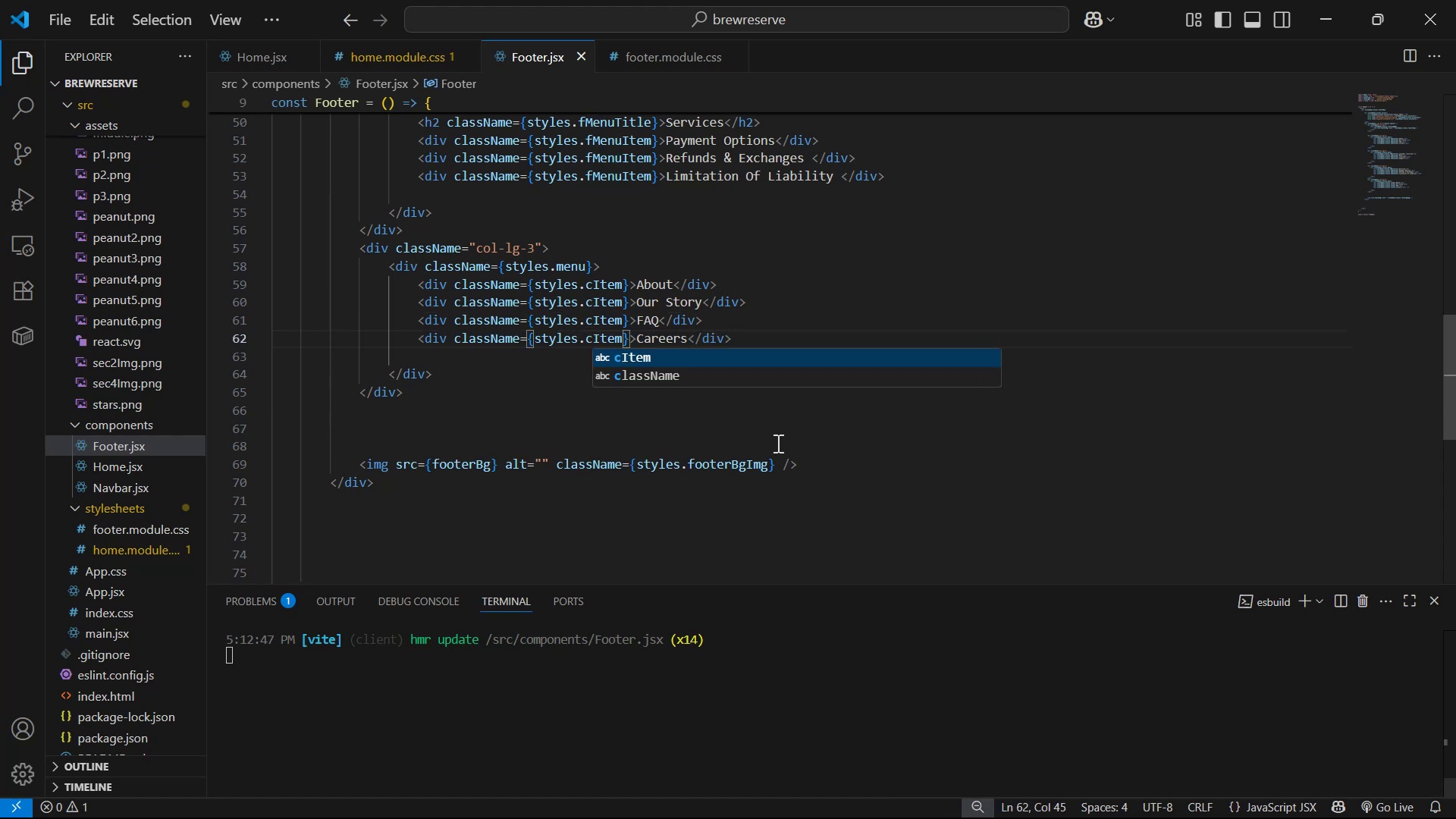 
key(Alt+AltLeft)
 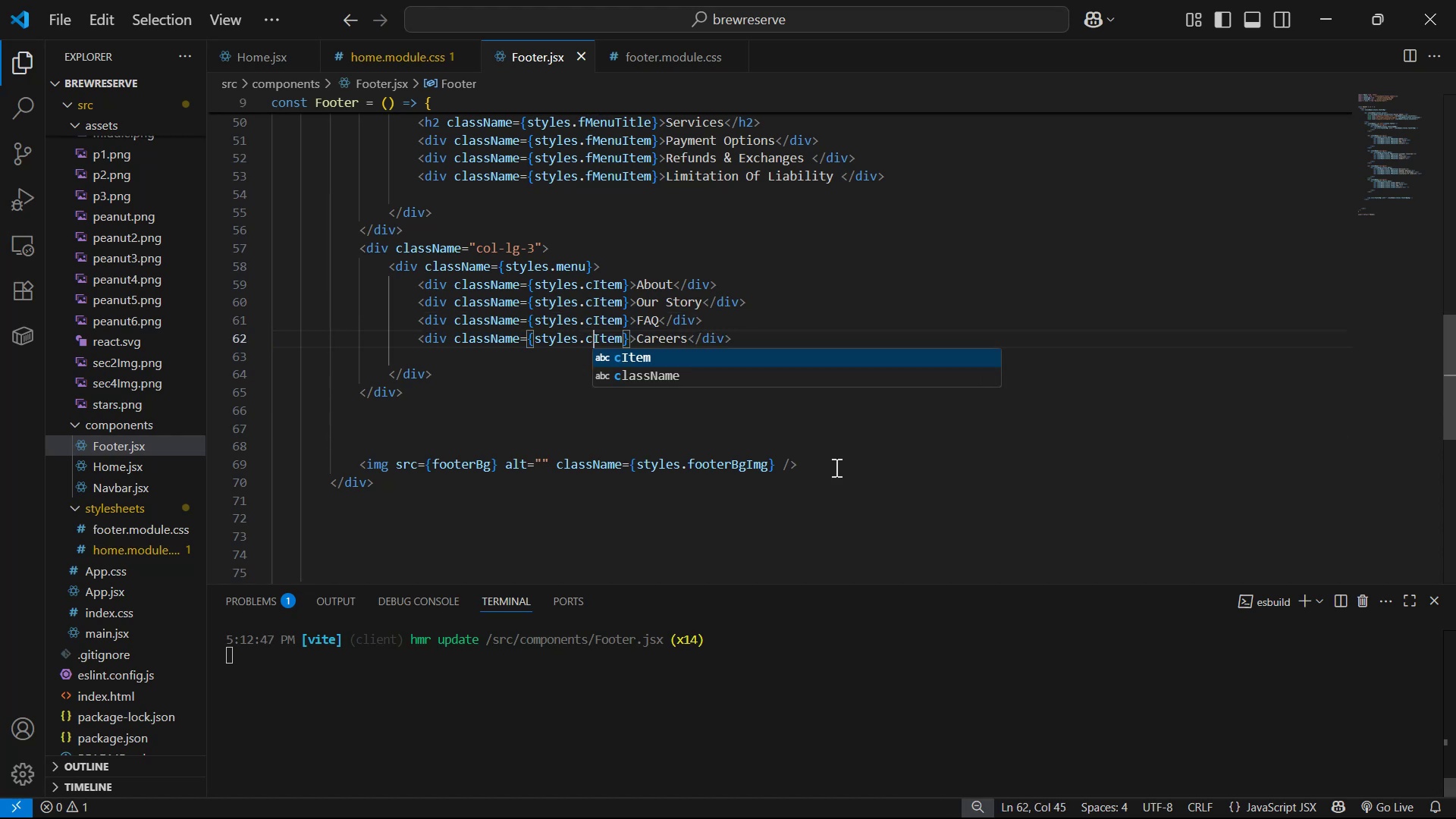 
key(Alt+Tab)
 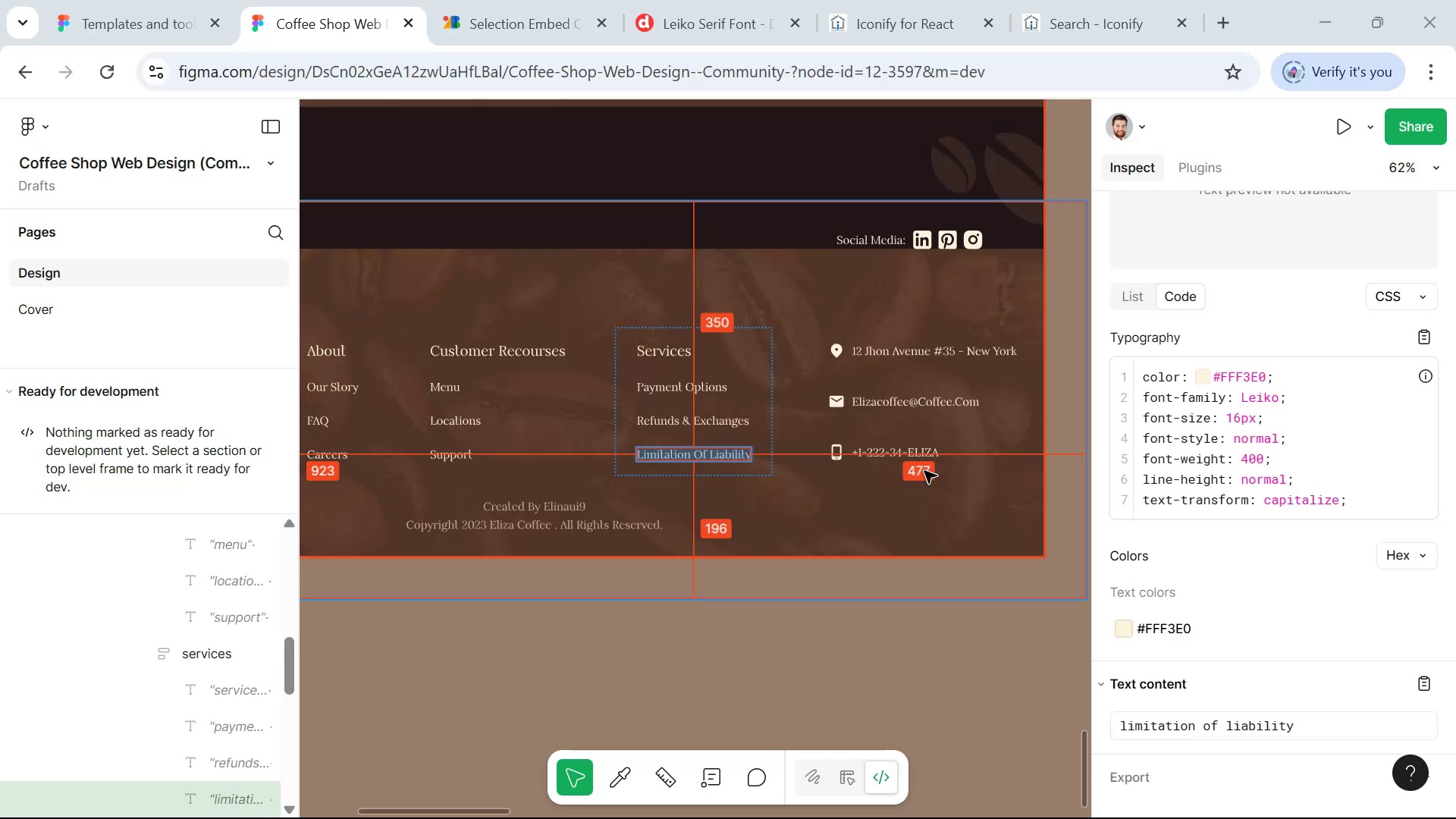 
left_click([937, 353])
 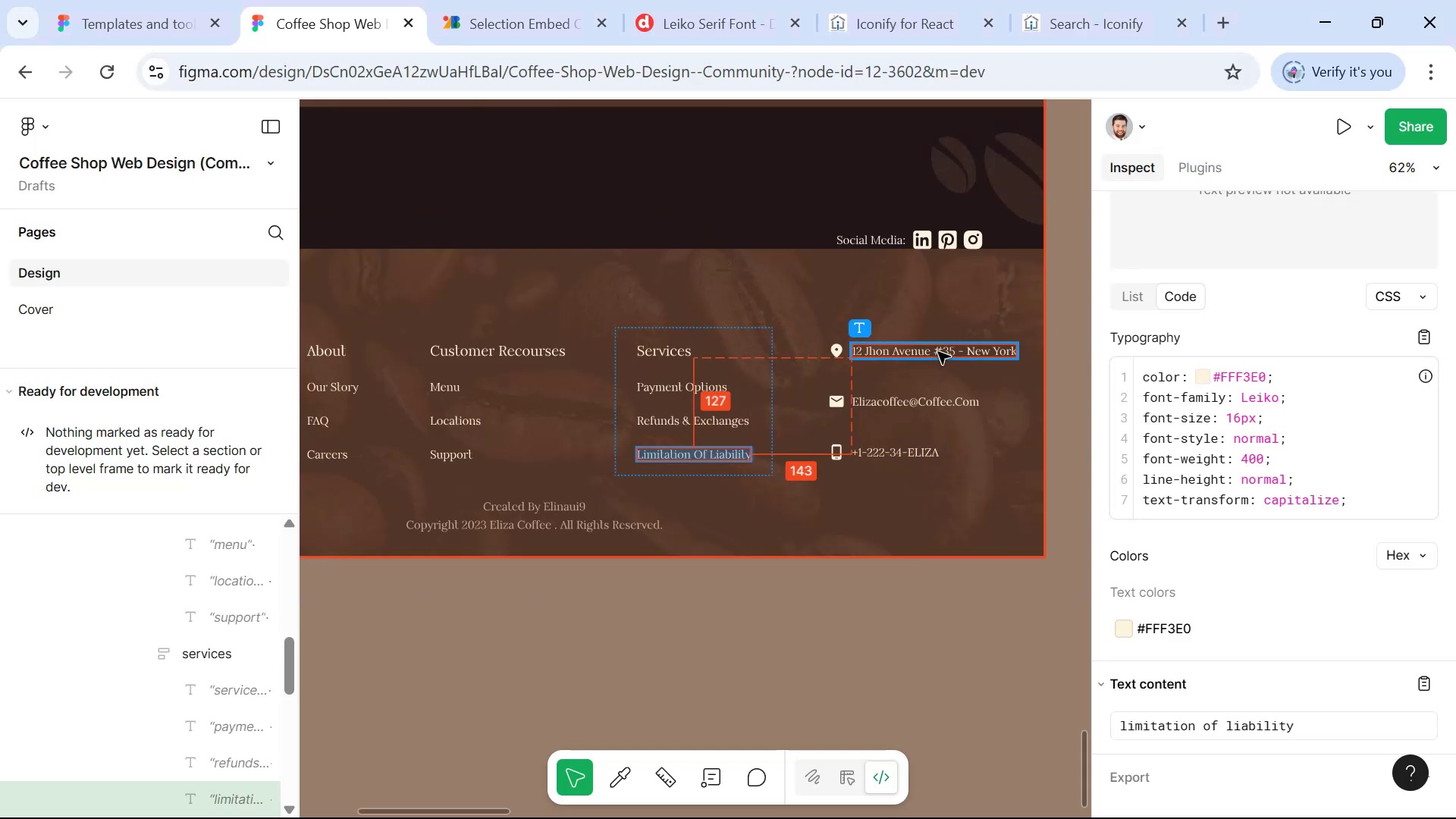 
key(Control+C)
 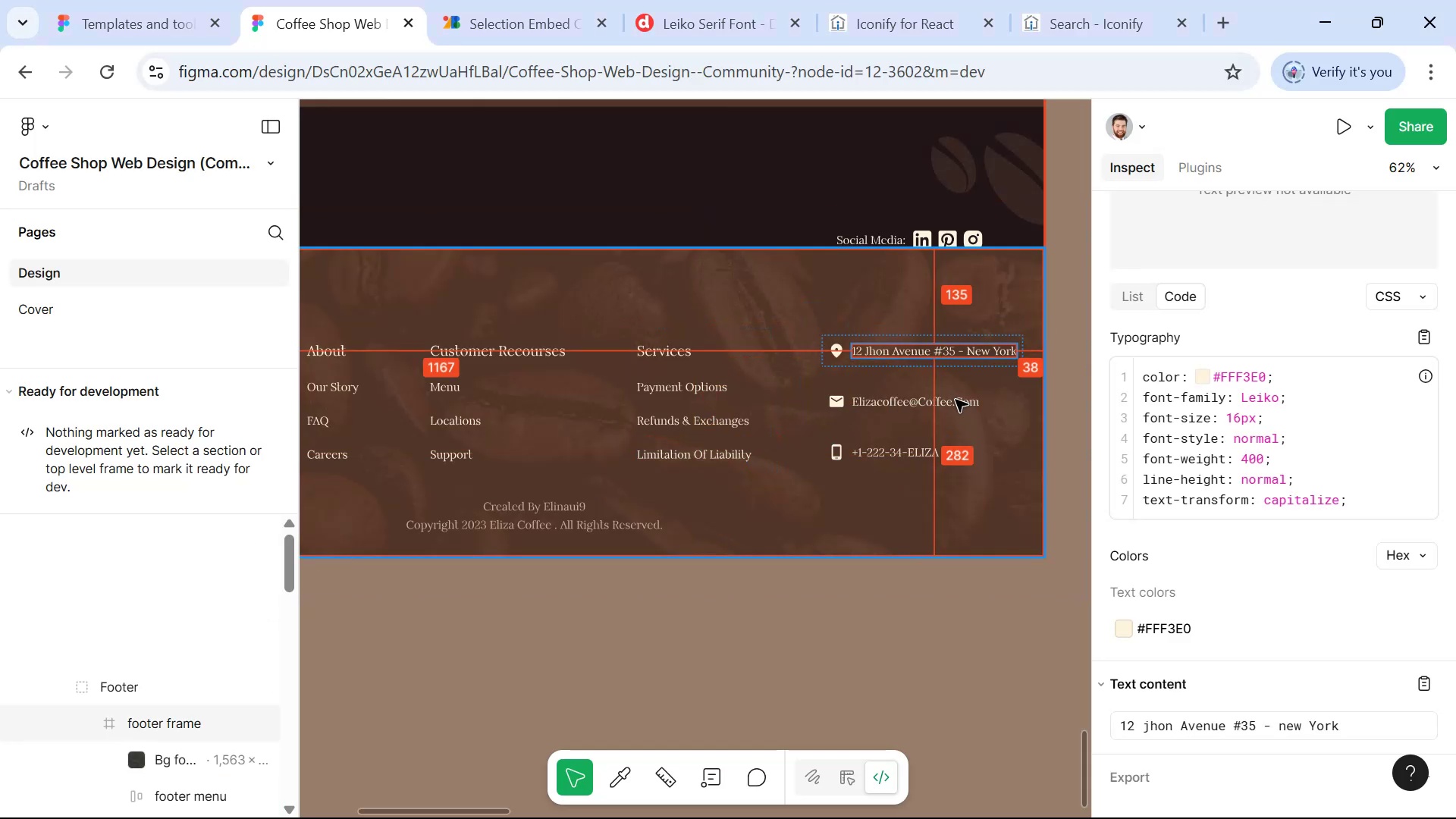 
key(Alt+AltLeft)
 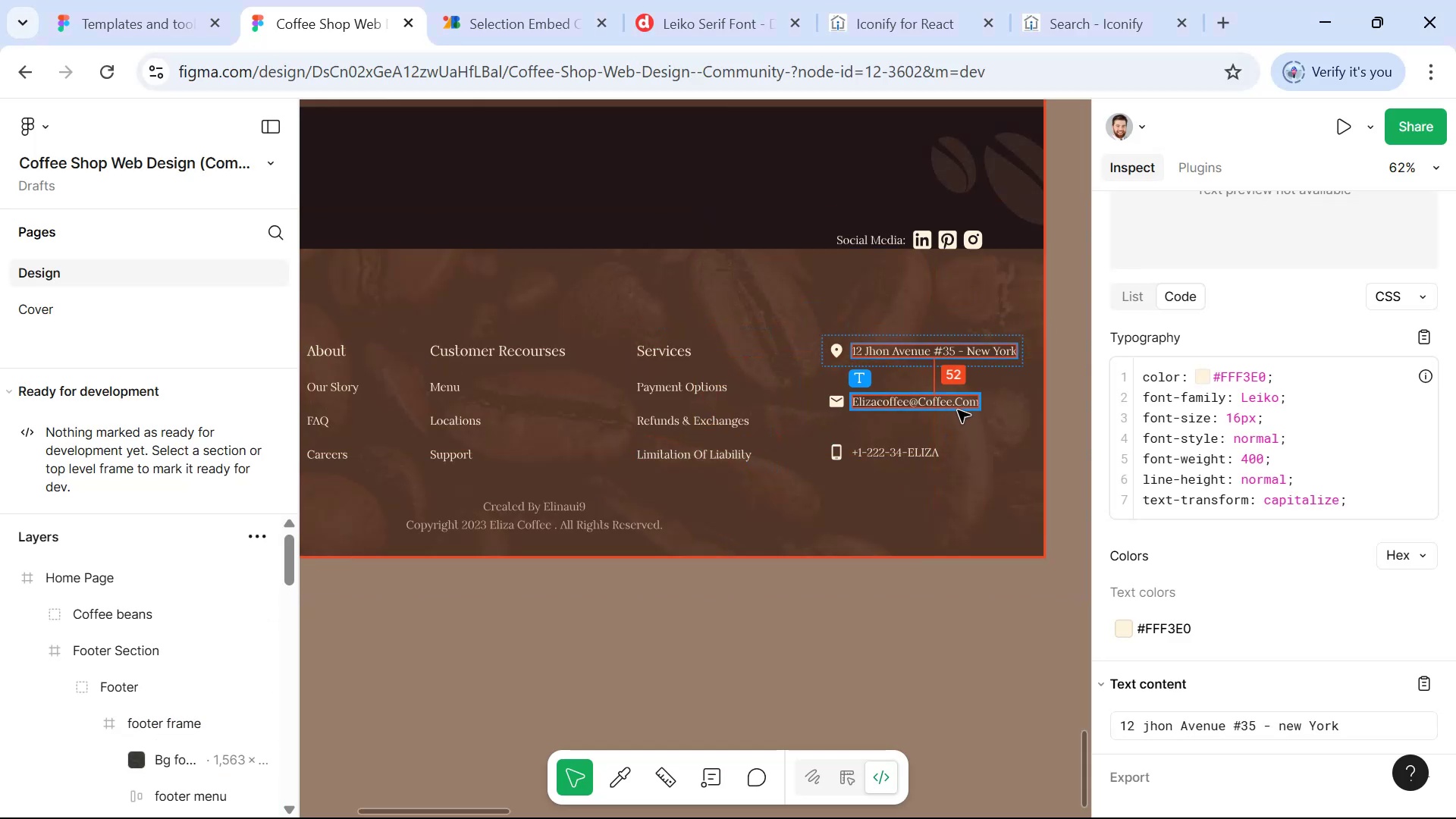 
key(Alt+Tab)
 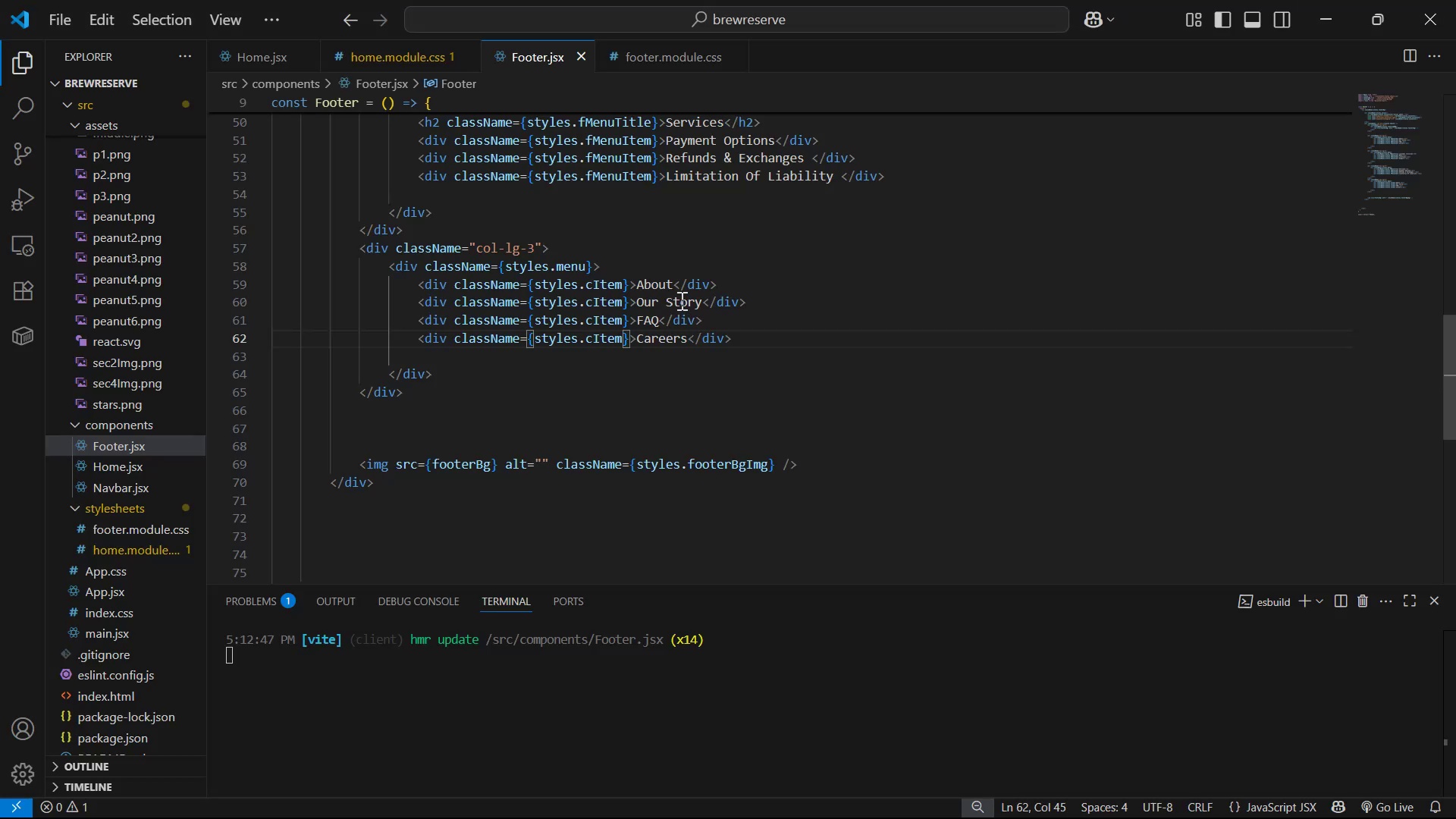 
left_click_drag(start_coordinate=[673, 290], to_coordinate=[633, 287])
 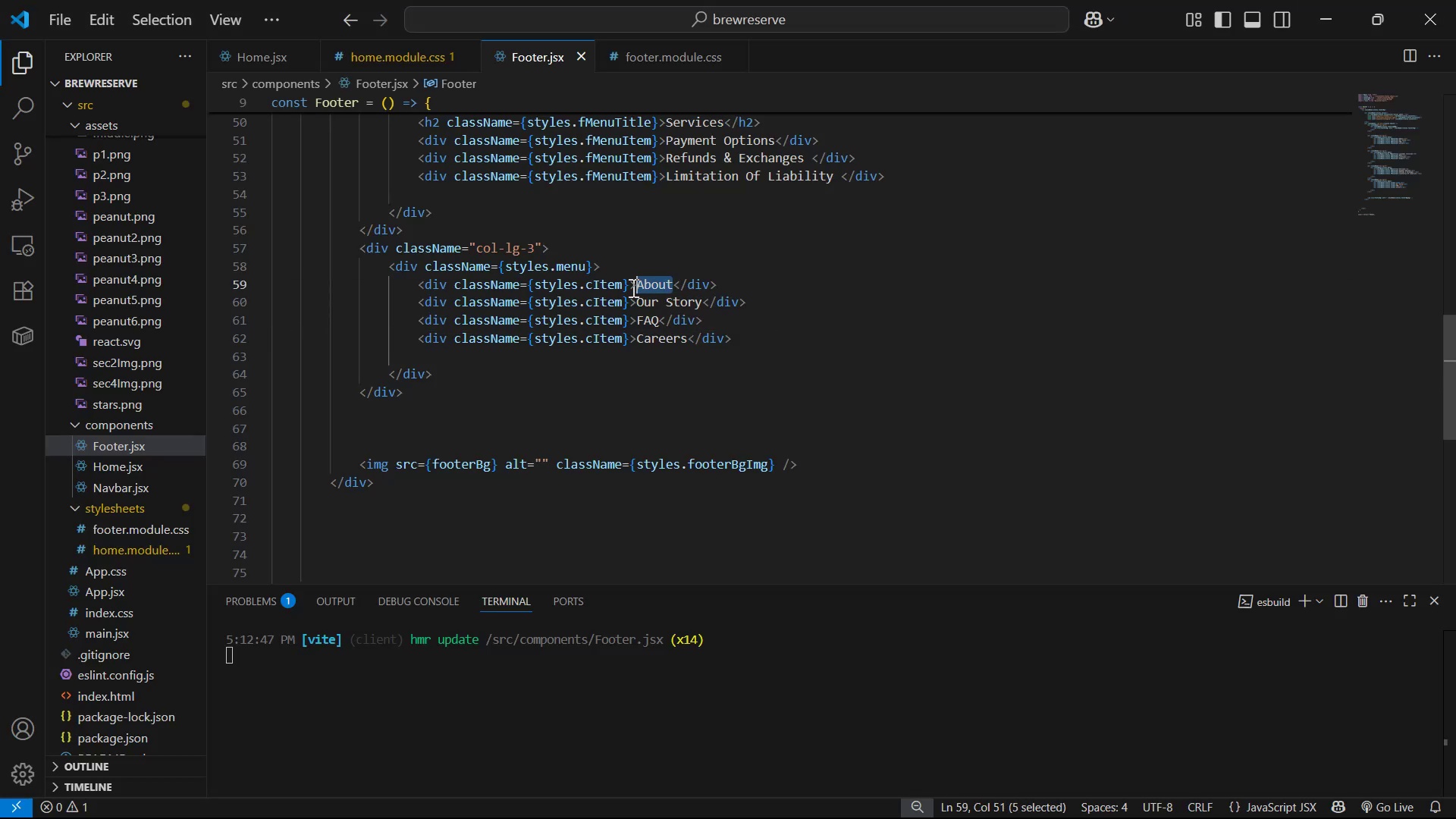 
key(Control+V)
 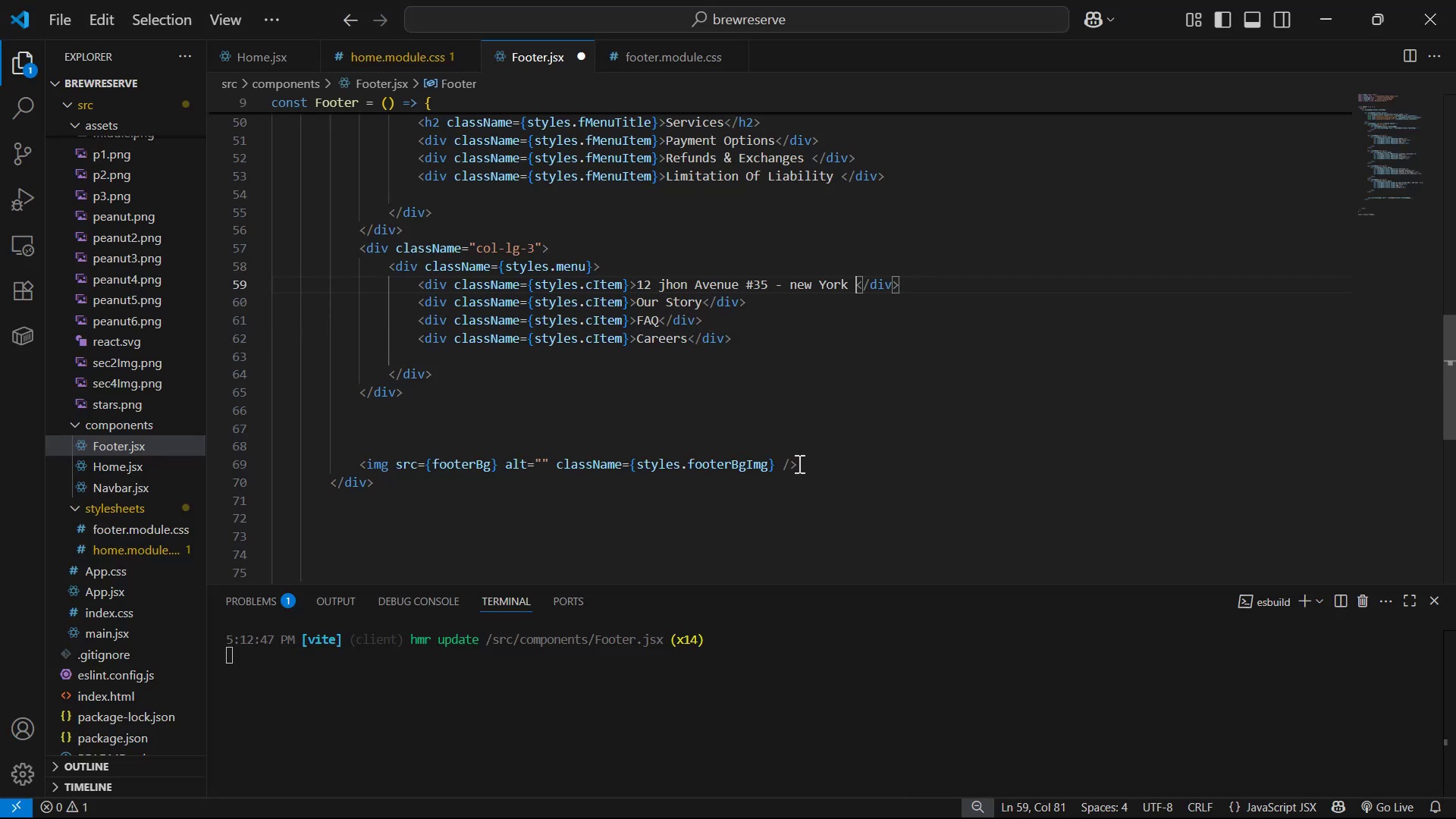 
key(Alt+AltLeft)
 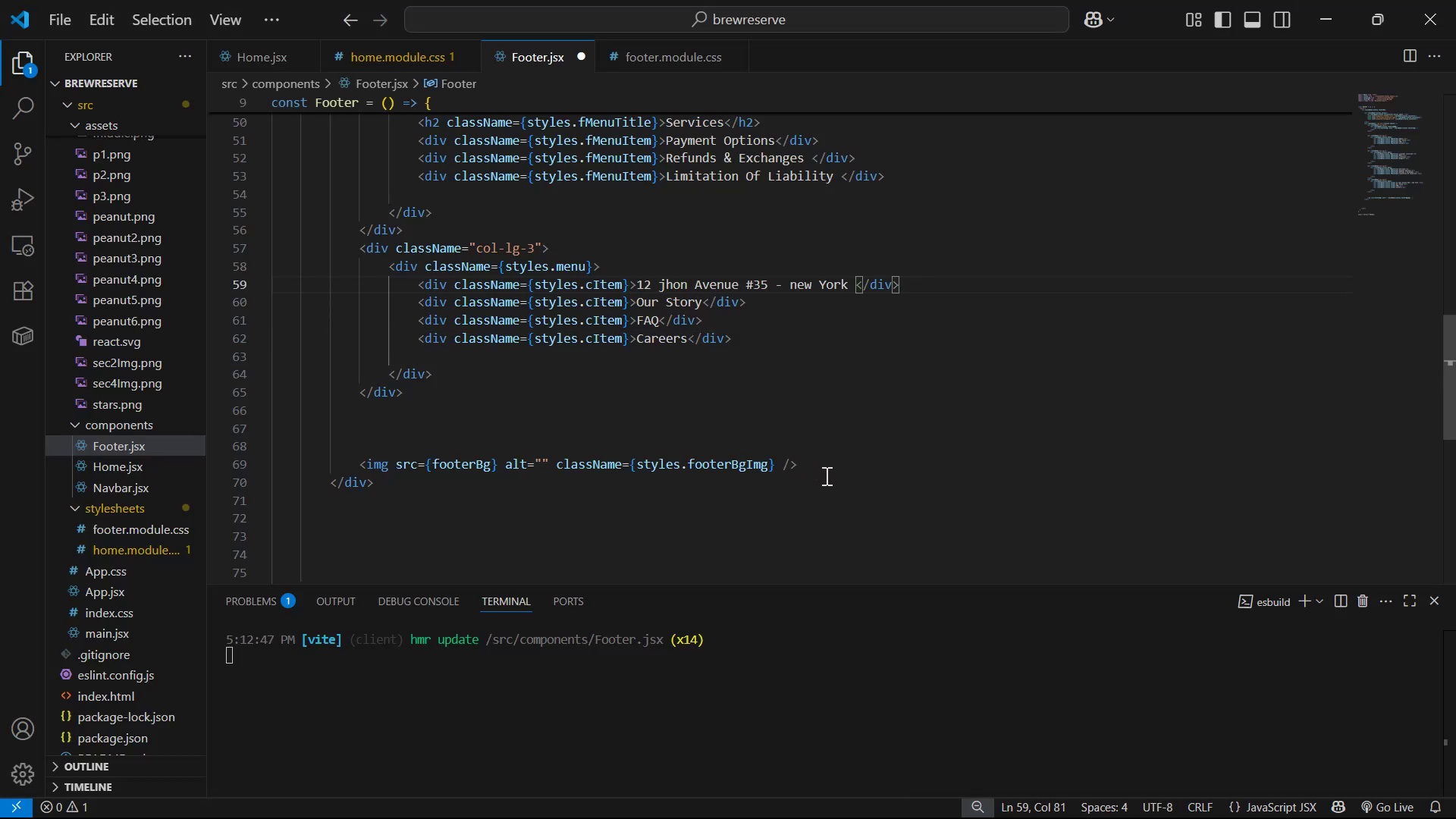 
key(Alt+Tab)
 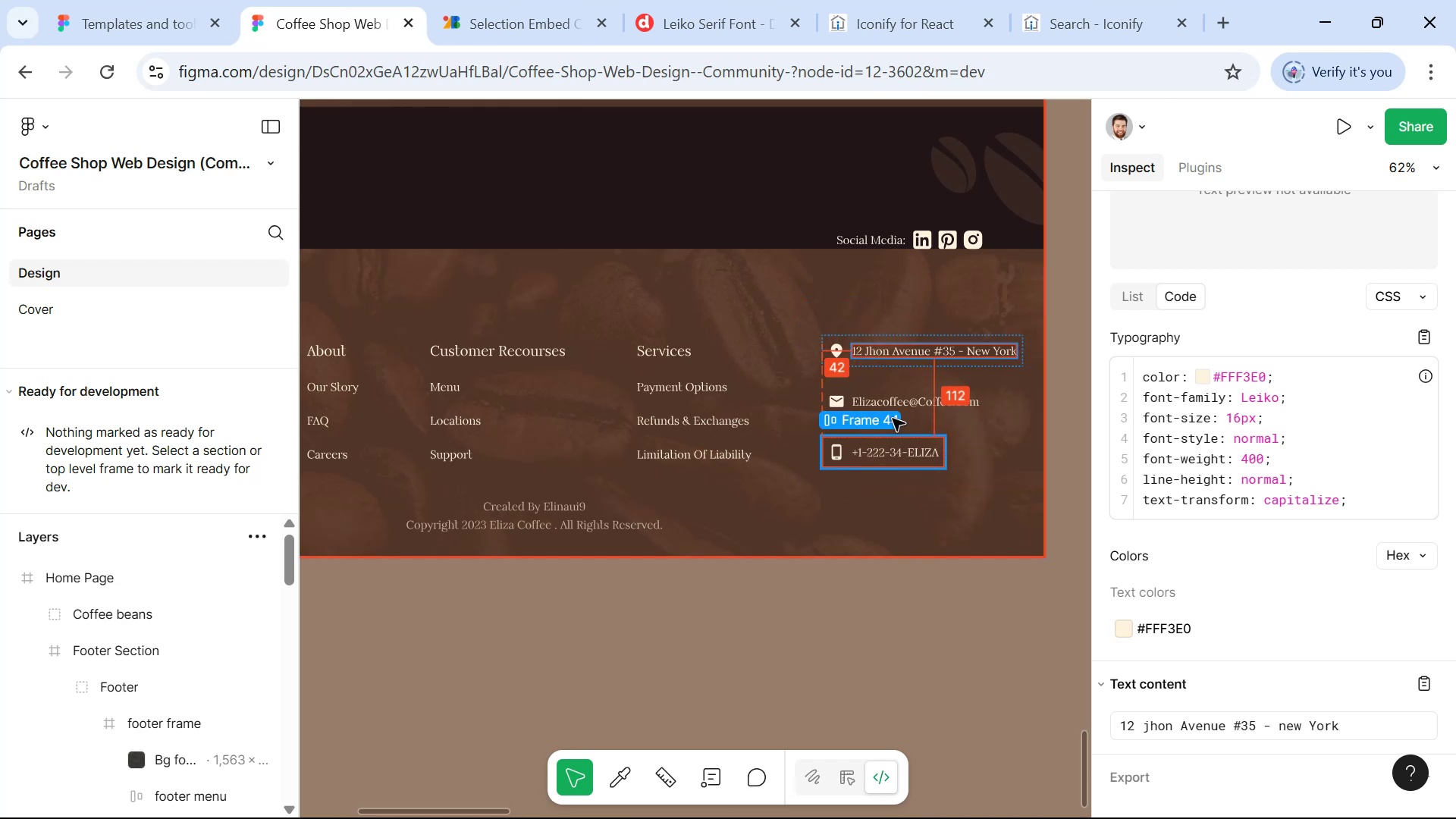 
left_click([892, 402])
 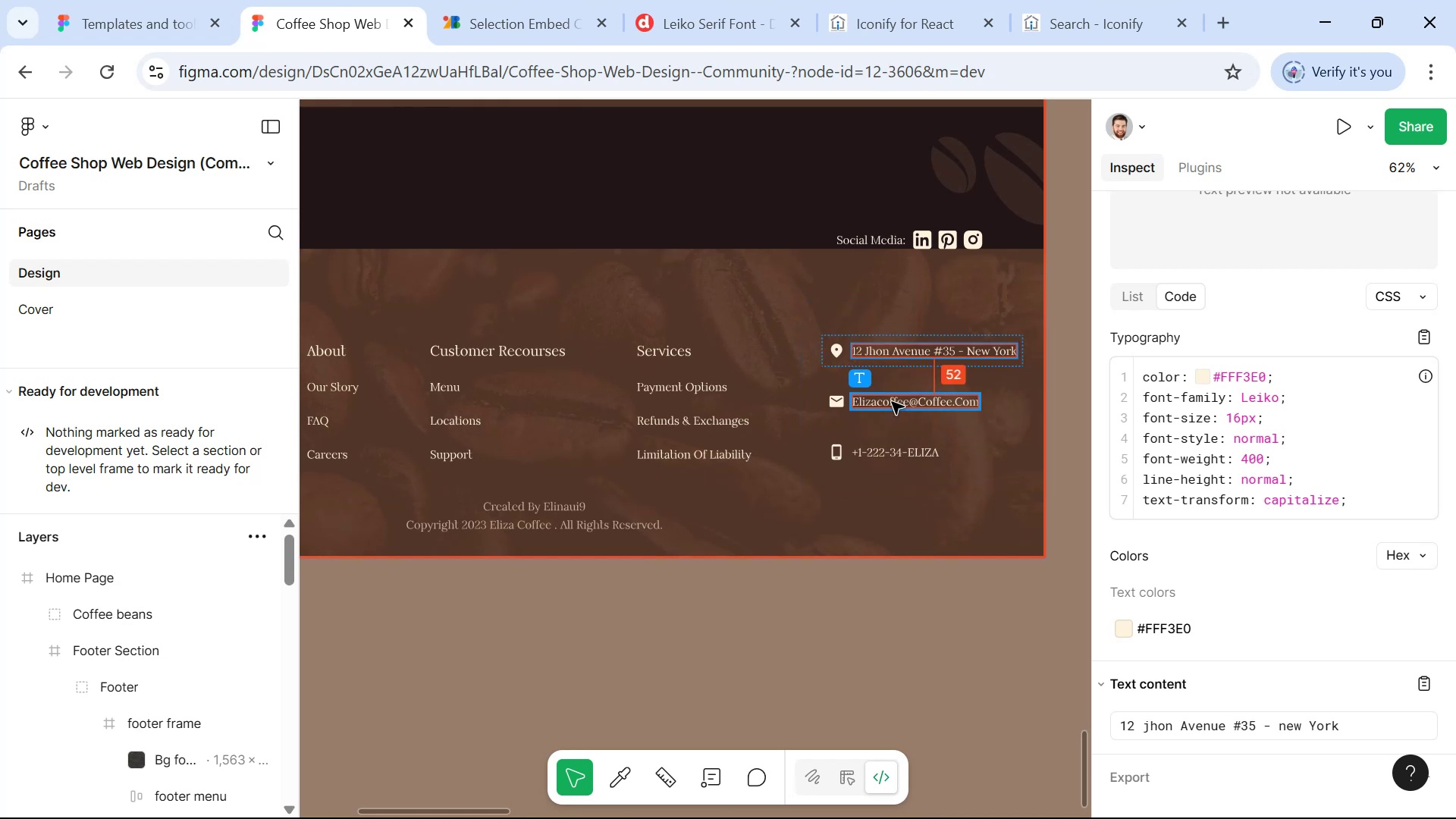 
key(Control+C)
 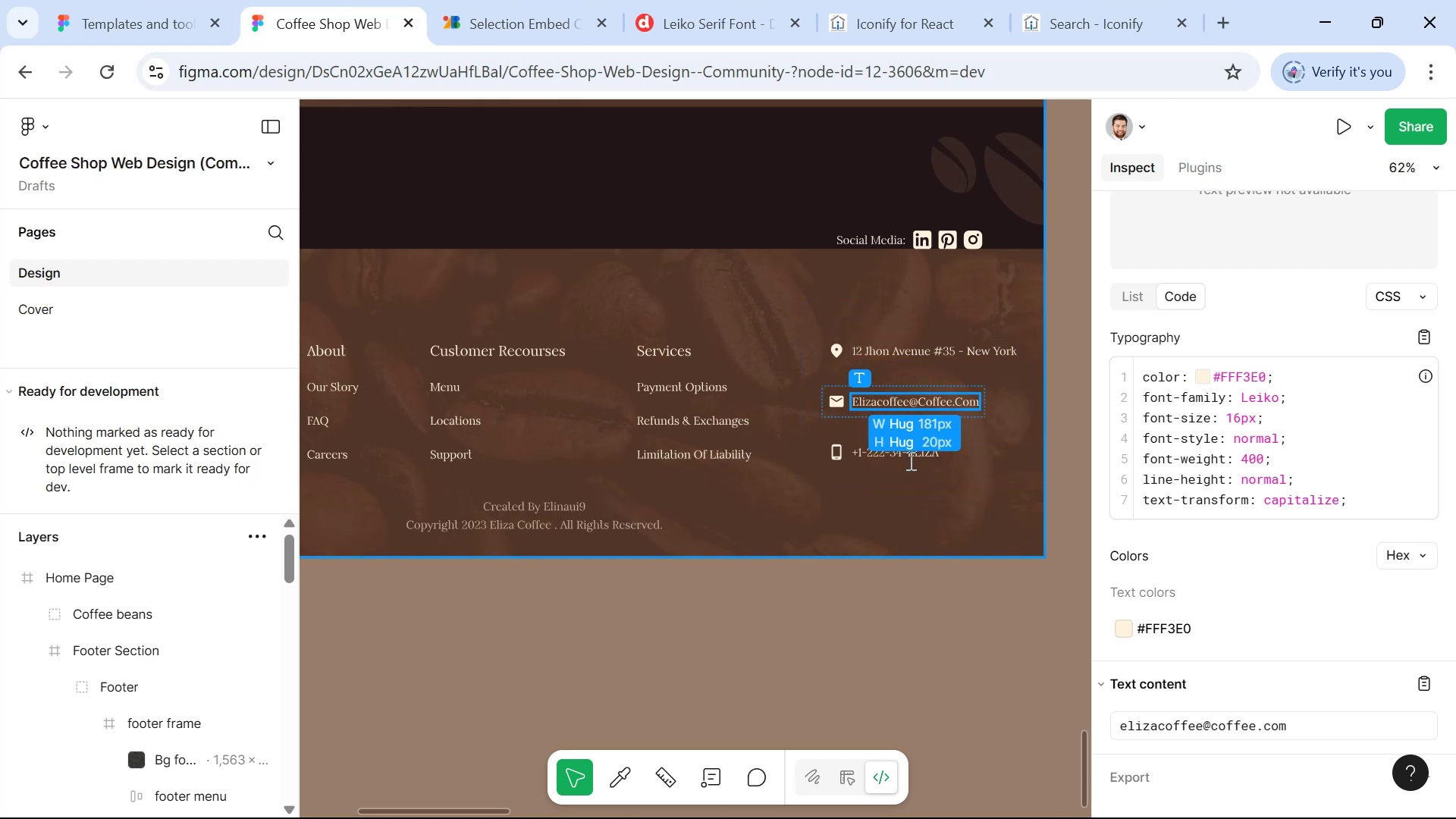 
key(Alt+AltLeft)
 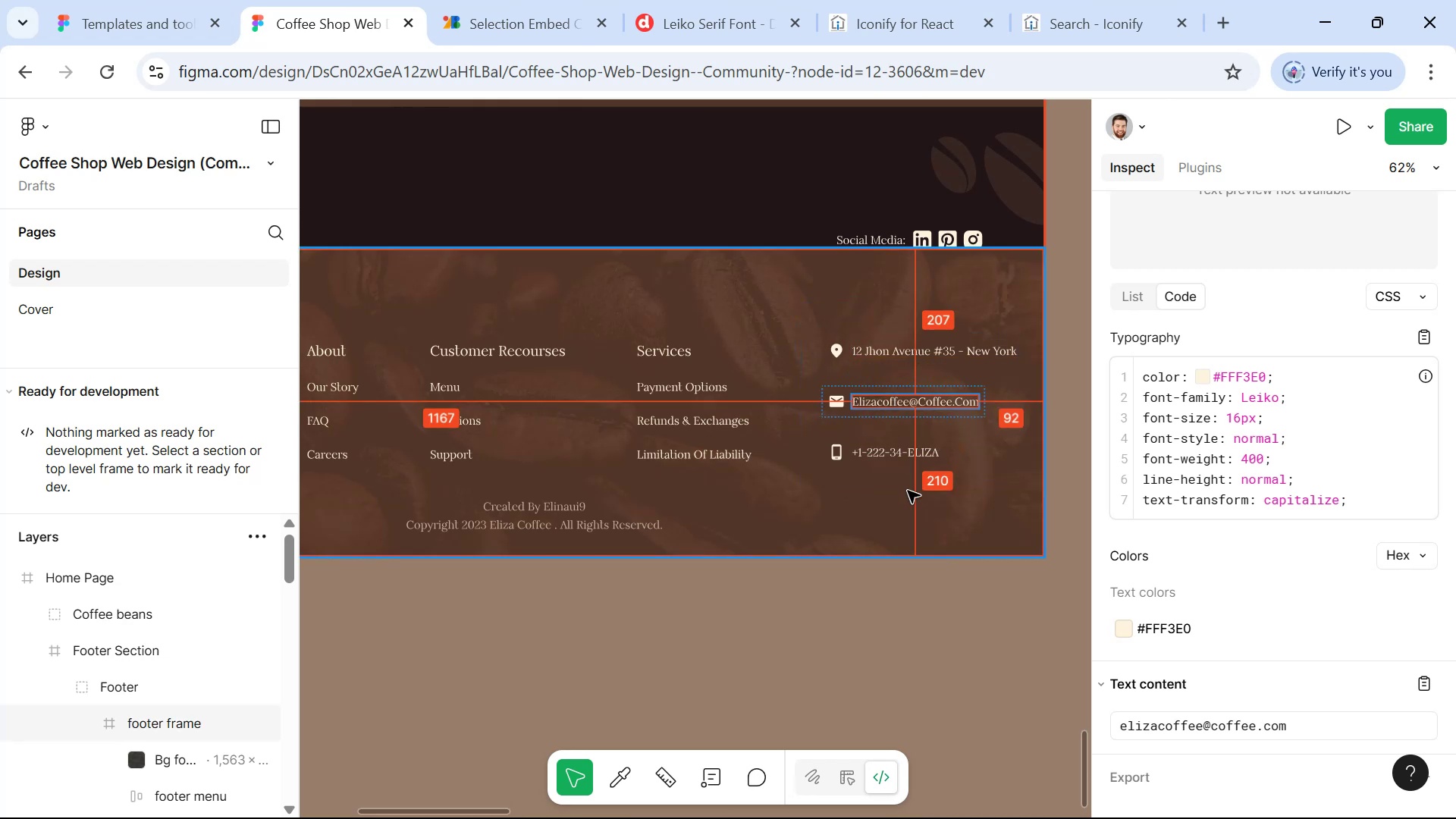 
key(Alt+Tab)
 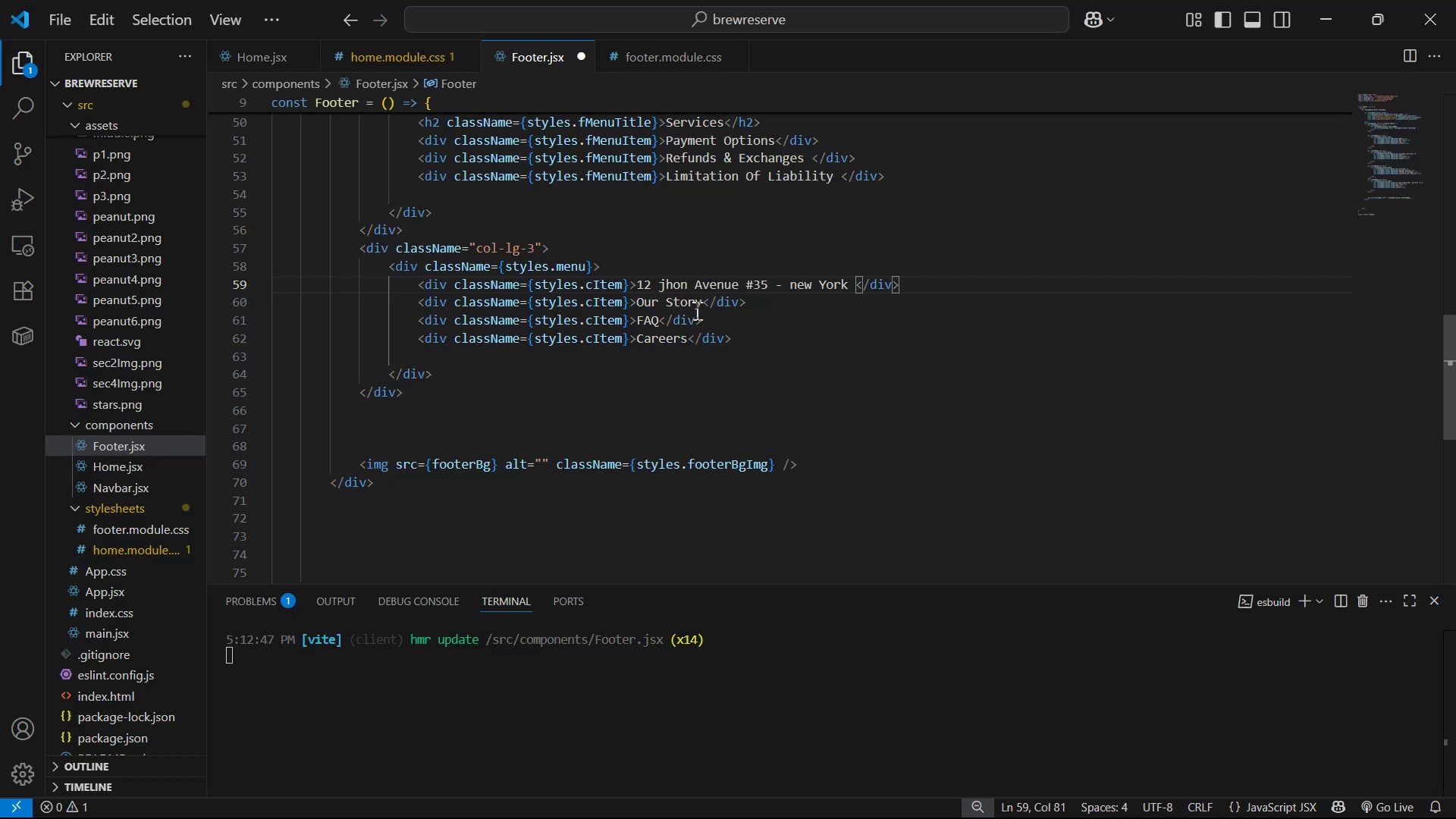 
left_click_drag(start_coordinate=[700, 304], to_coordinate=[639, 304])
 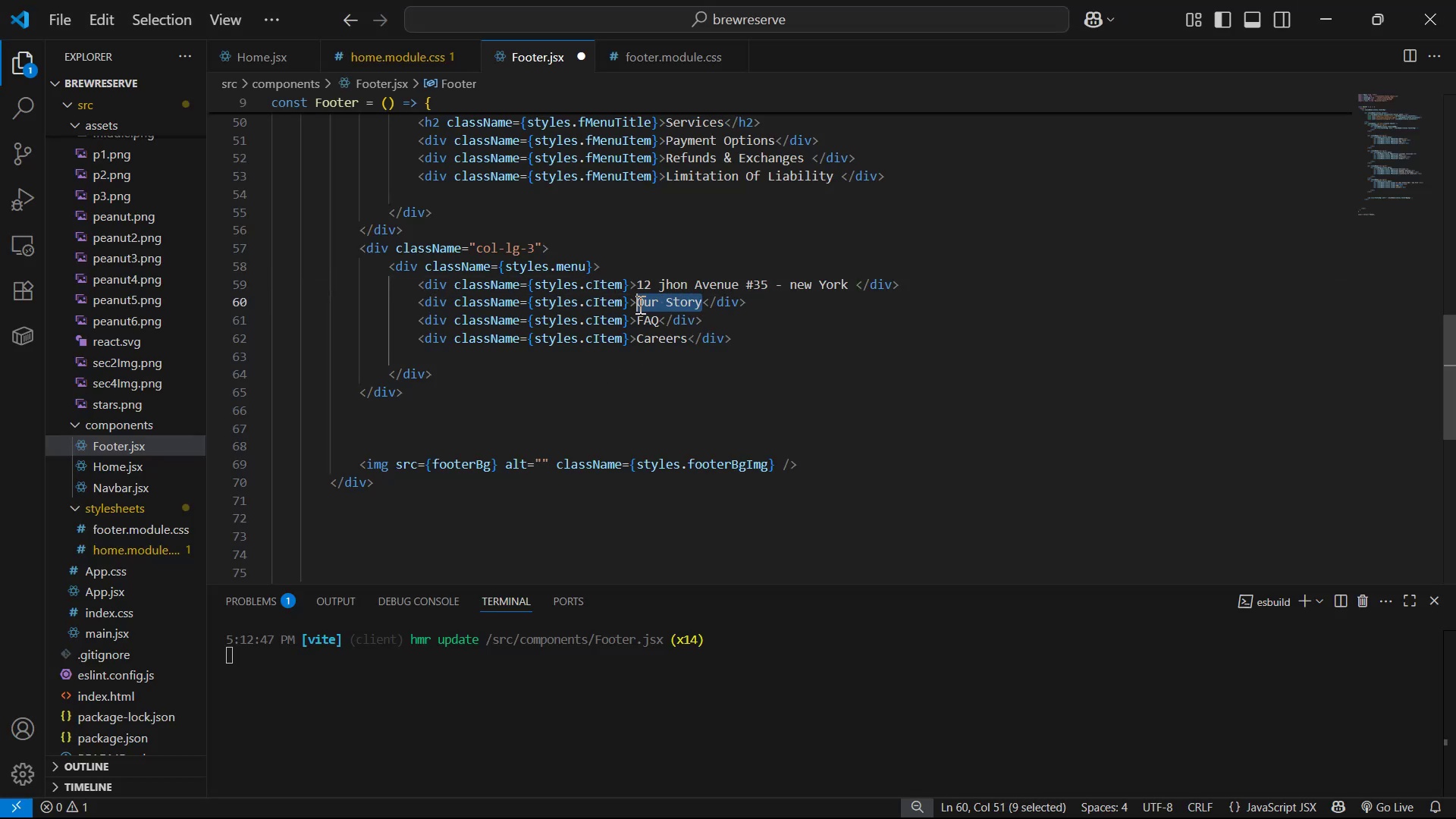 
key(Alt+Control+V)
 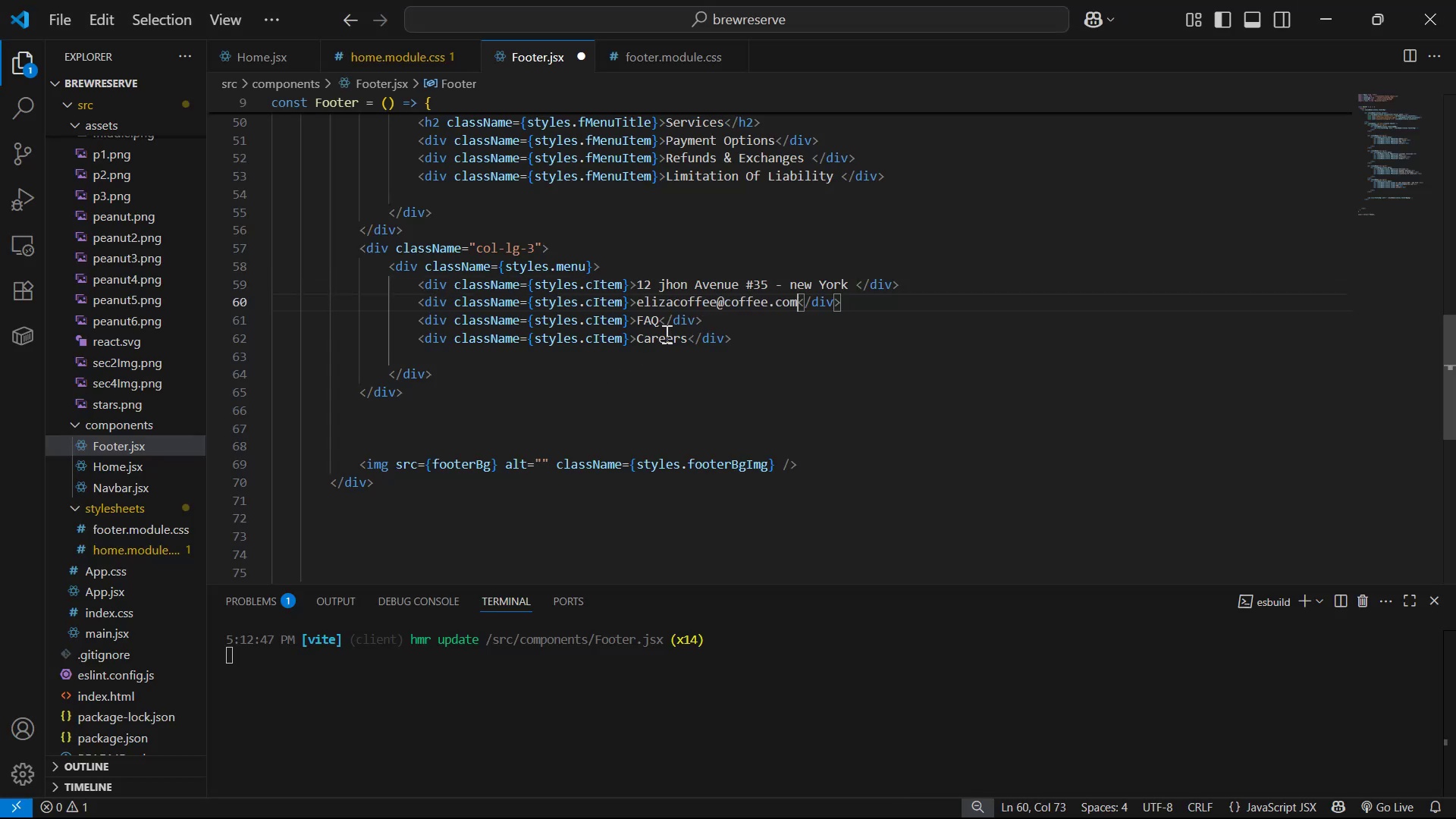 
key(Alt+AltLeft)
 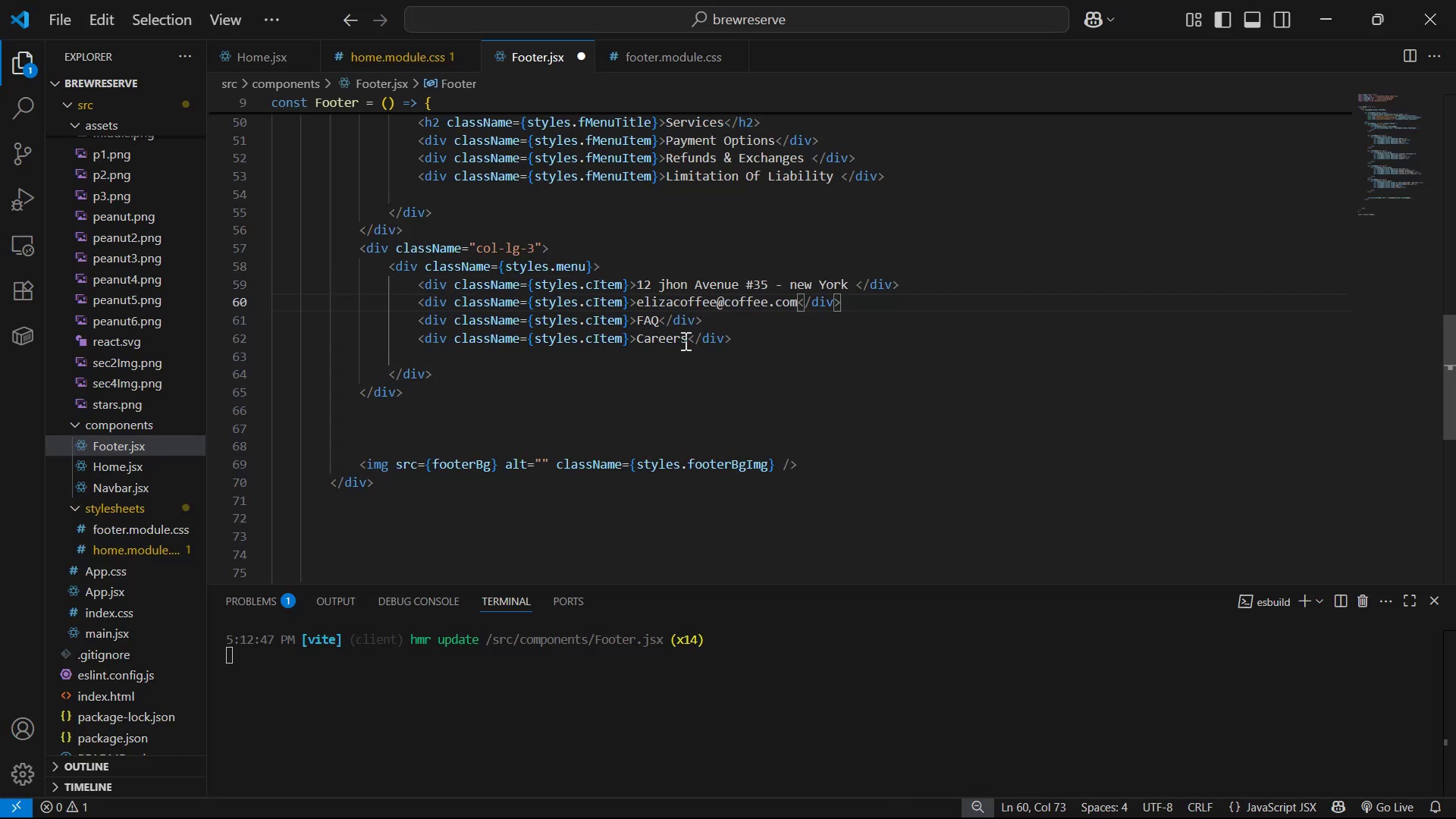 
key(Alt+Tab)
 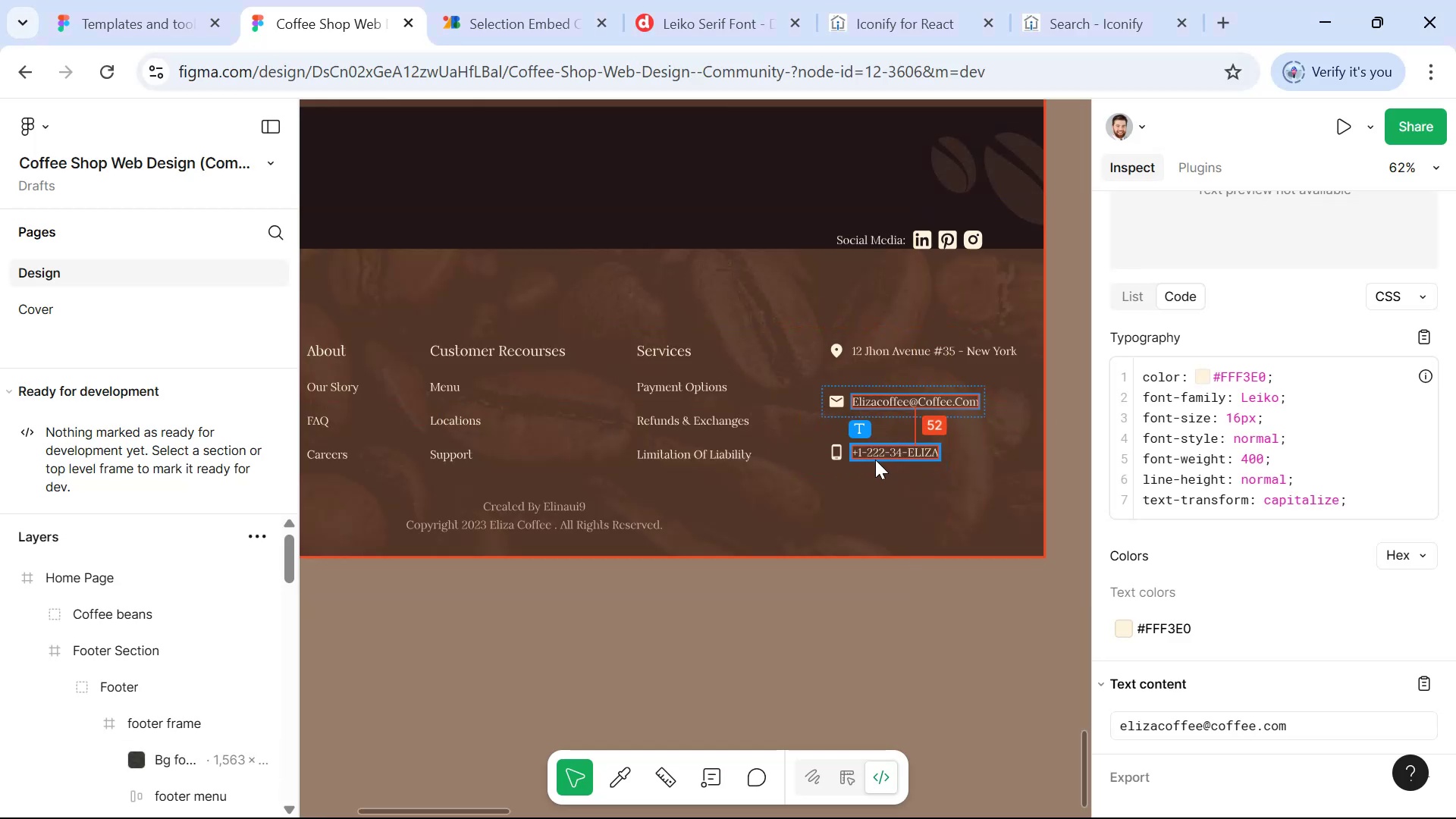 
left_click([880, 450])
 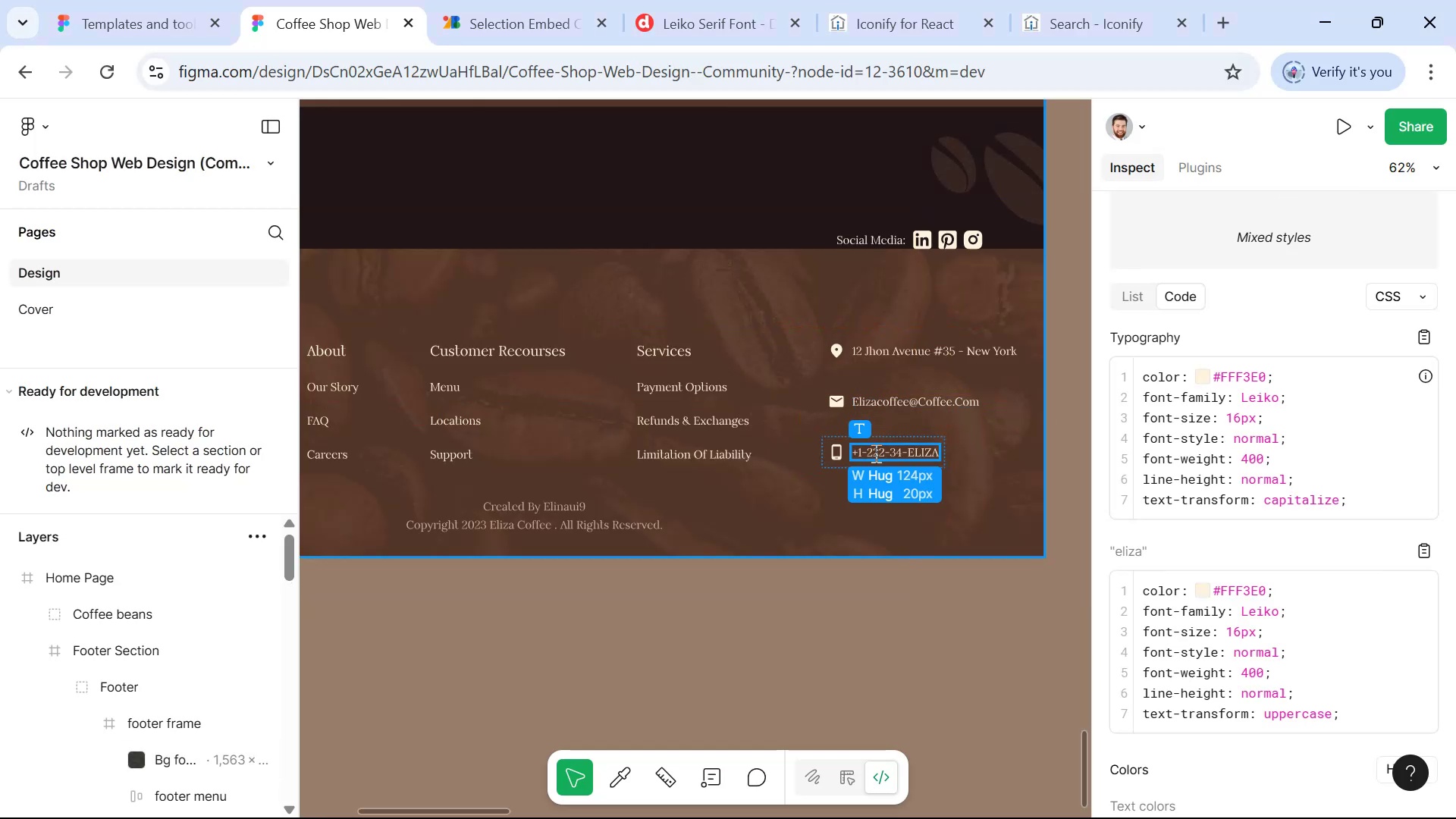 
key(Control+C)
 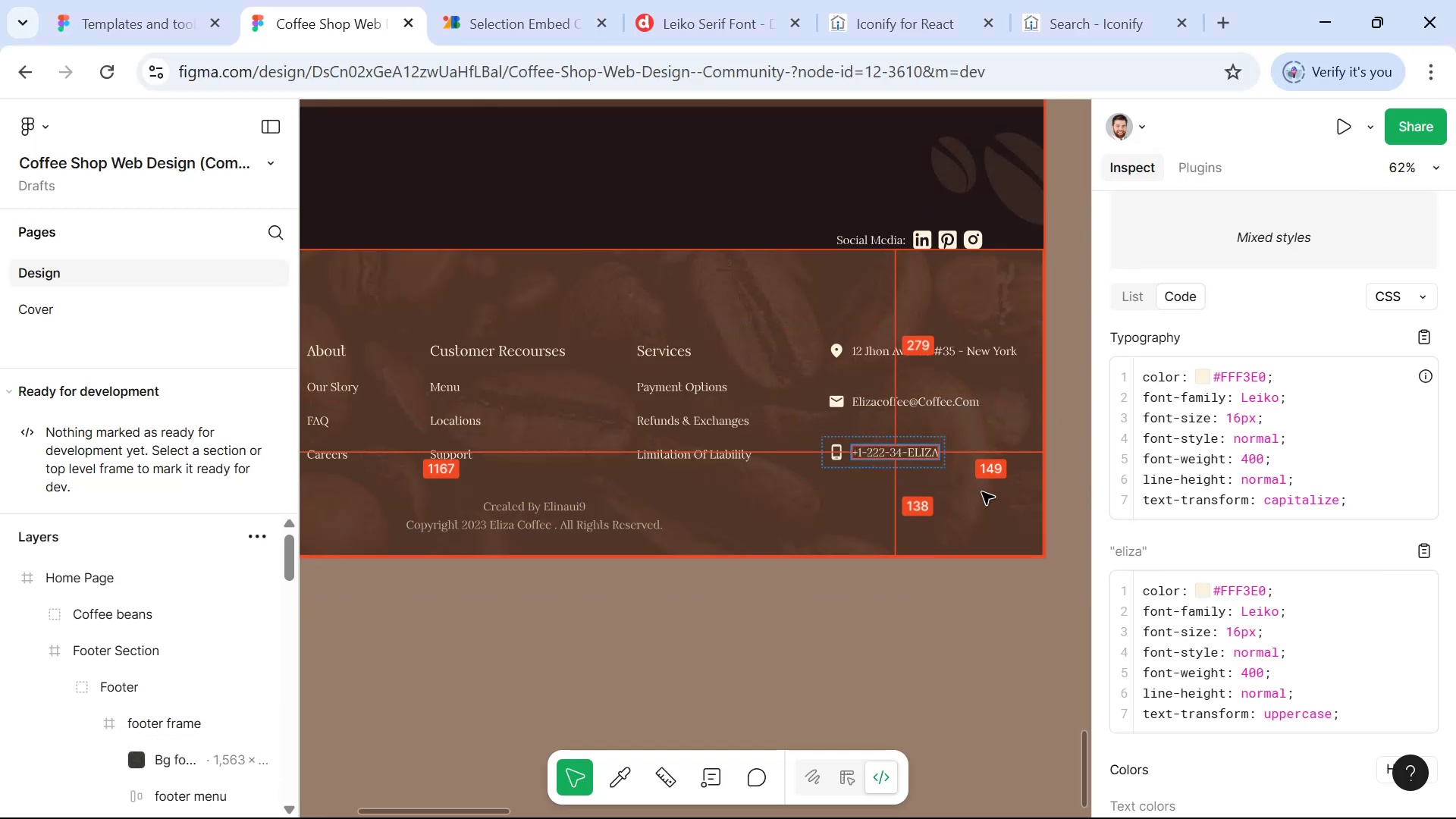 
key(Alt+AltLeft)
 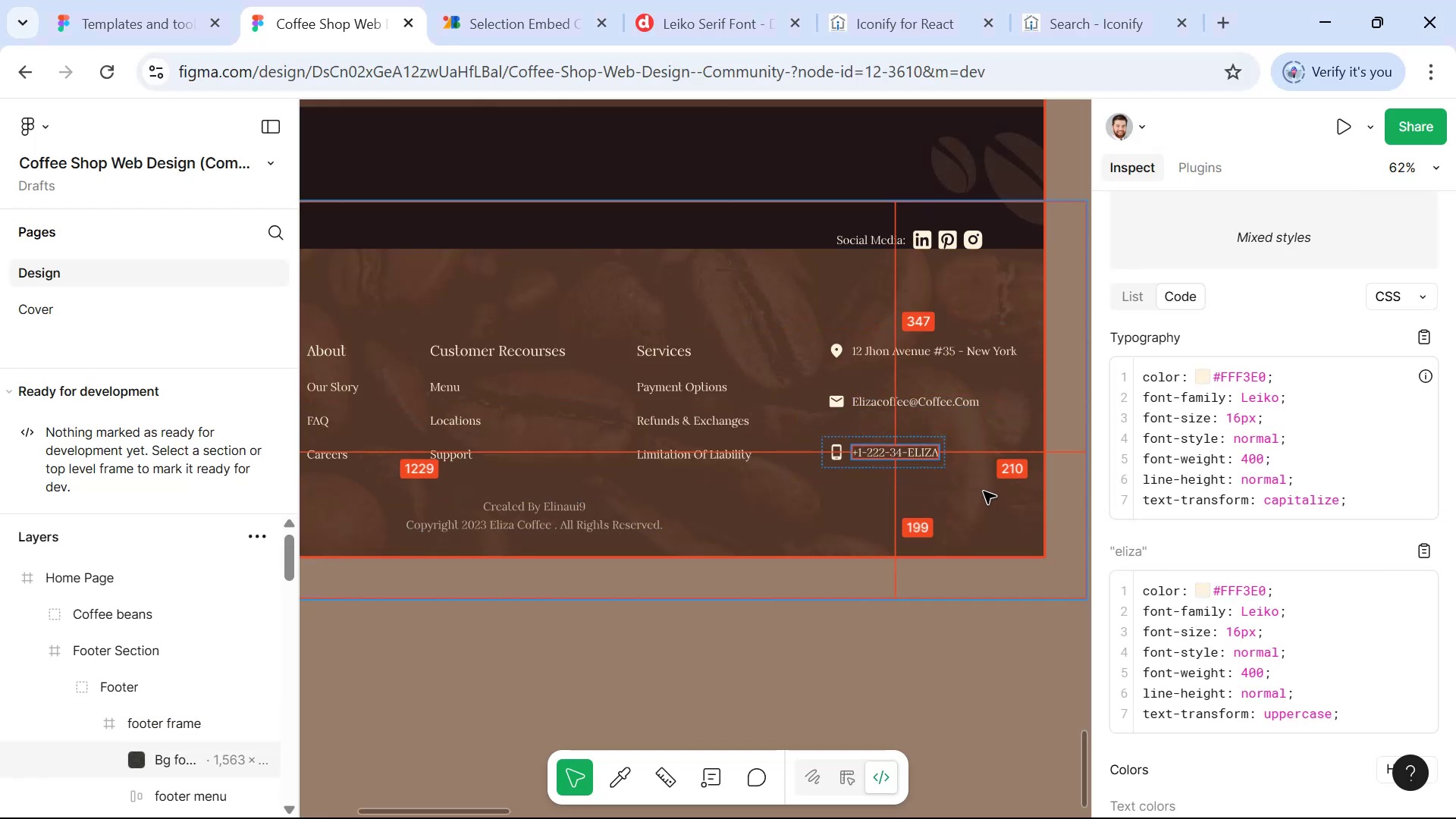 
key(Alt+Tab)
 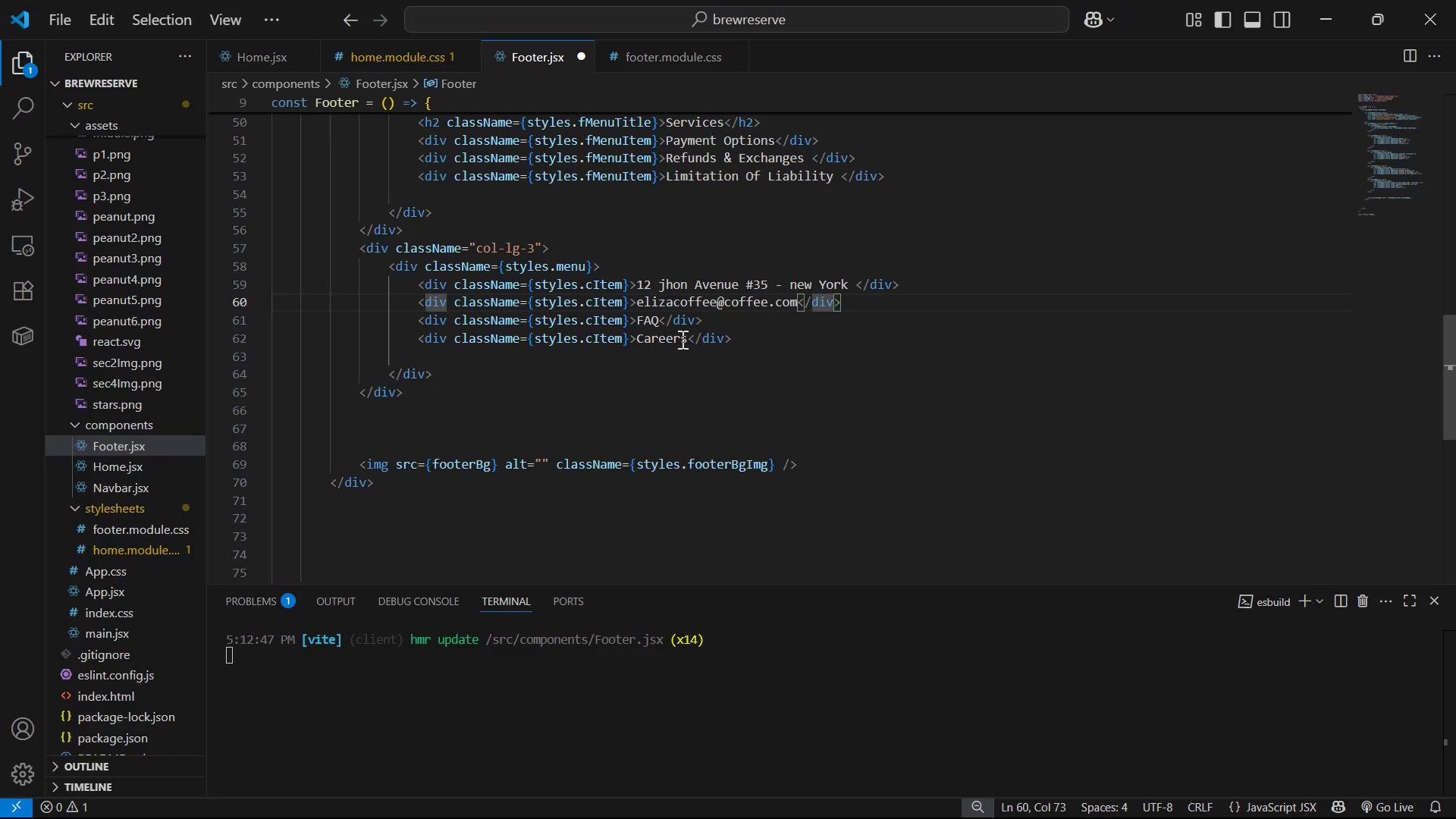 
left_click_drag(start_coordinate=[657, 319], to_coordinate=[636, 317])
 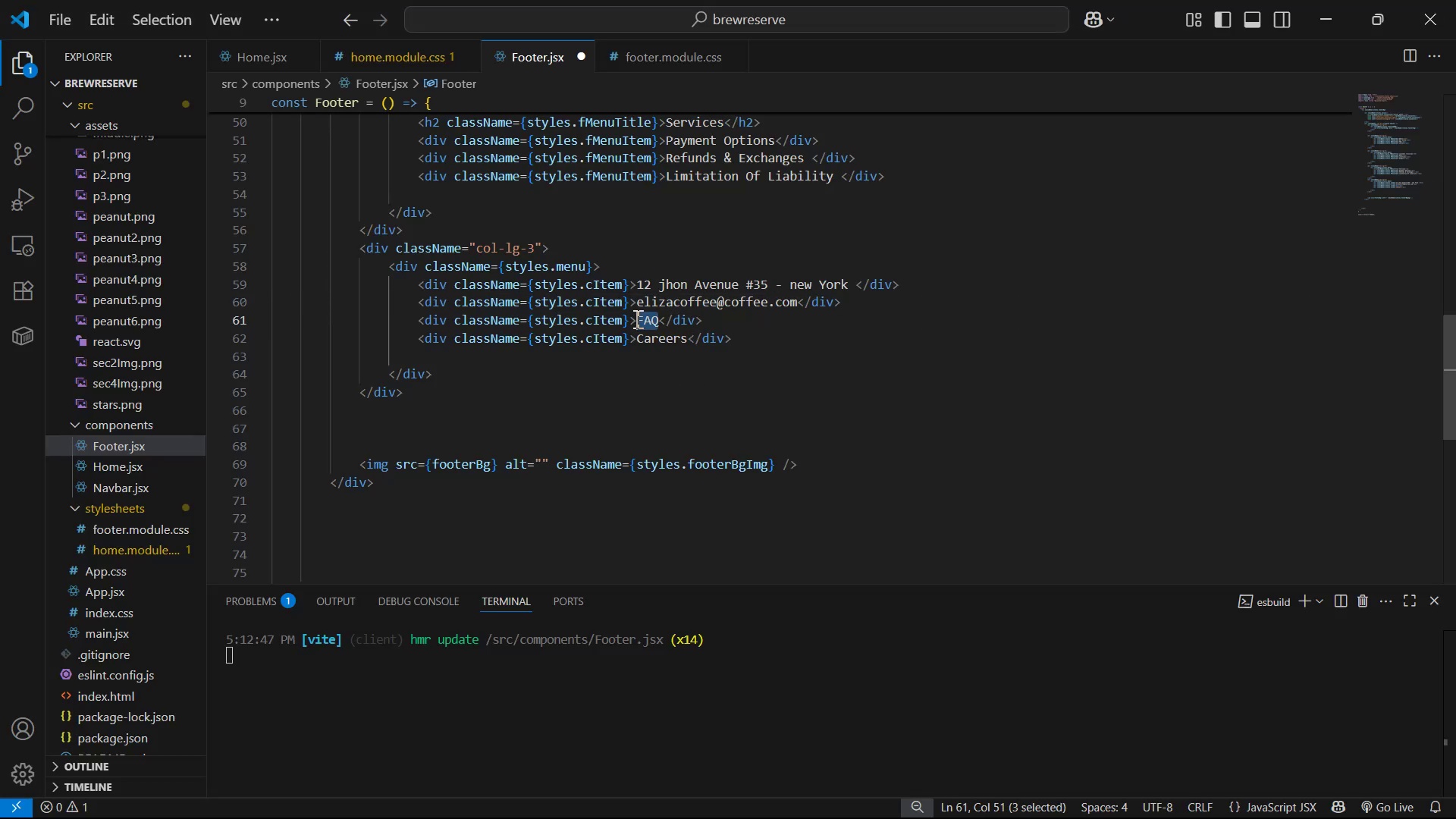 
key(Control+V)
 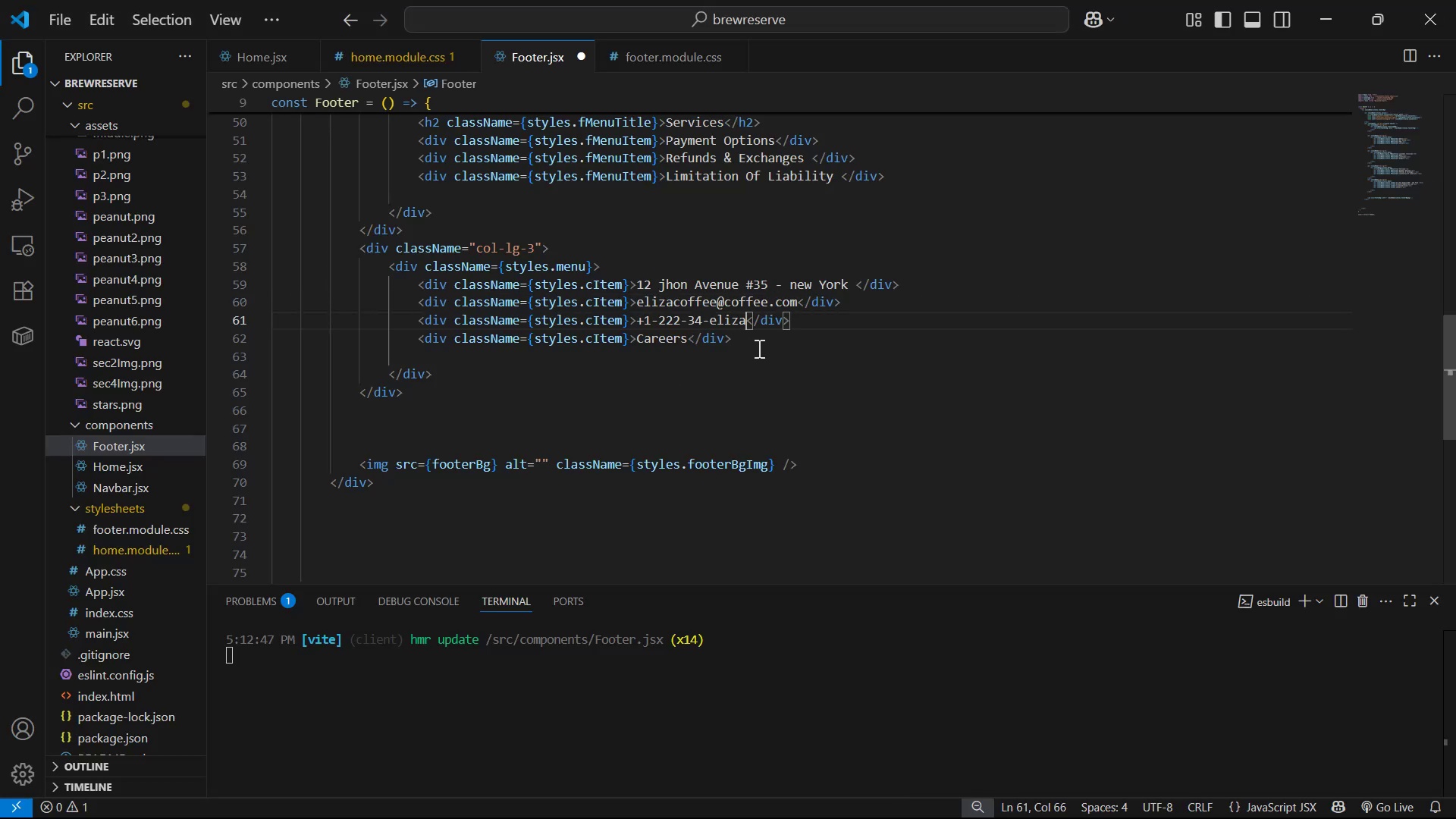 
left_click_drag(start_coordinate=[768, 340], to_coordinate=[829, 328])
 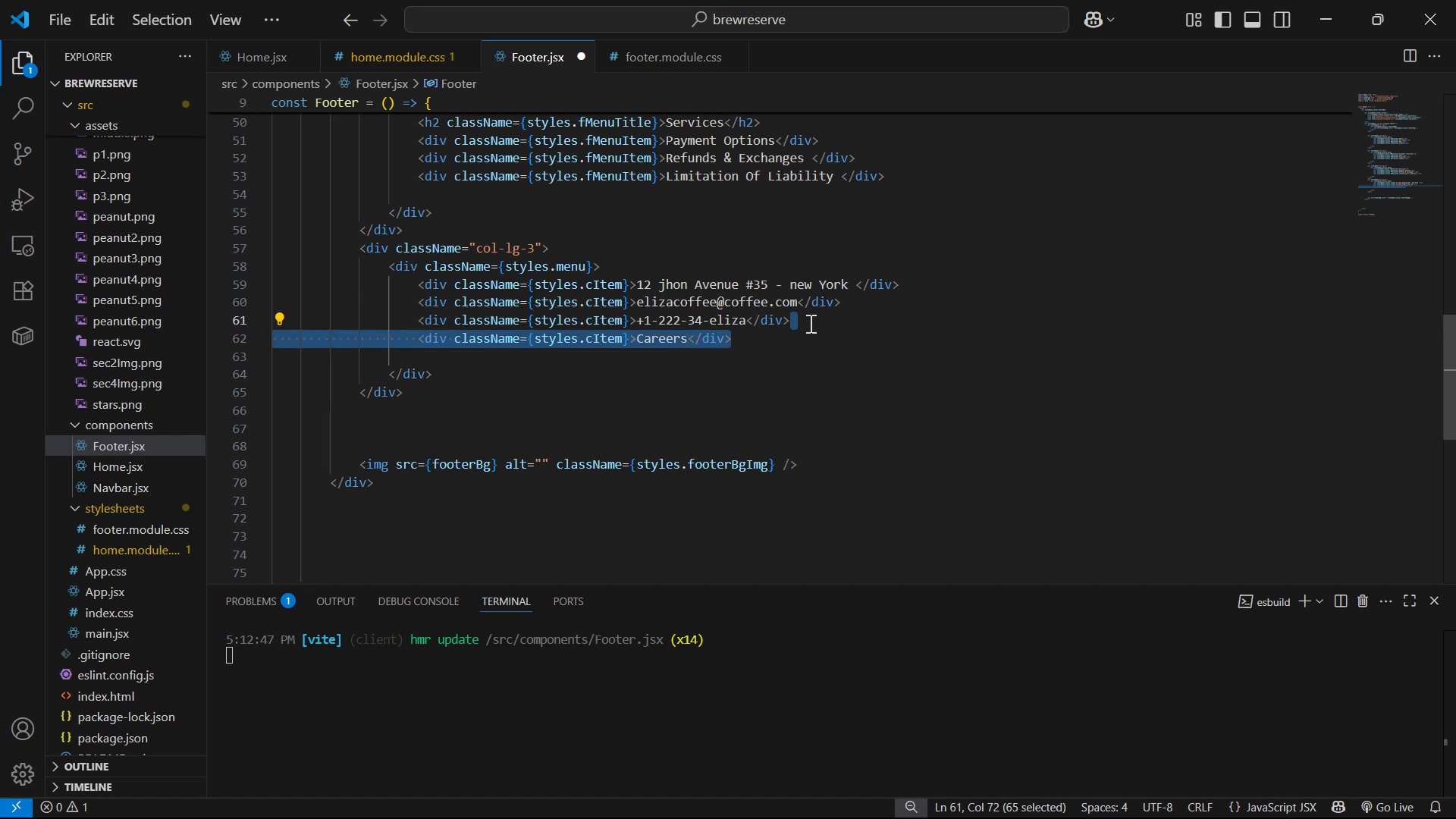 
key(Backspace)
 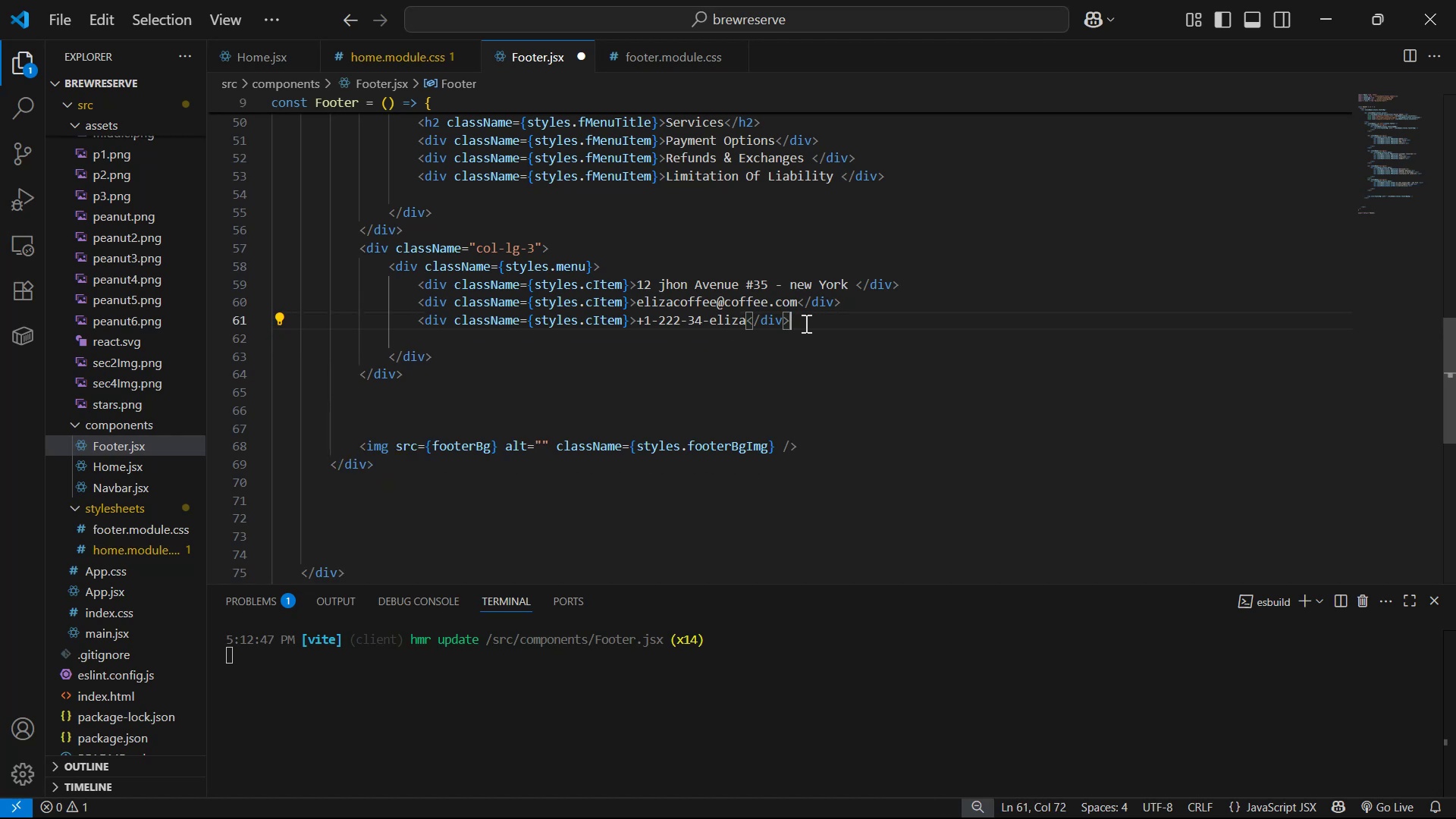 
key(Control+S)
 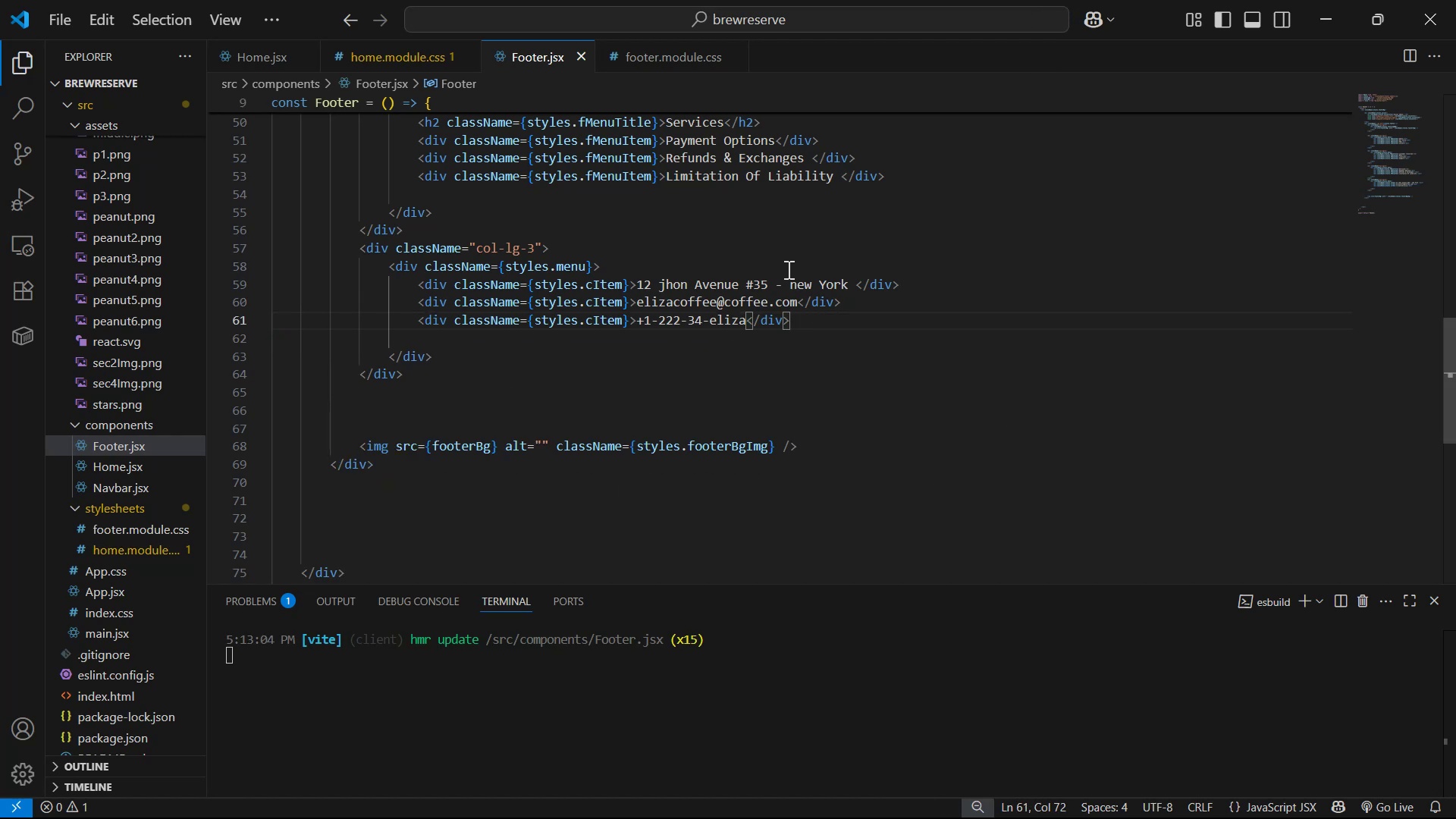 
left_click([642, 284])
 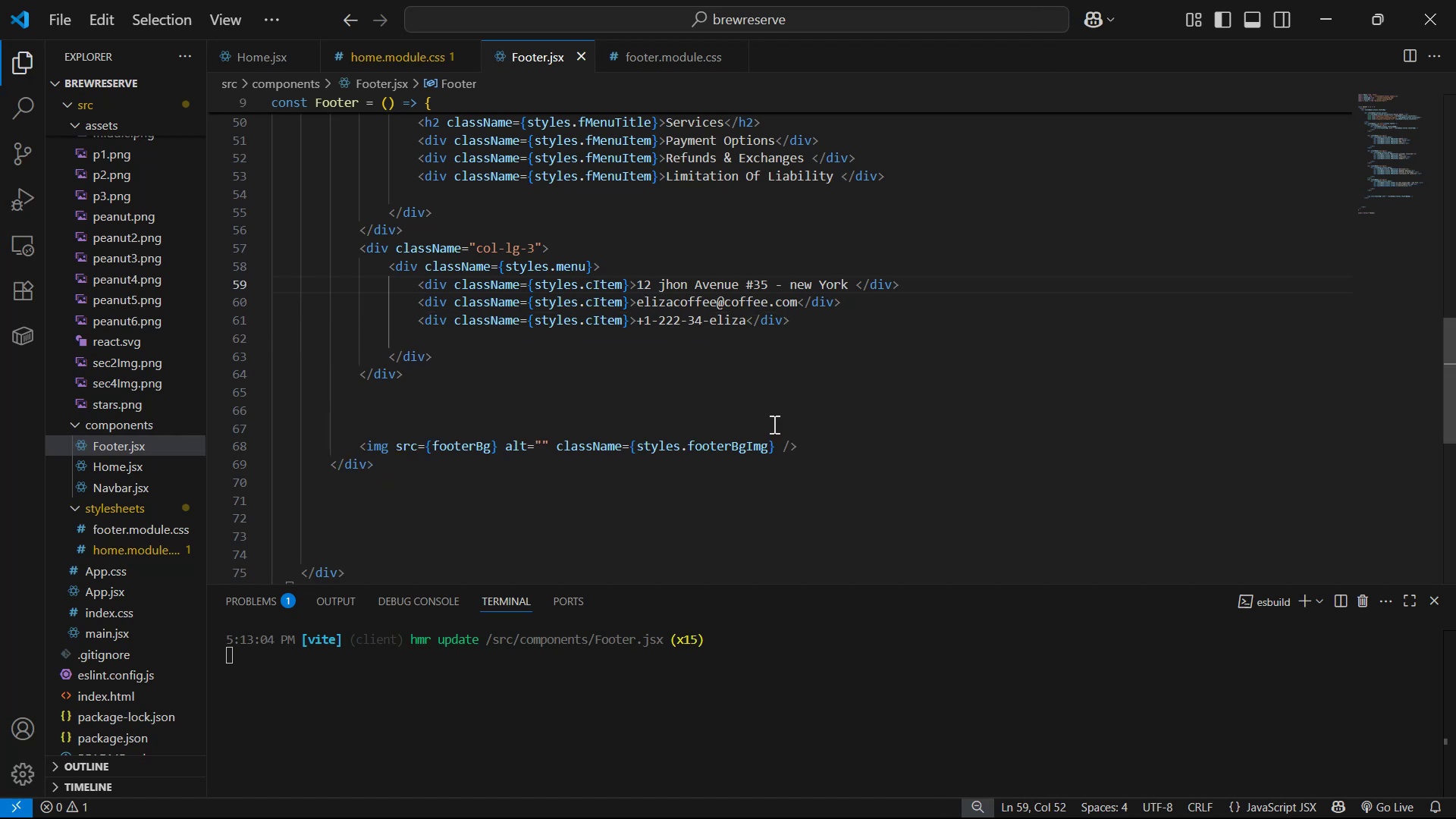 
key(ArrowLeft)
 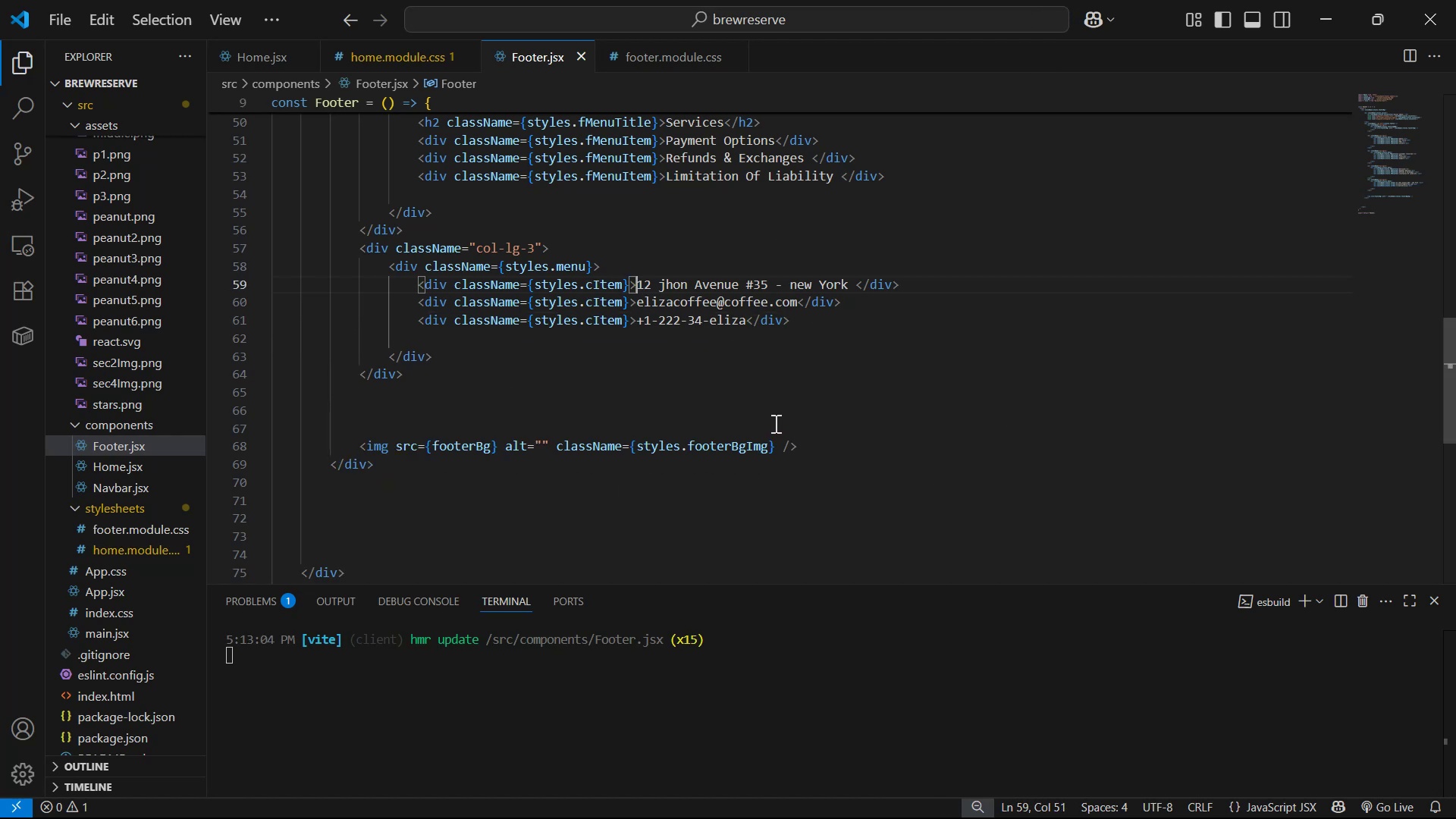 
key(Enter)
 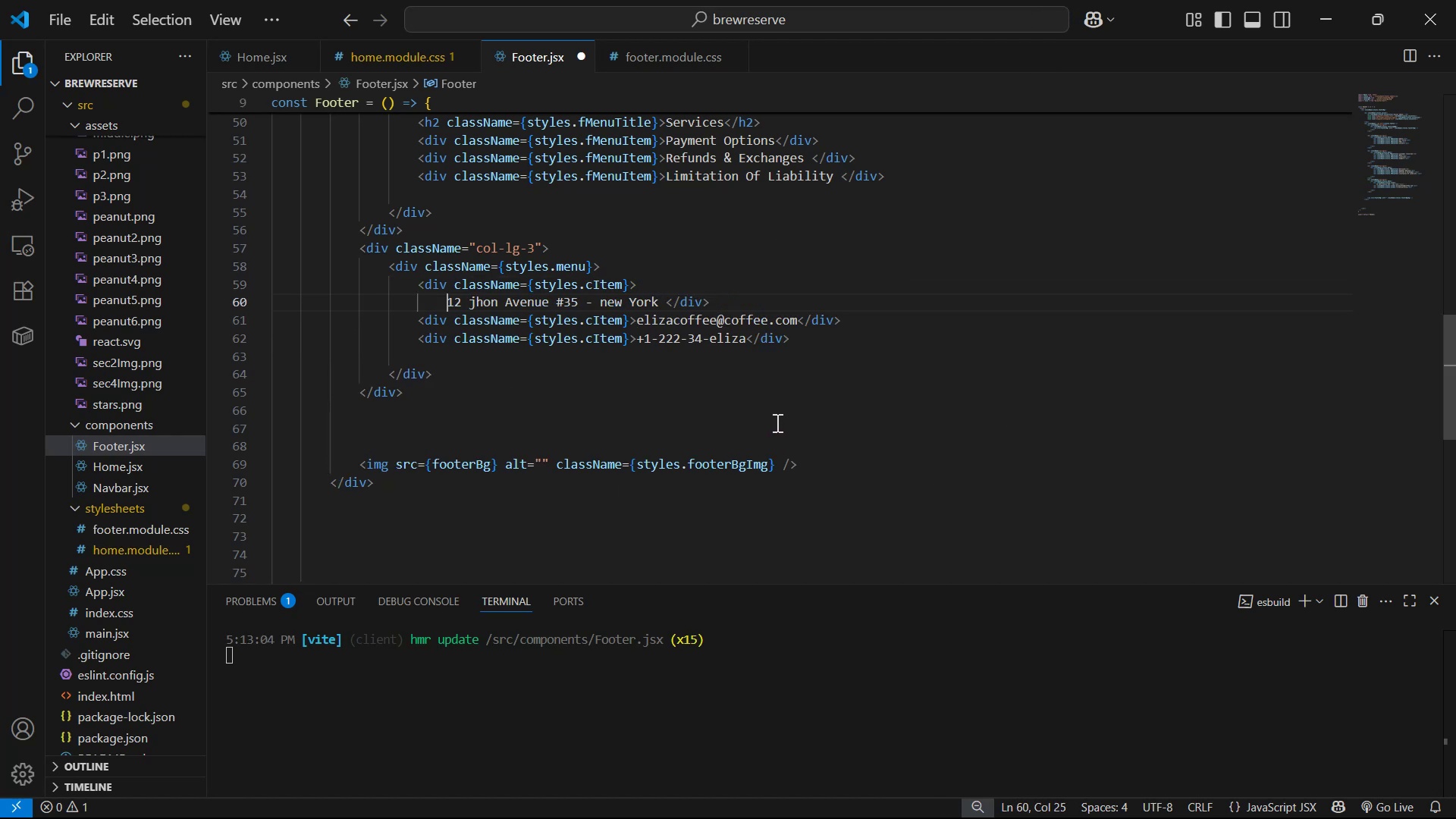 
hold_key(key=ArrowRight, duration=1.28)
 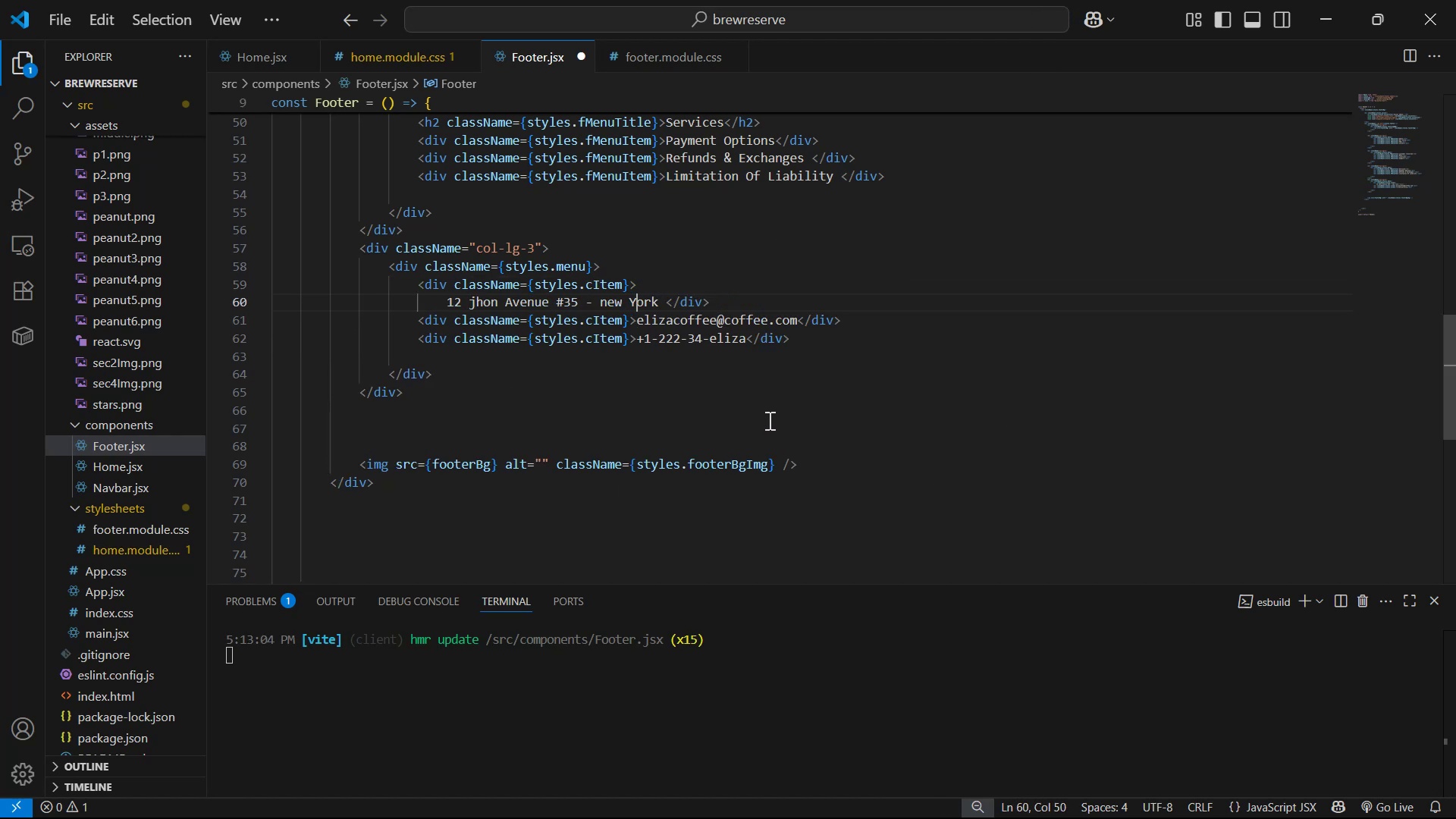 
key(ArrowRight)
 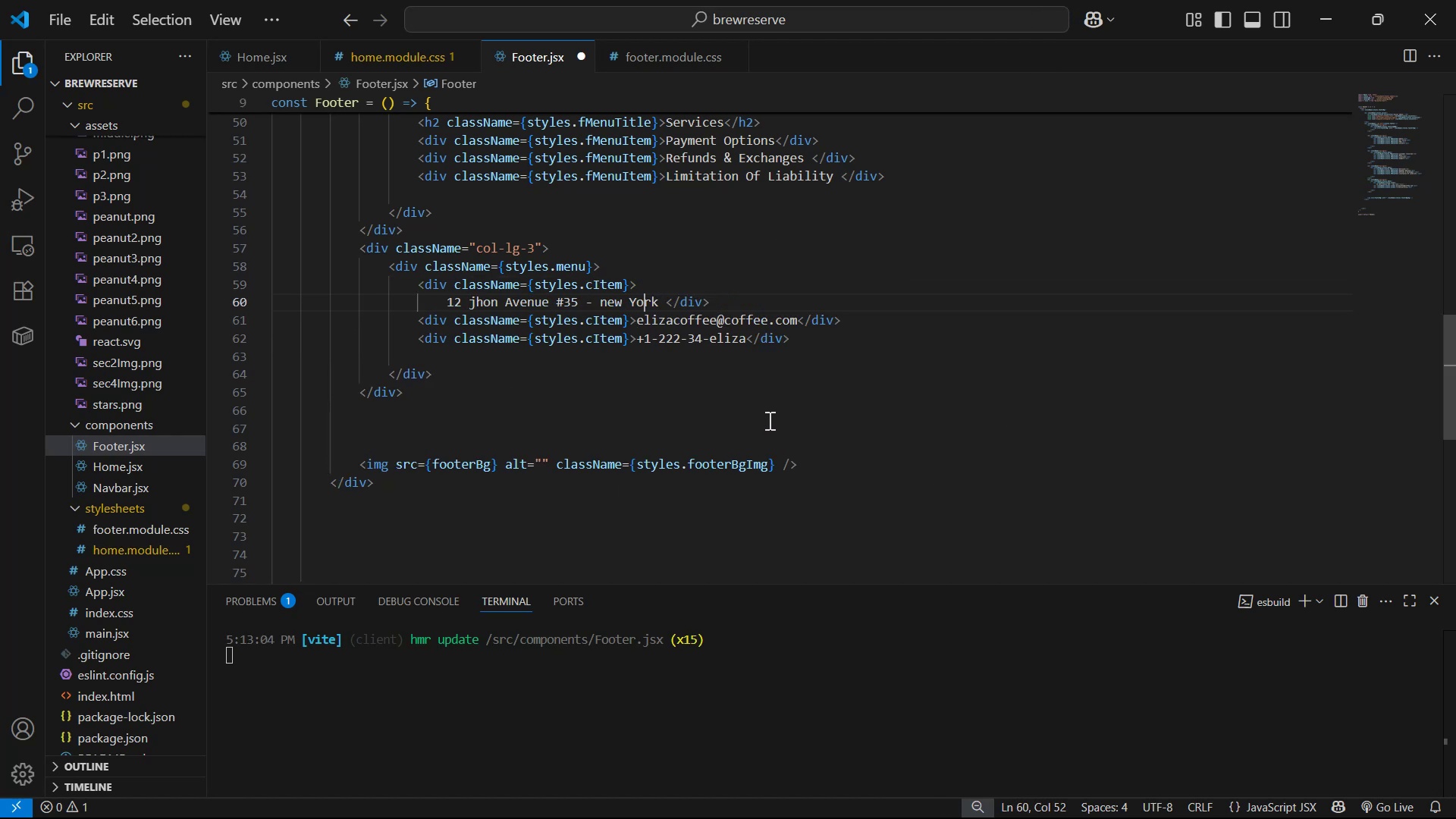 
key(ArrowRight)
 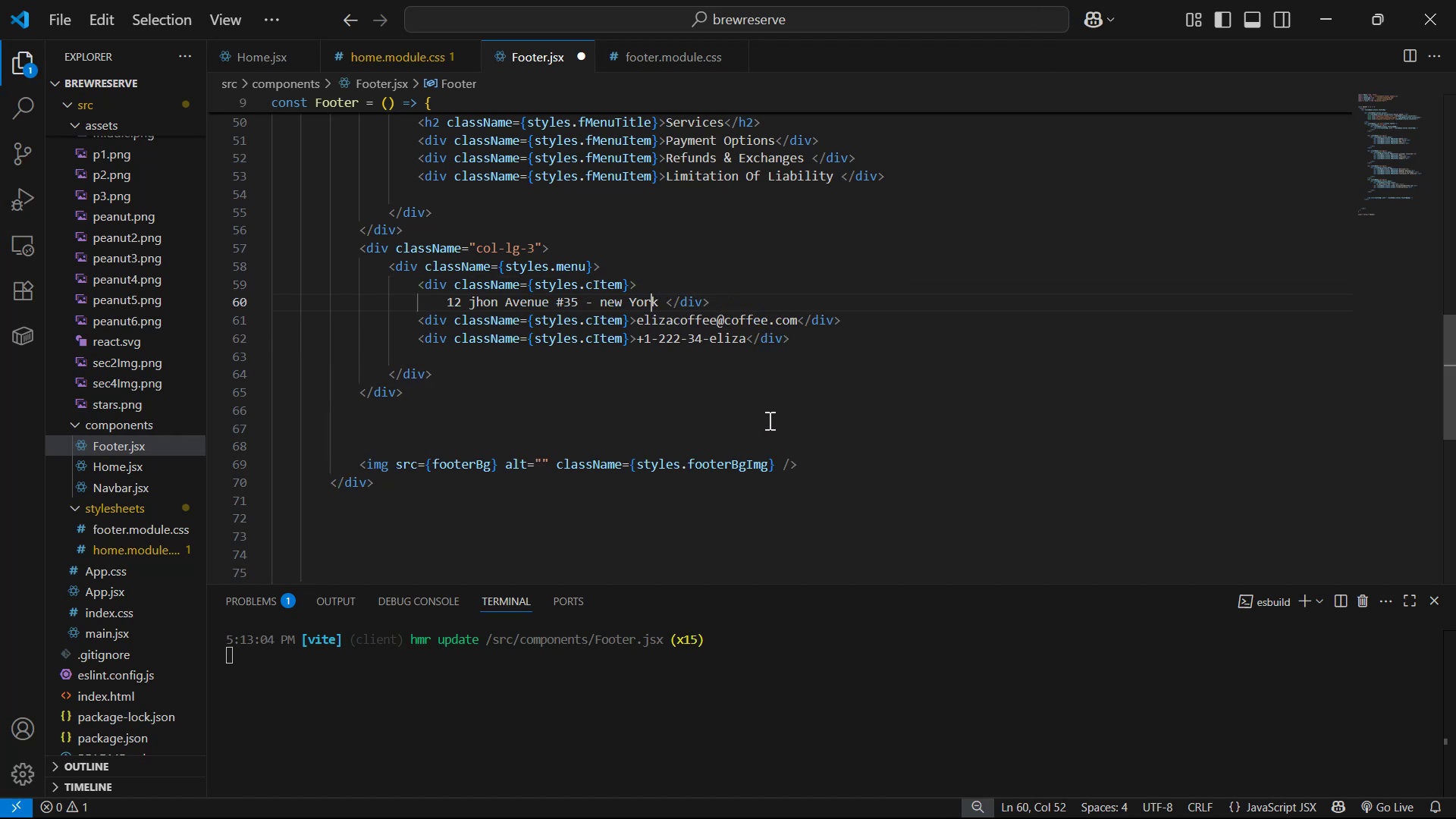 
key(ArrowRight)
 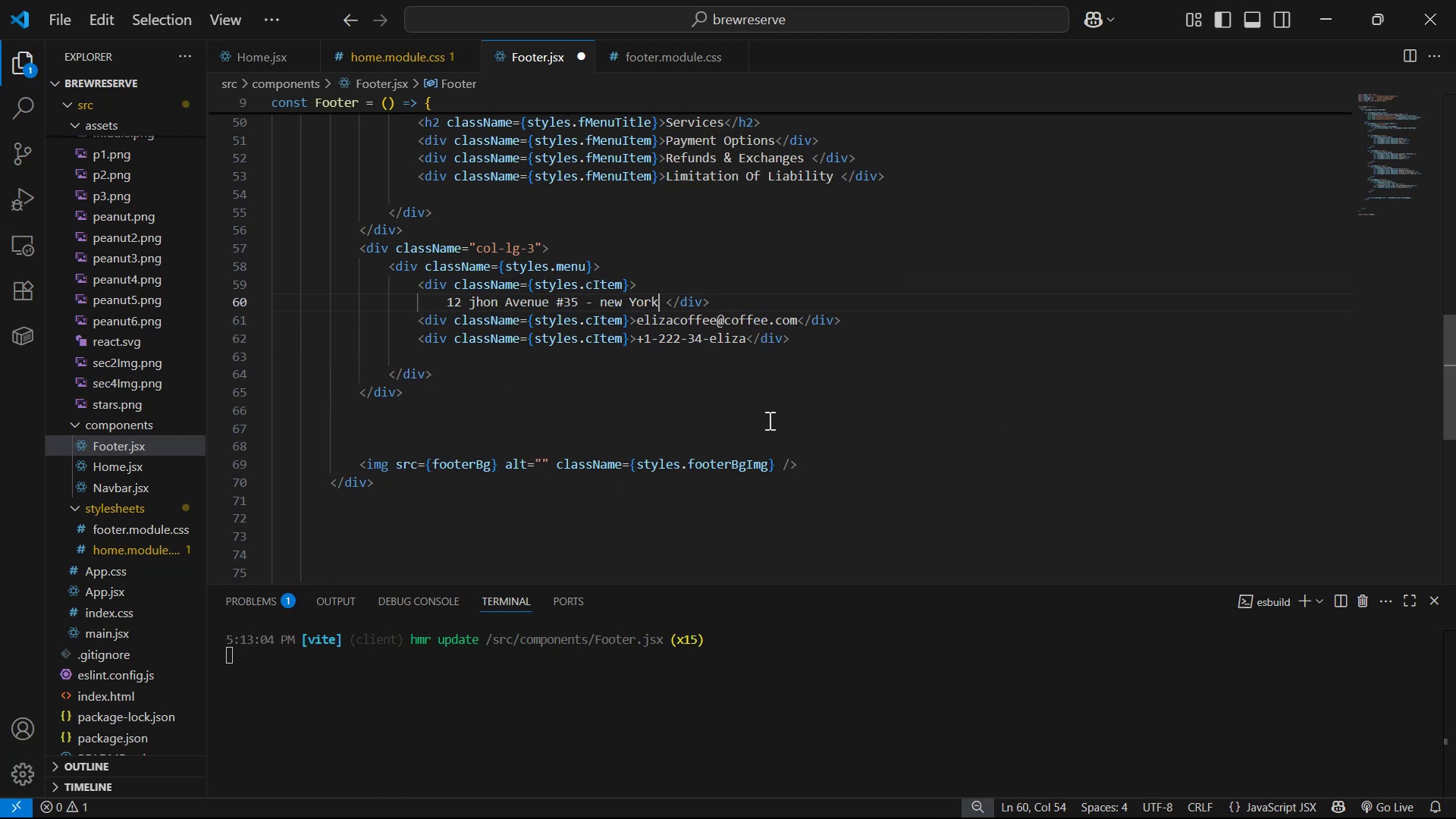 
key(Enter)
 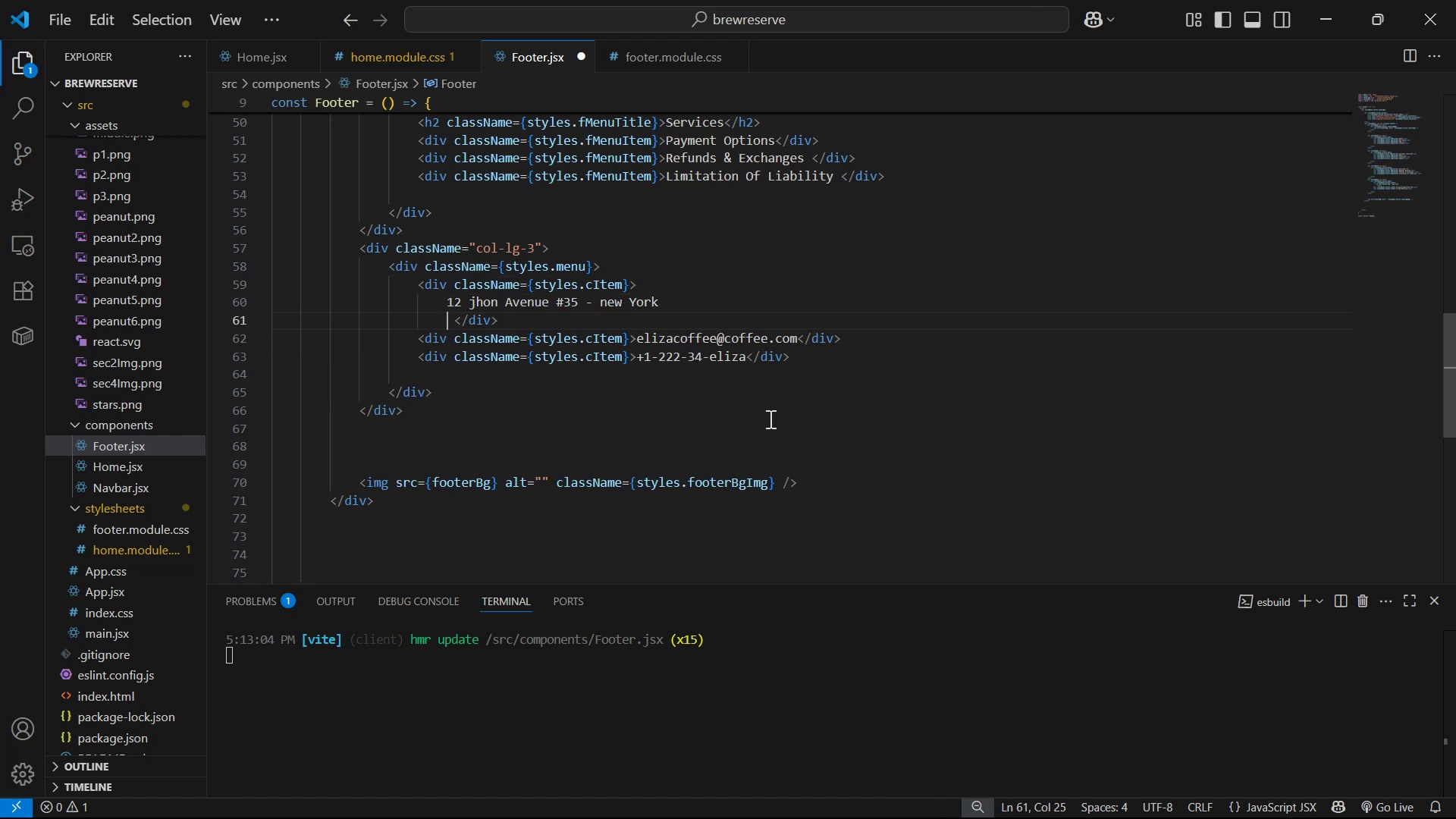 
key(Enter)
 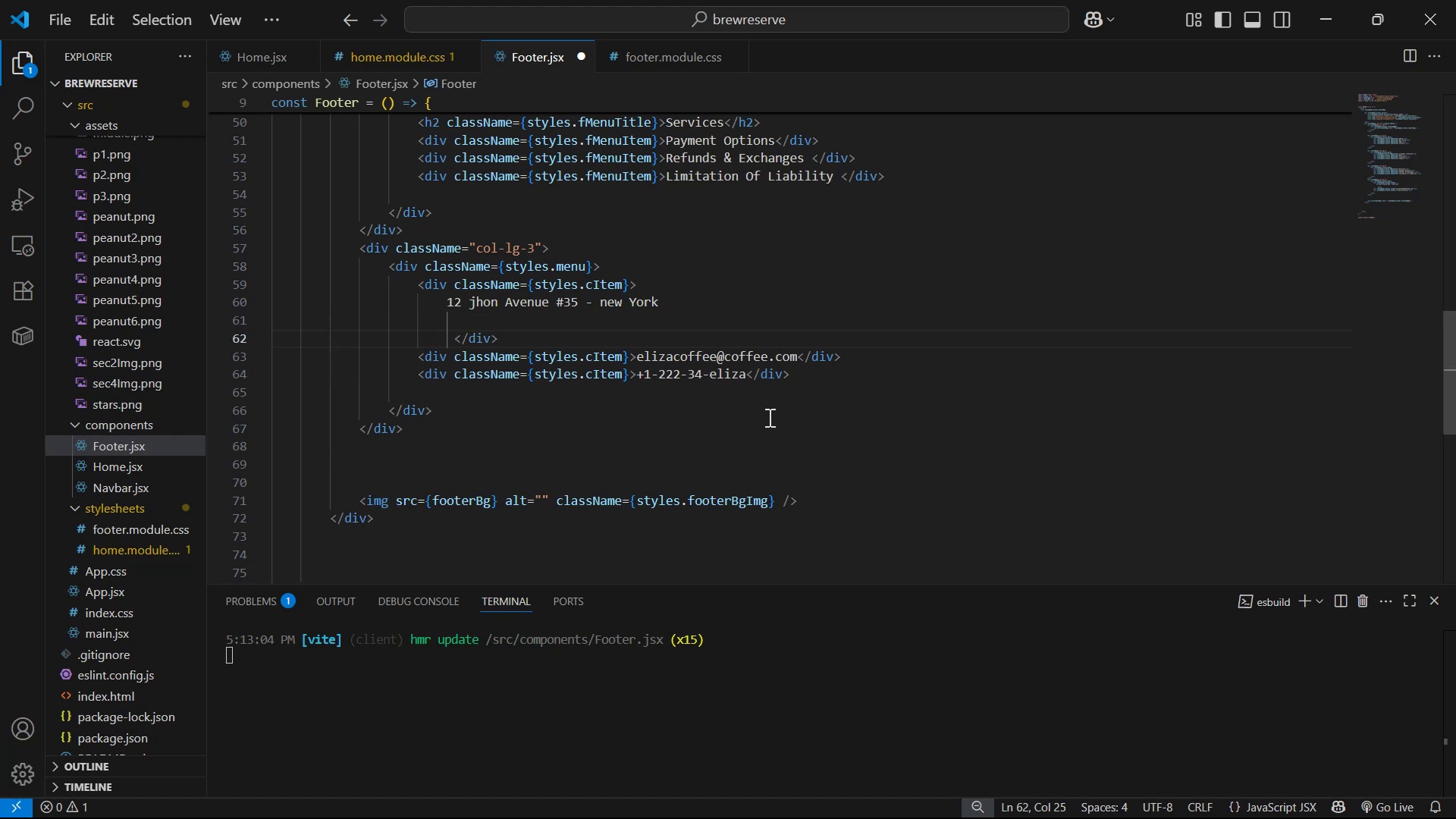 
key(Backspace)
 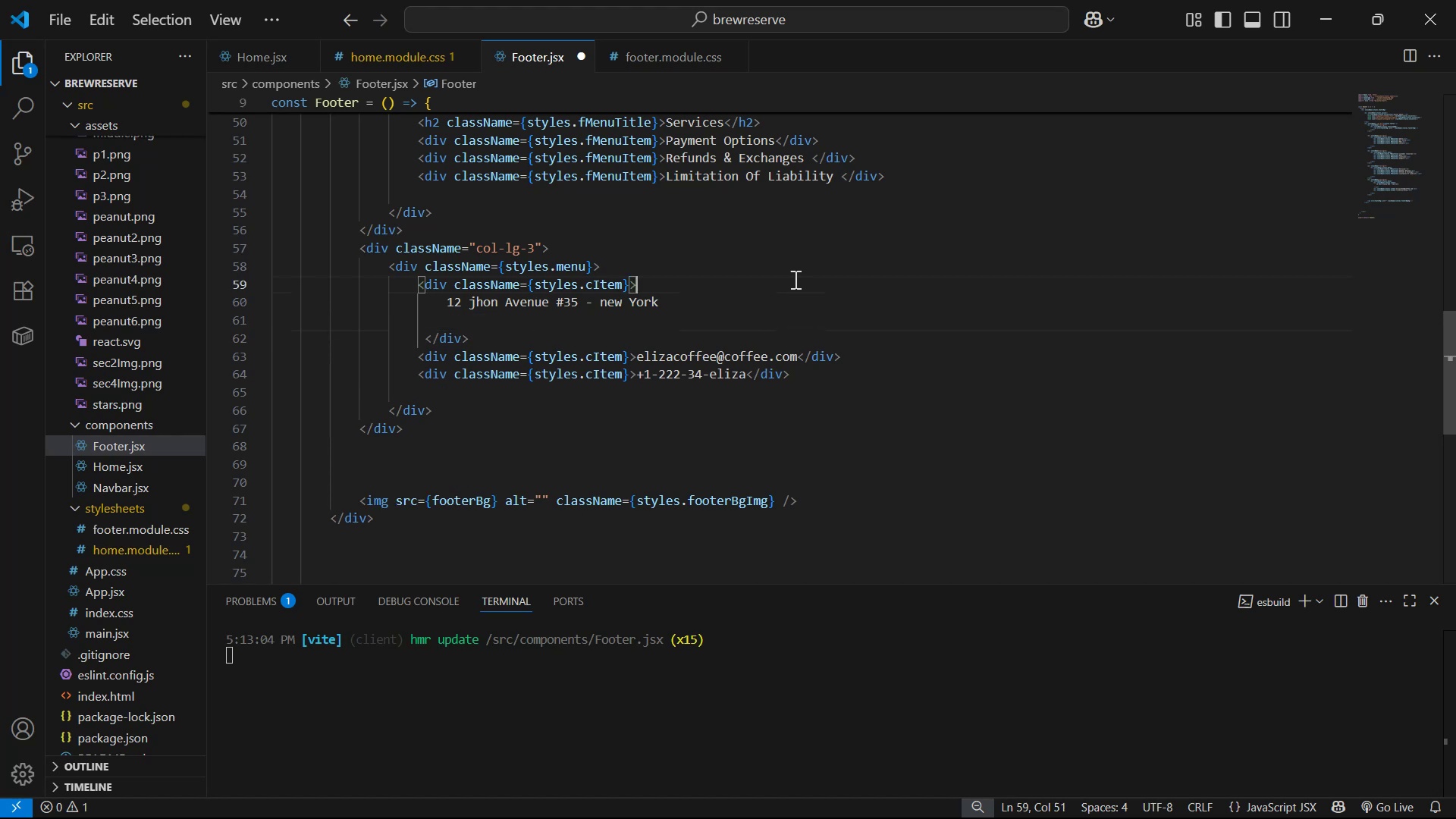 
key(Enter)
 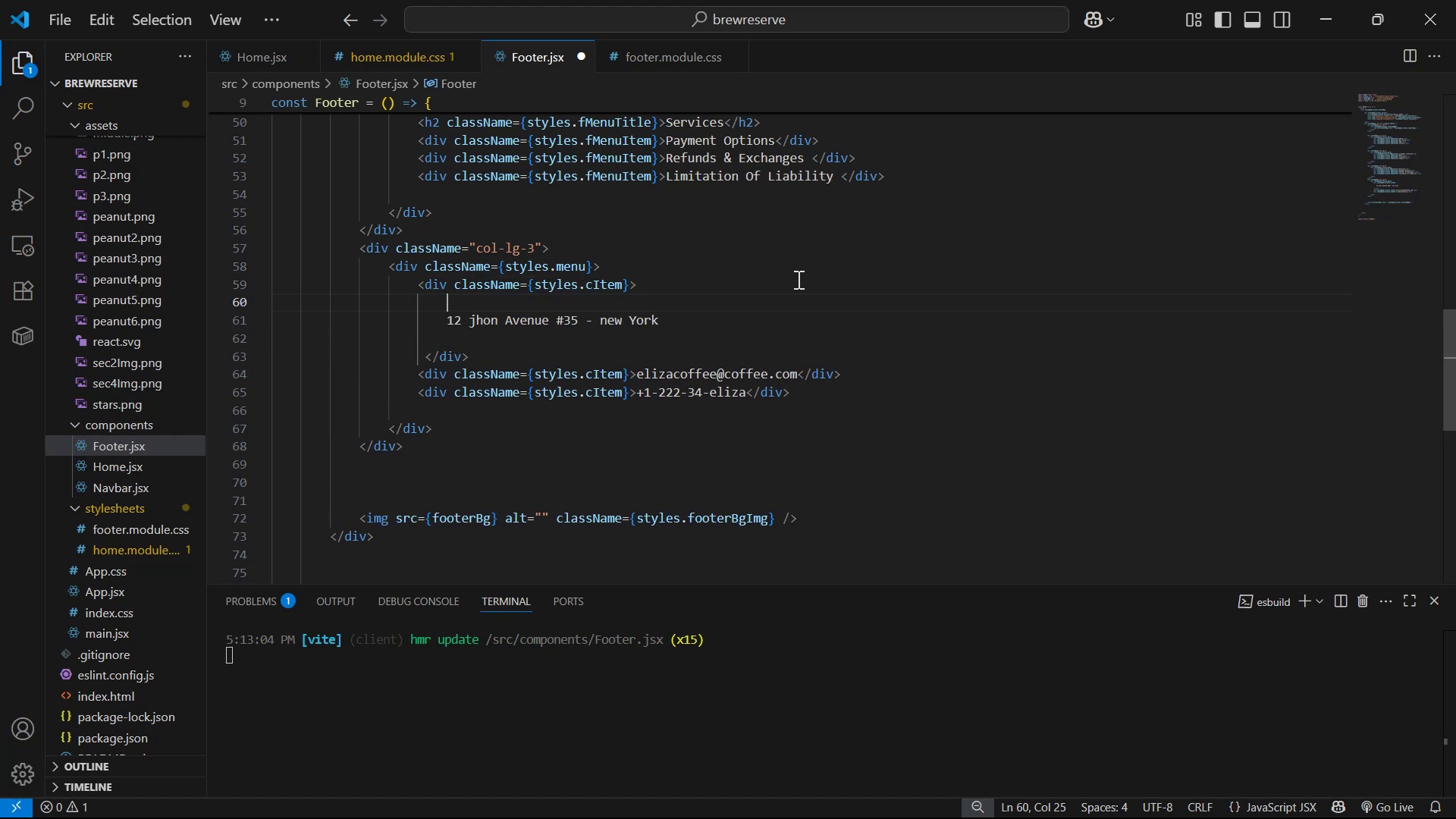 
key(Enter)
 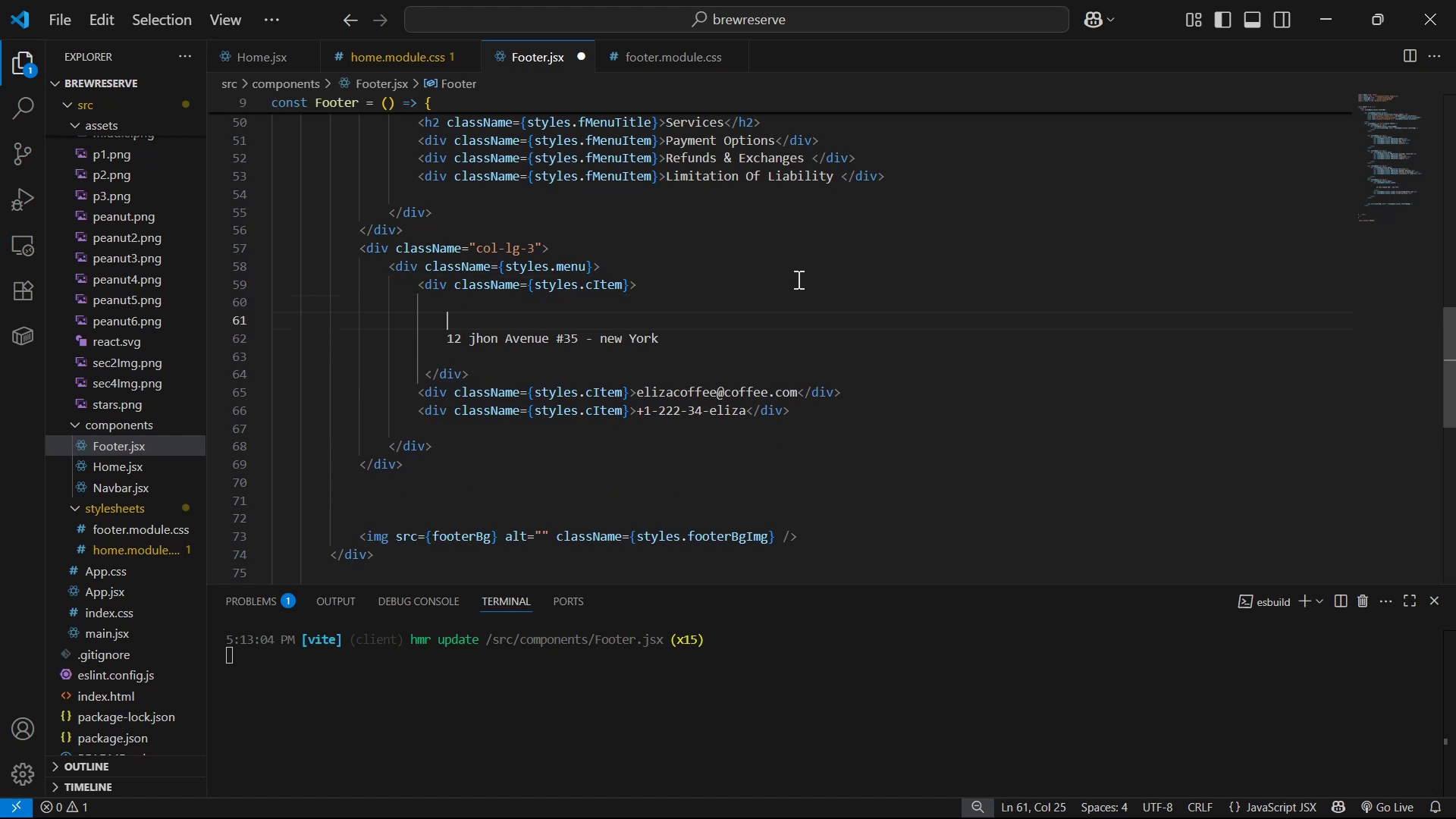 
key(Shift+Comma)
 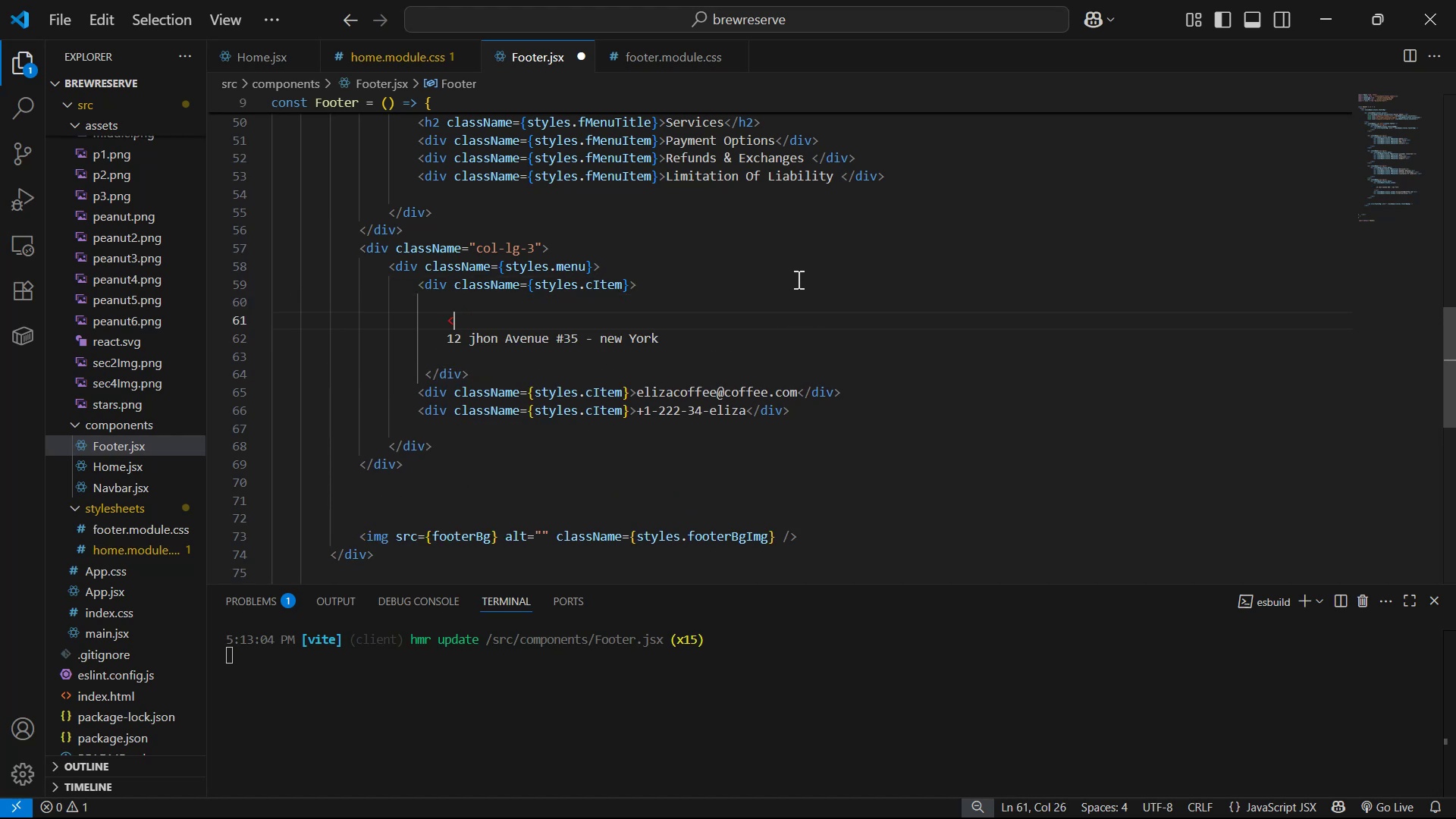 
key(Shift+ShiftLeft)
 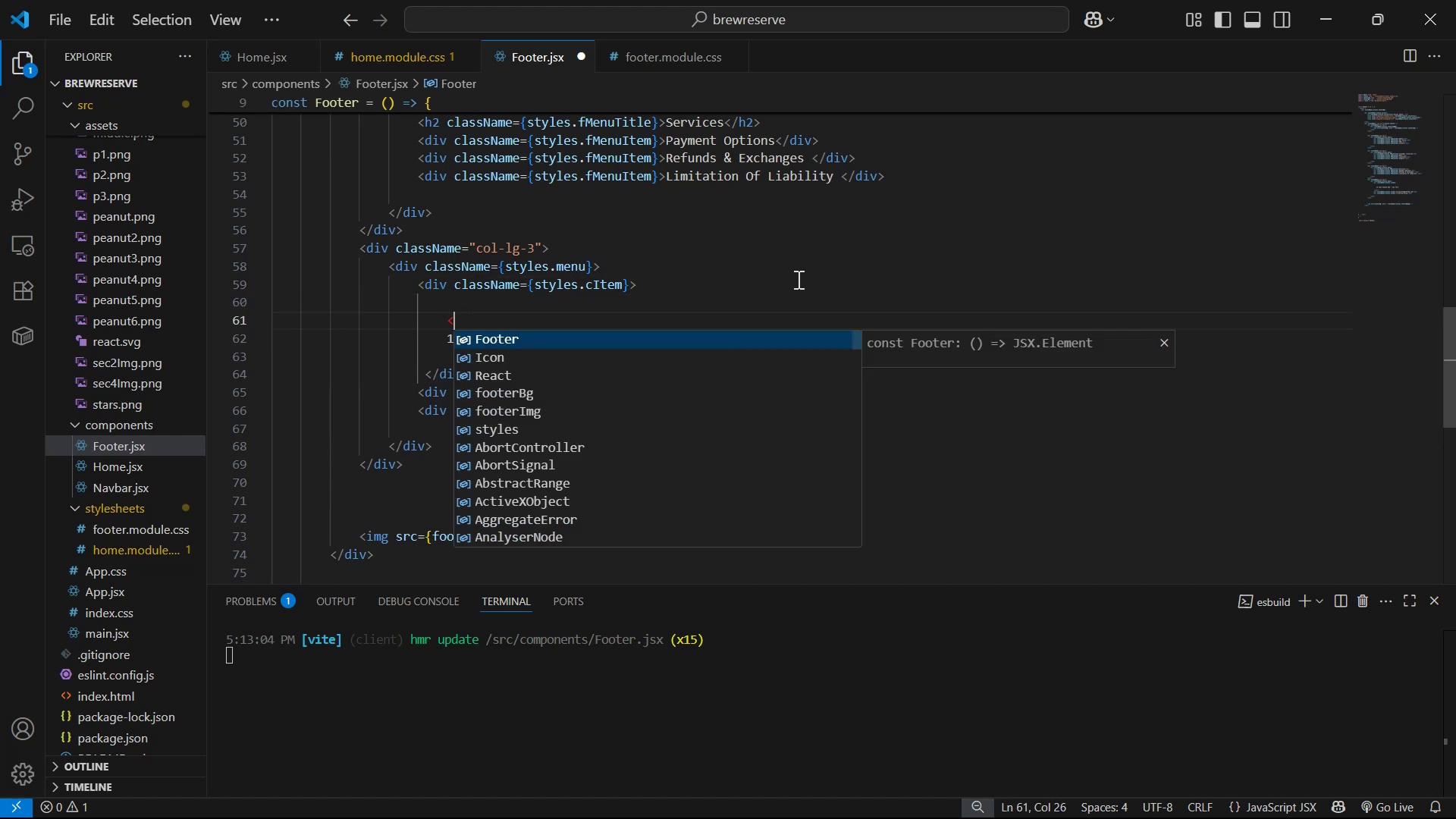 
key(Shift+I)
 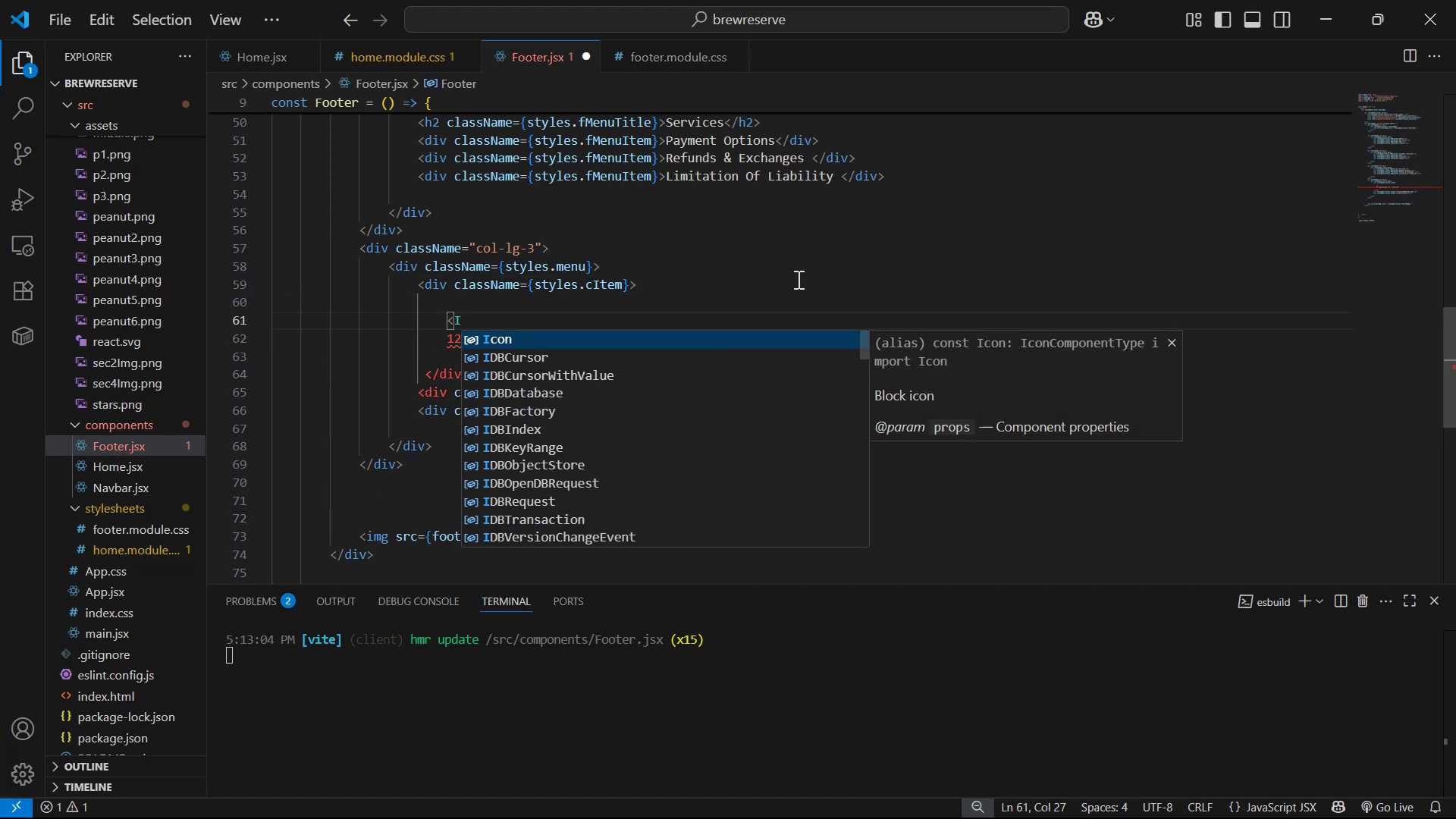 
key(Enter)
 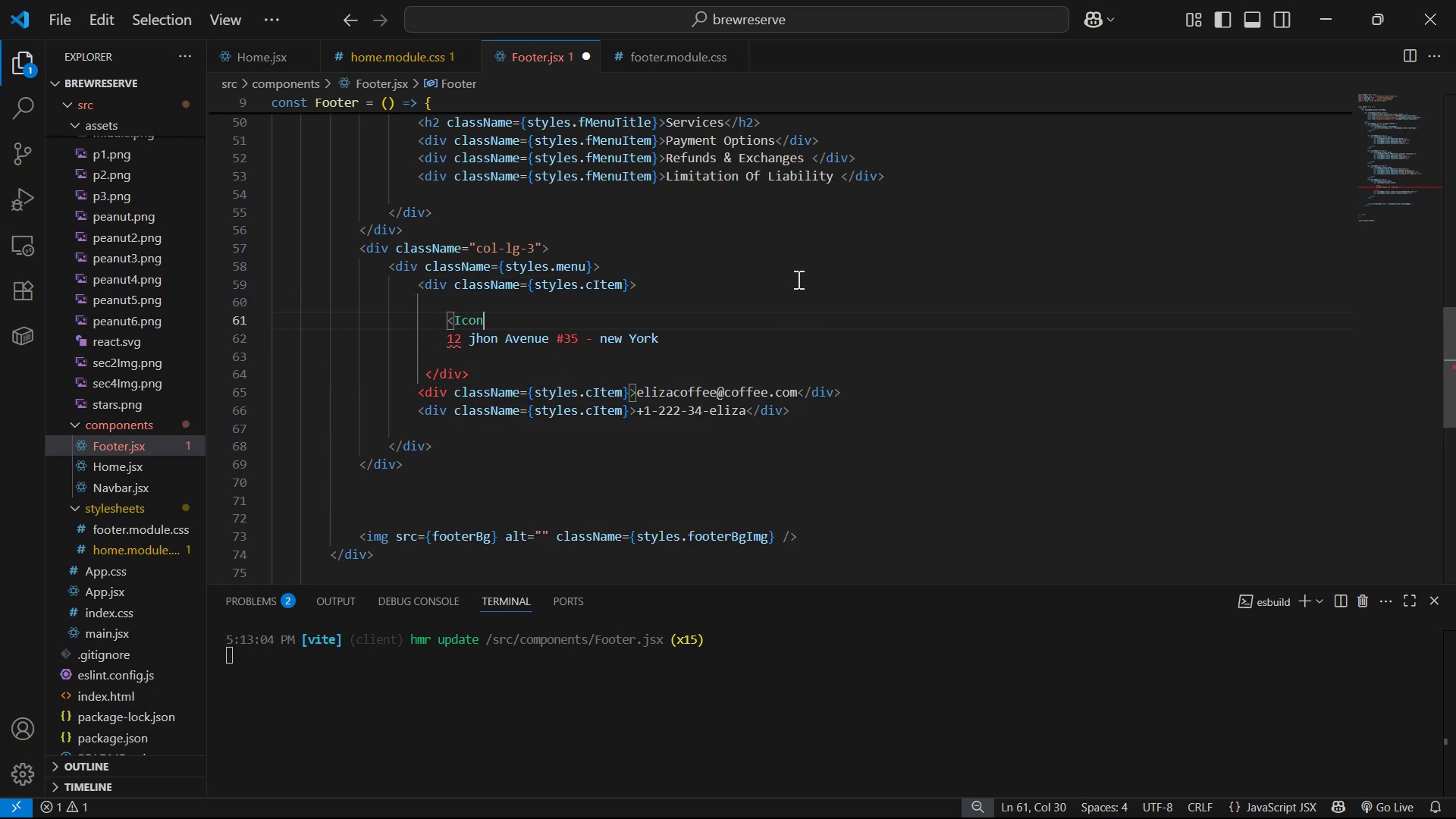 
type( ico)
 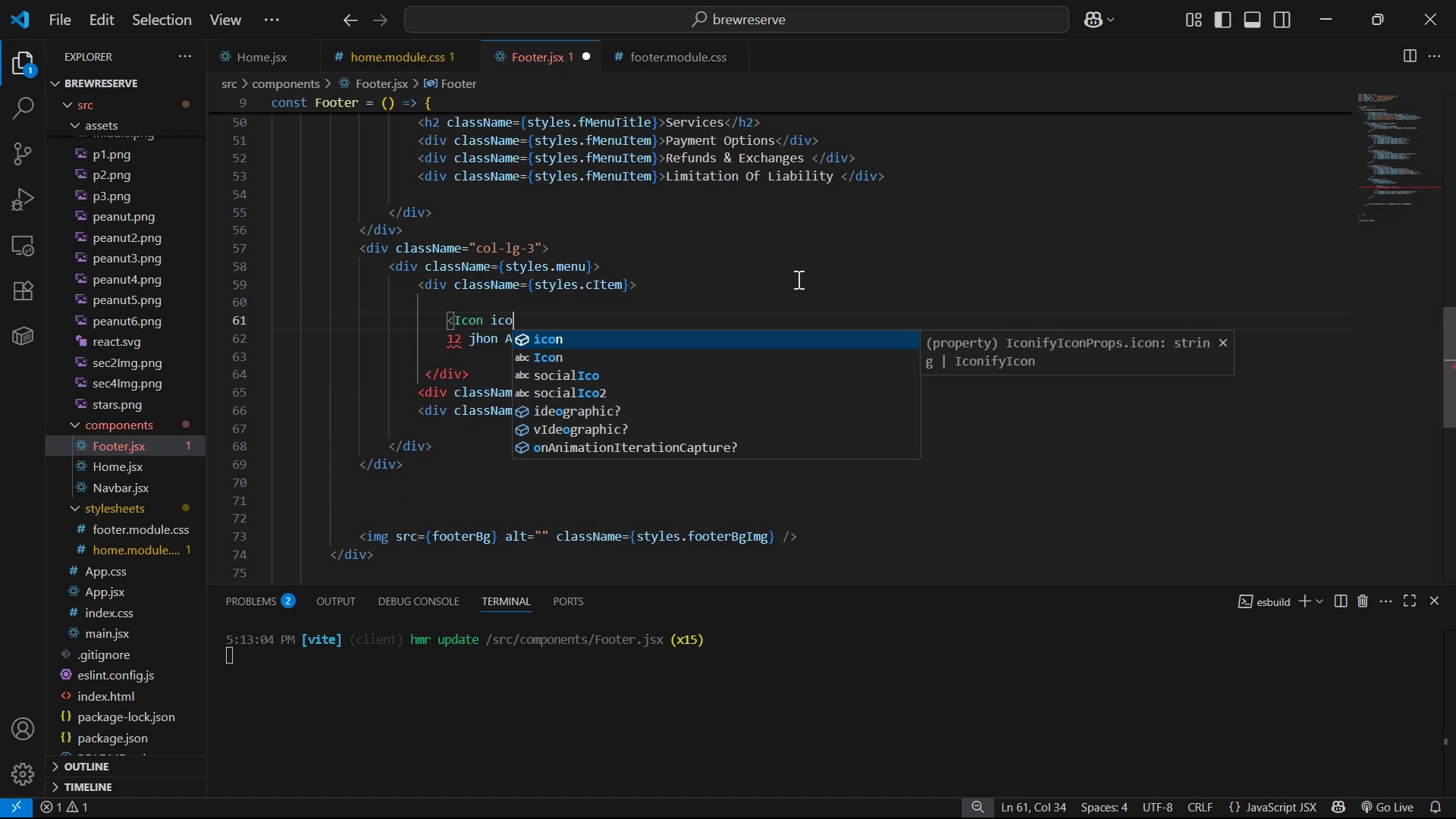 
key(Enter)
 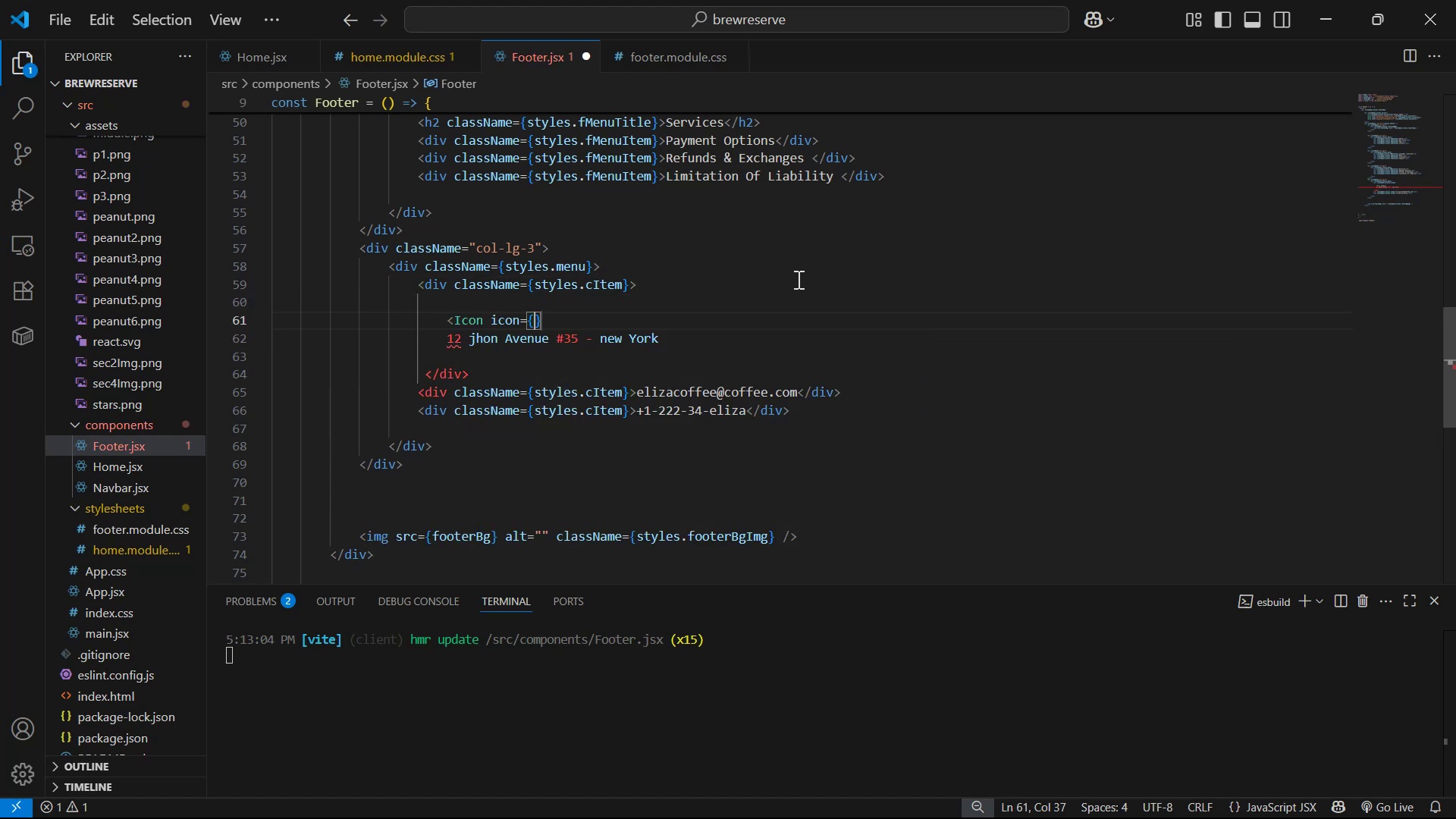 
key(ArrowRight)
 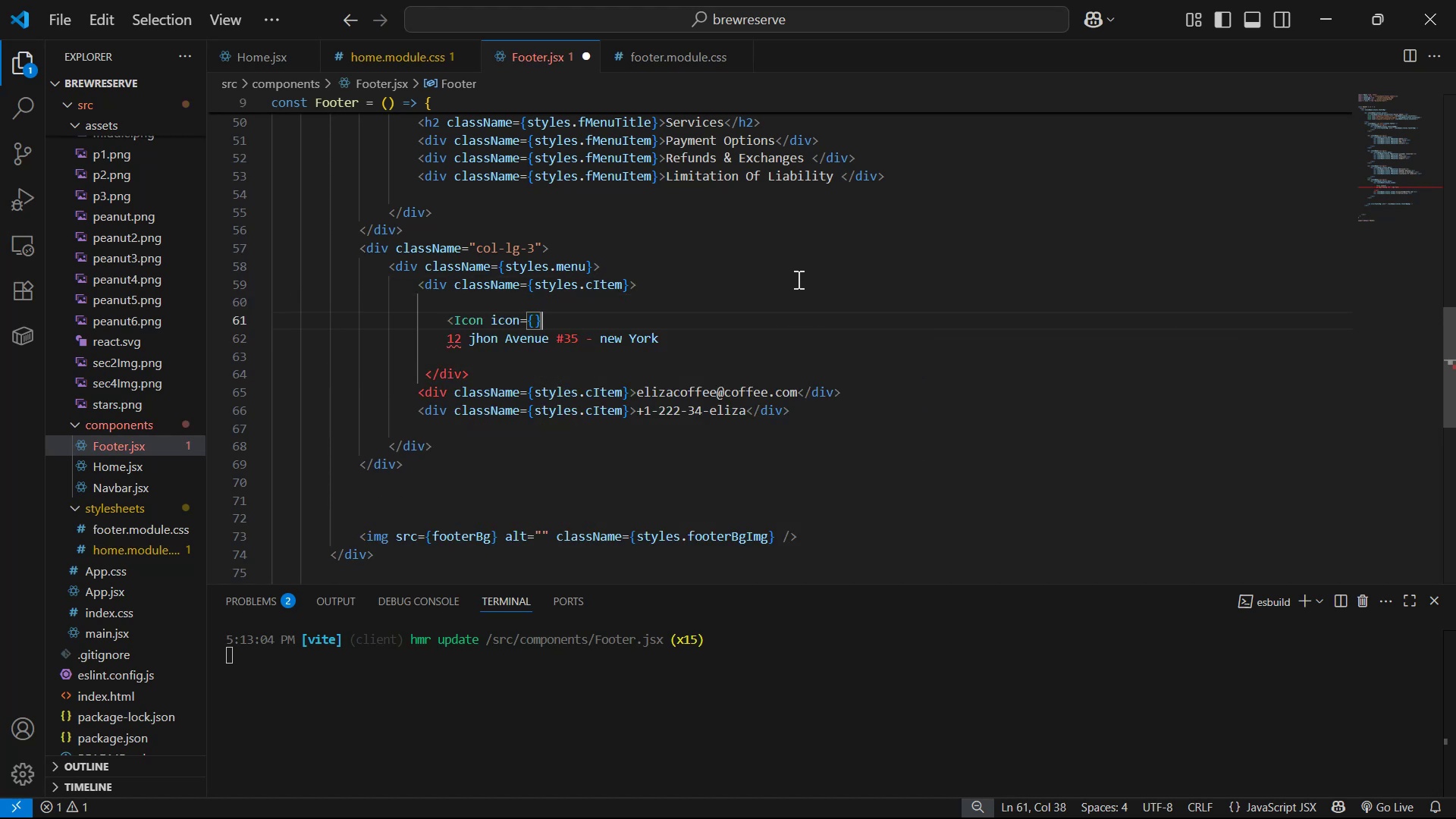 
key(Backspace)
 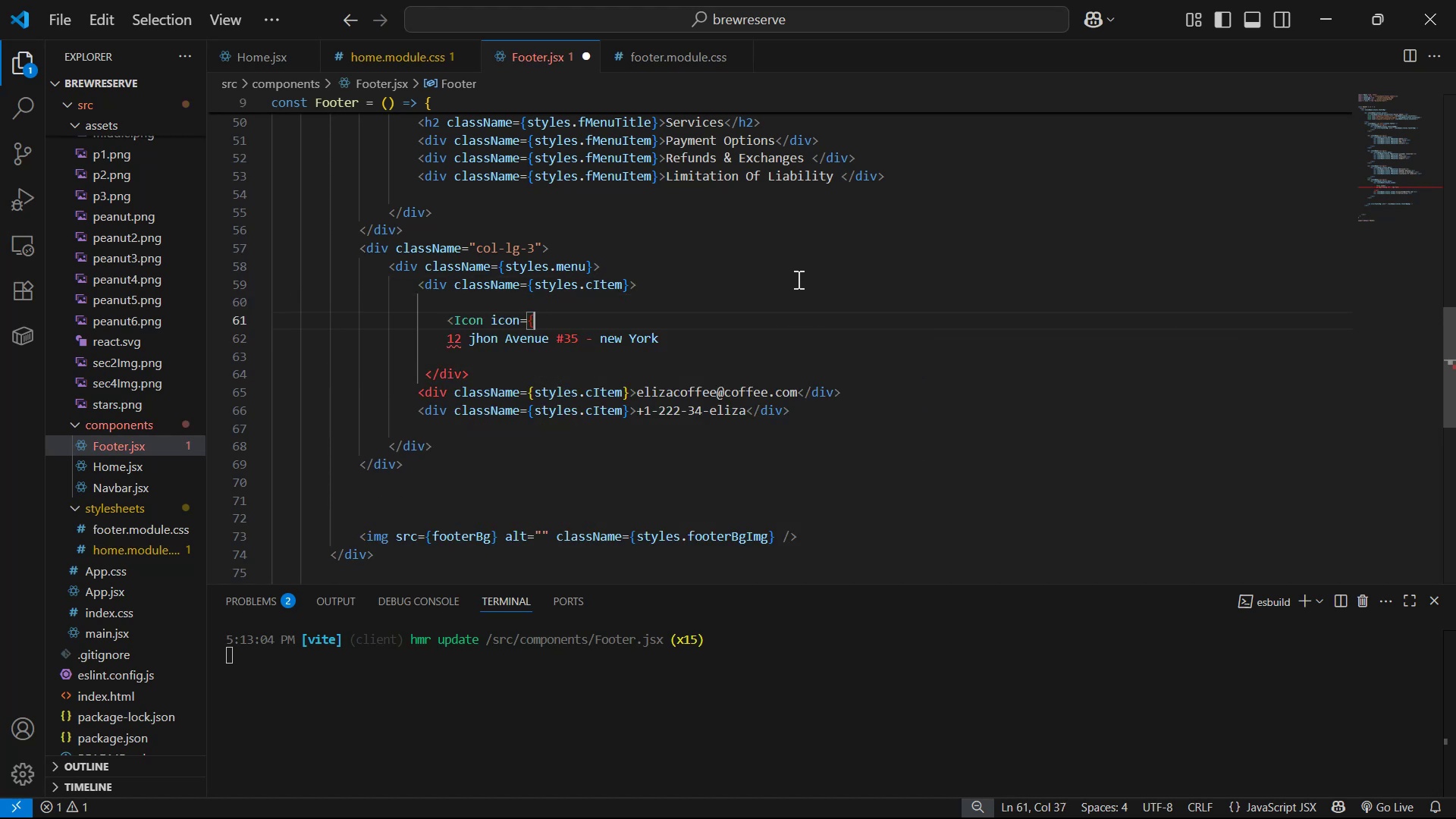 
key(Backspace)
 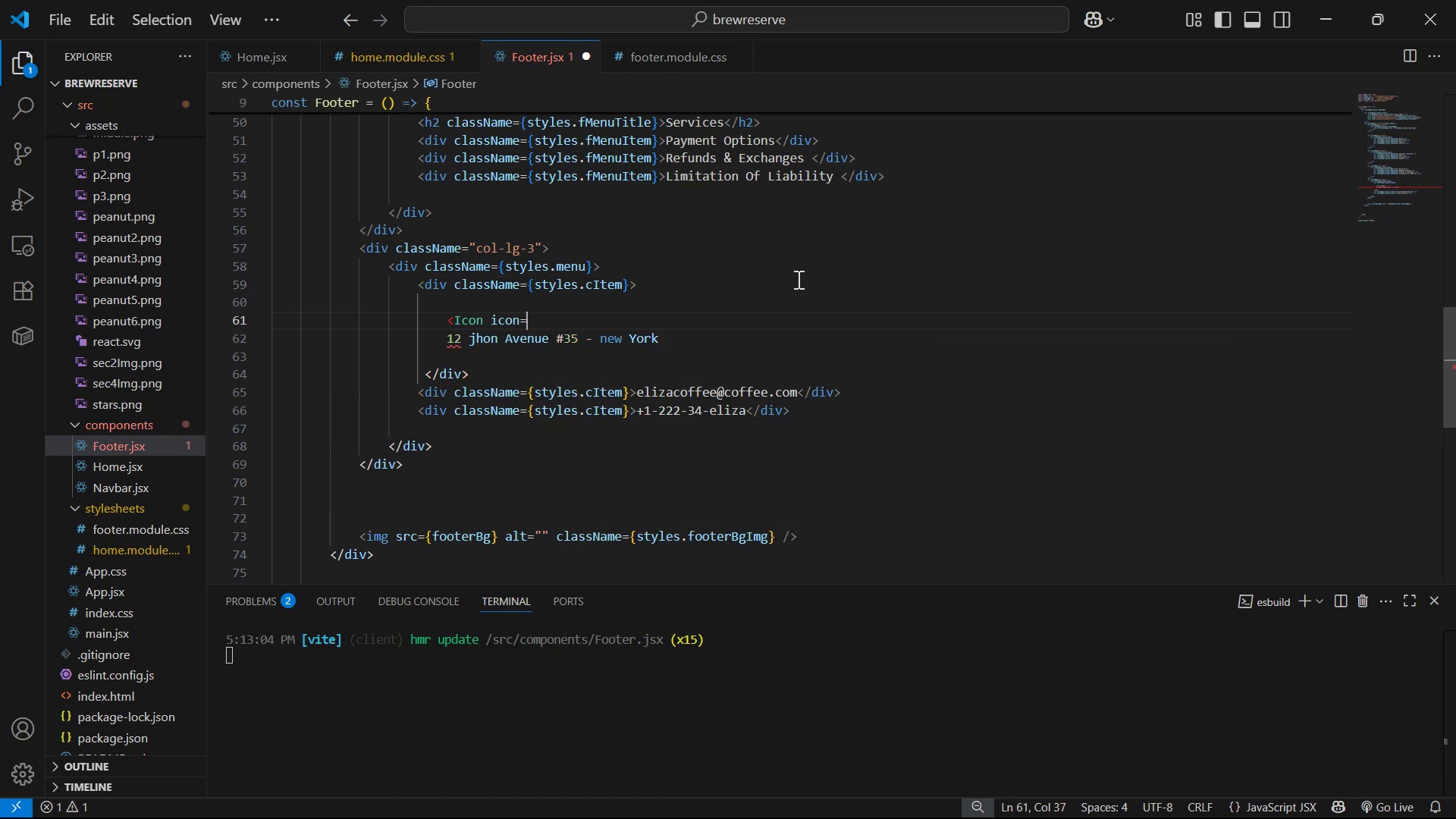 
key(Shift+ShiftLeft)
 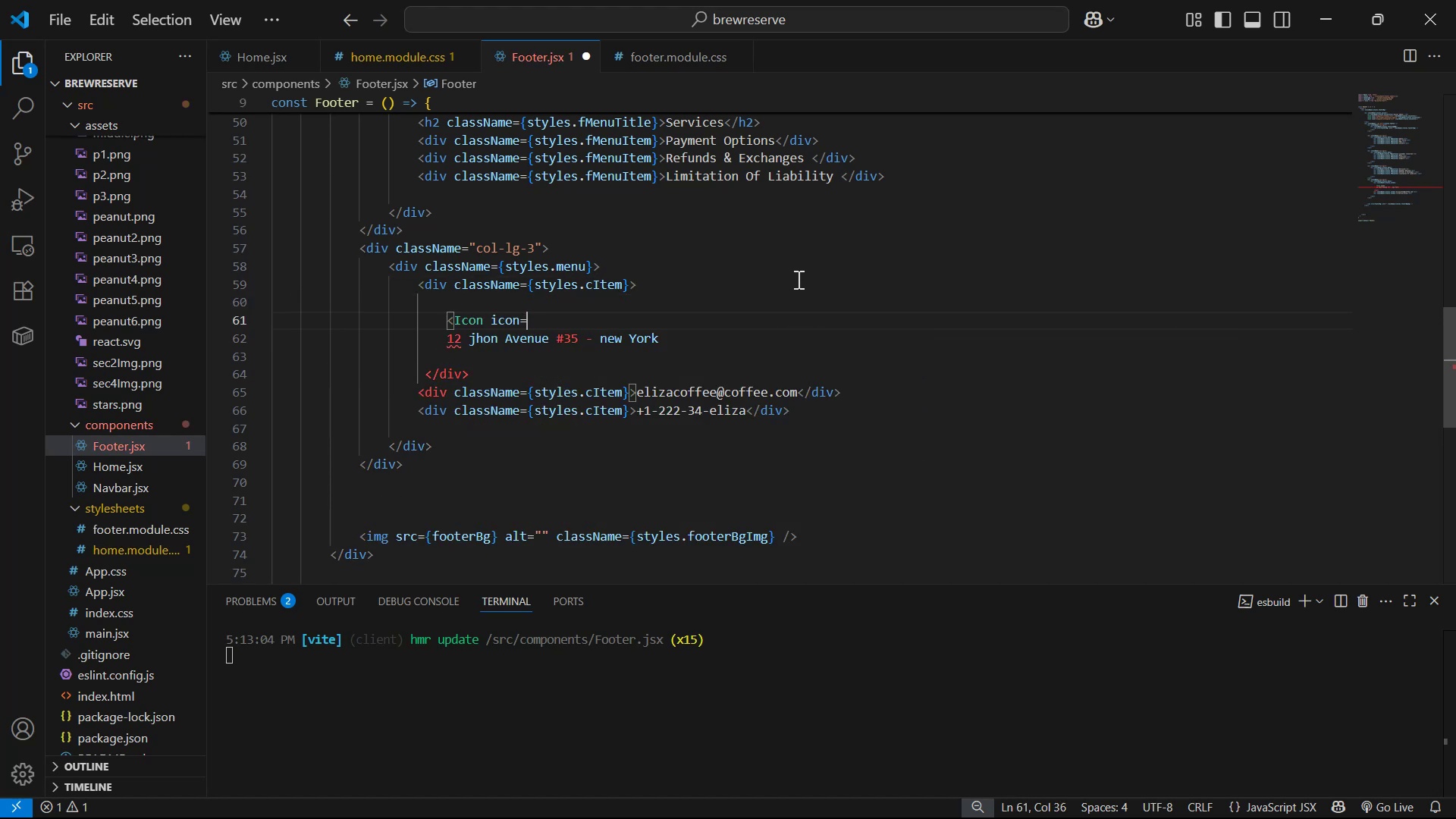 
key(Shift+Quote)
 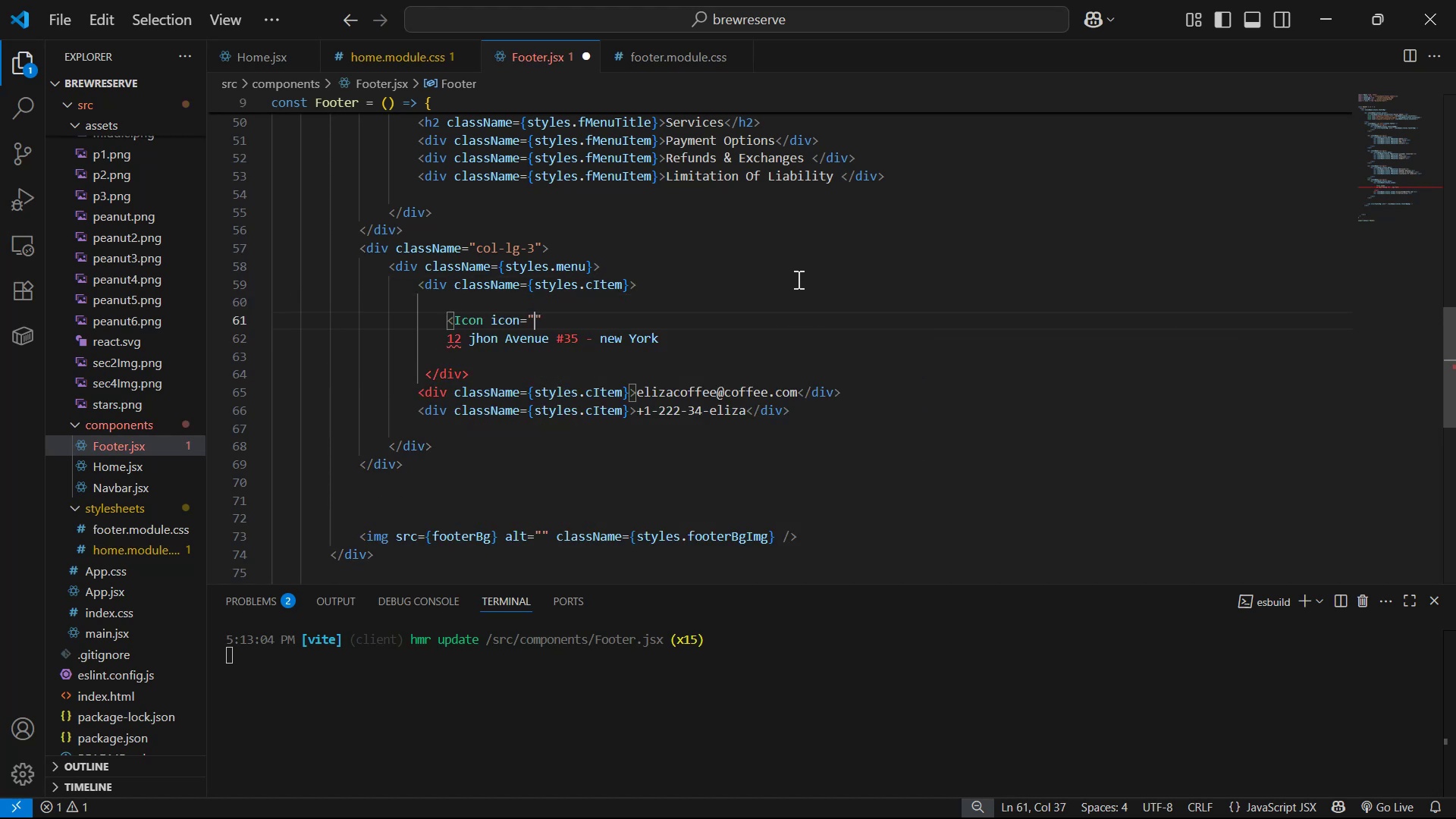 
key(ArrowRight)
 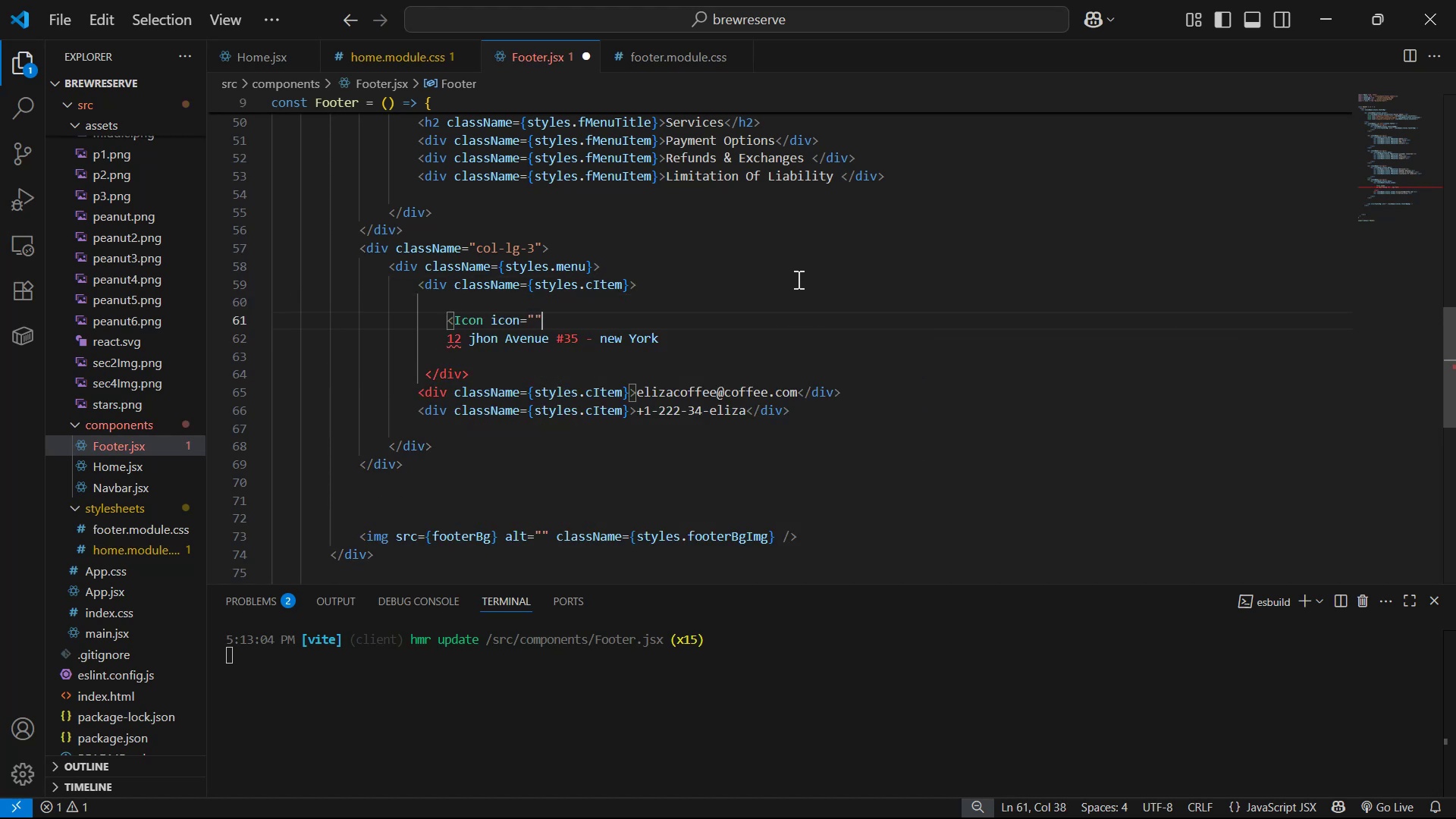 
key(Space)
 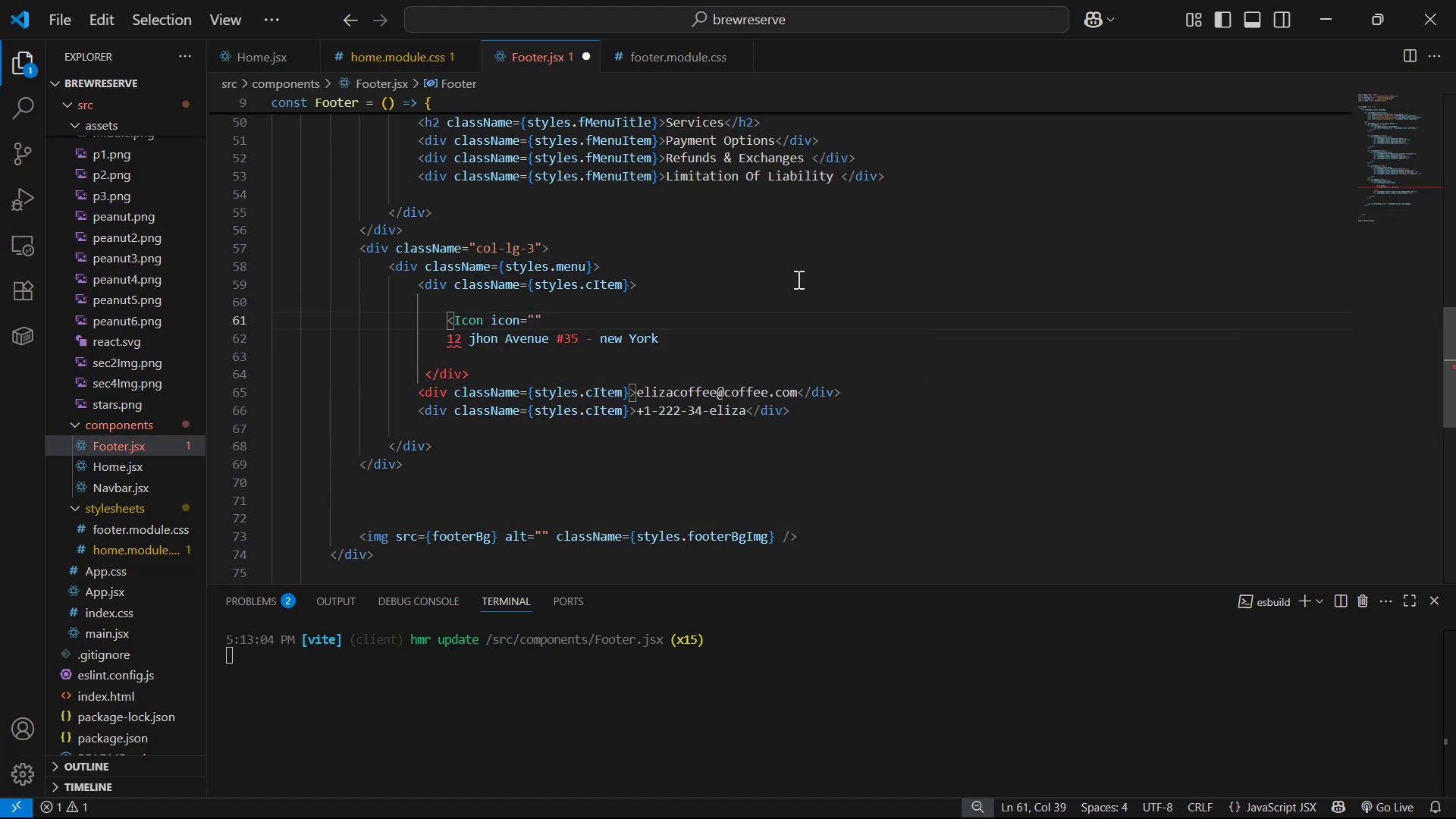 
key(Slash)
 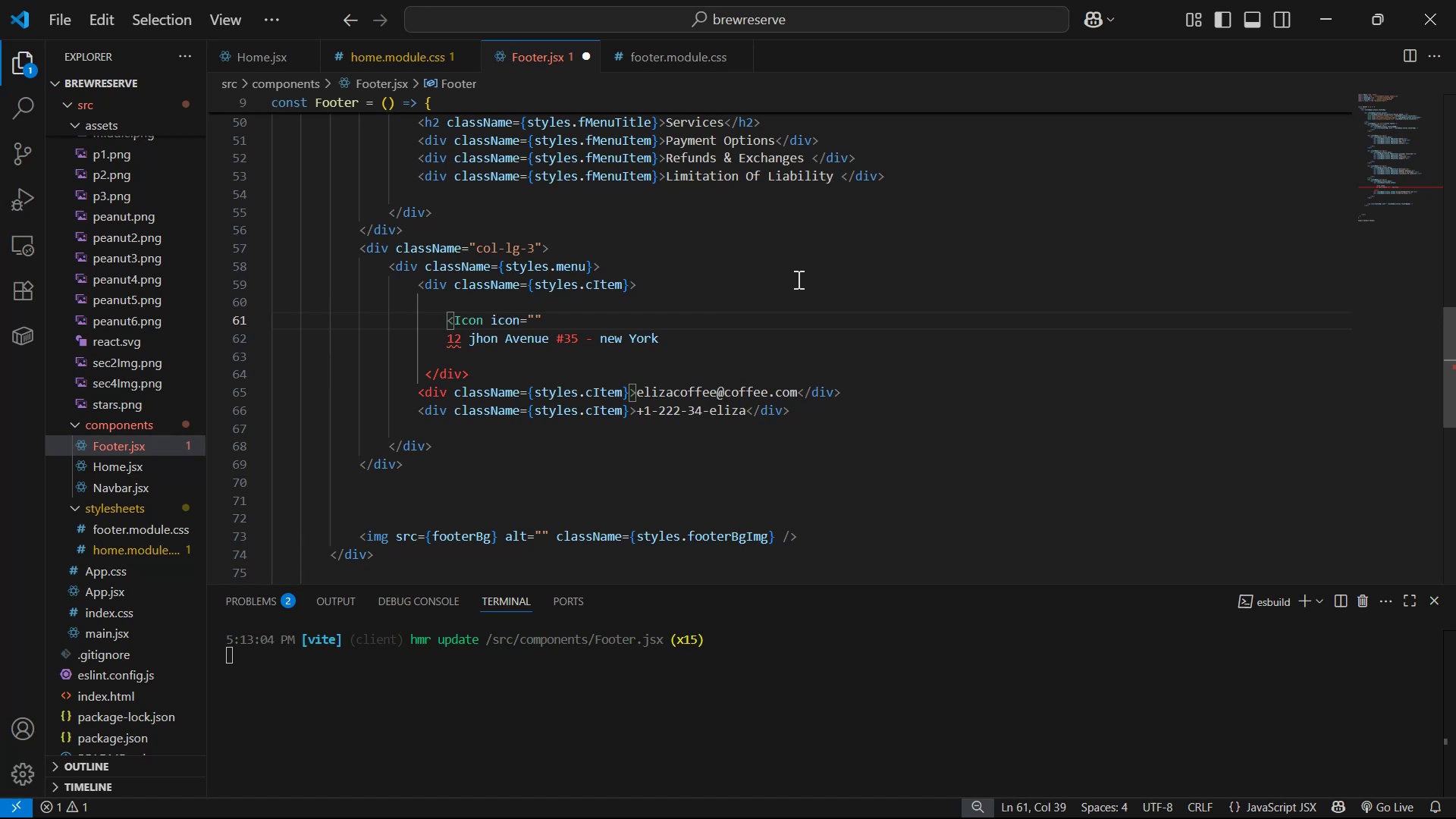 
key(Shift+ShiftLeft)
 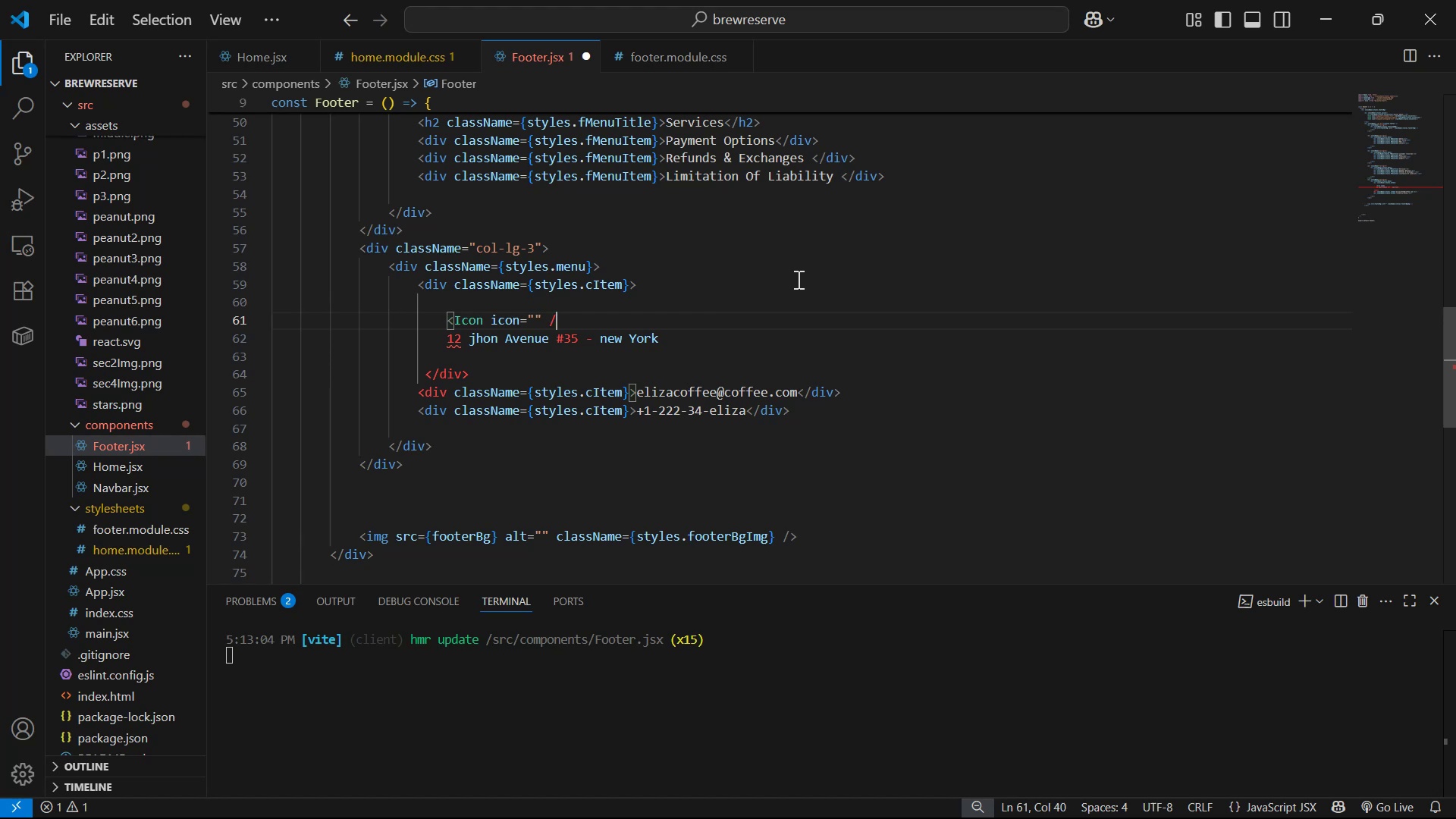 
key(Shift+Period)
 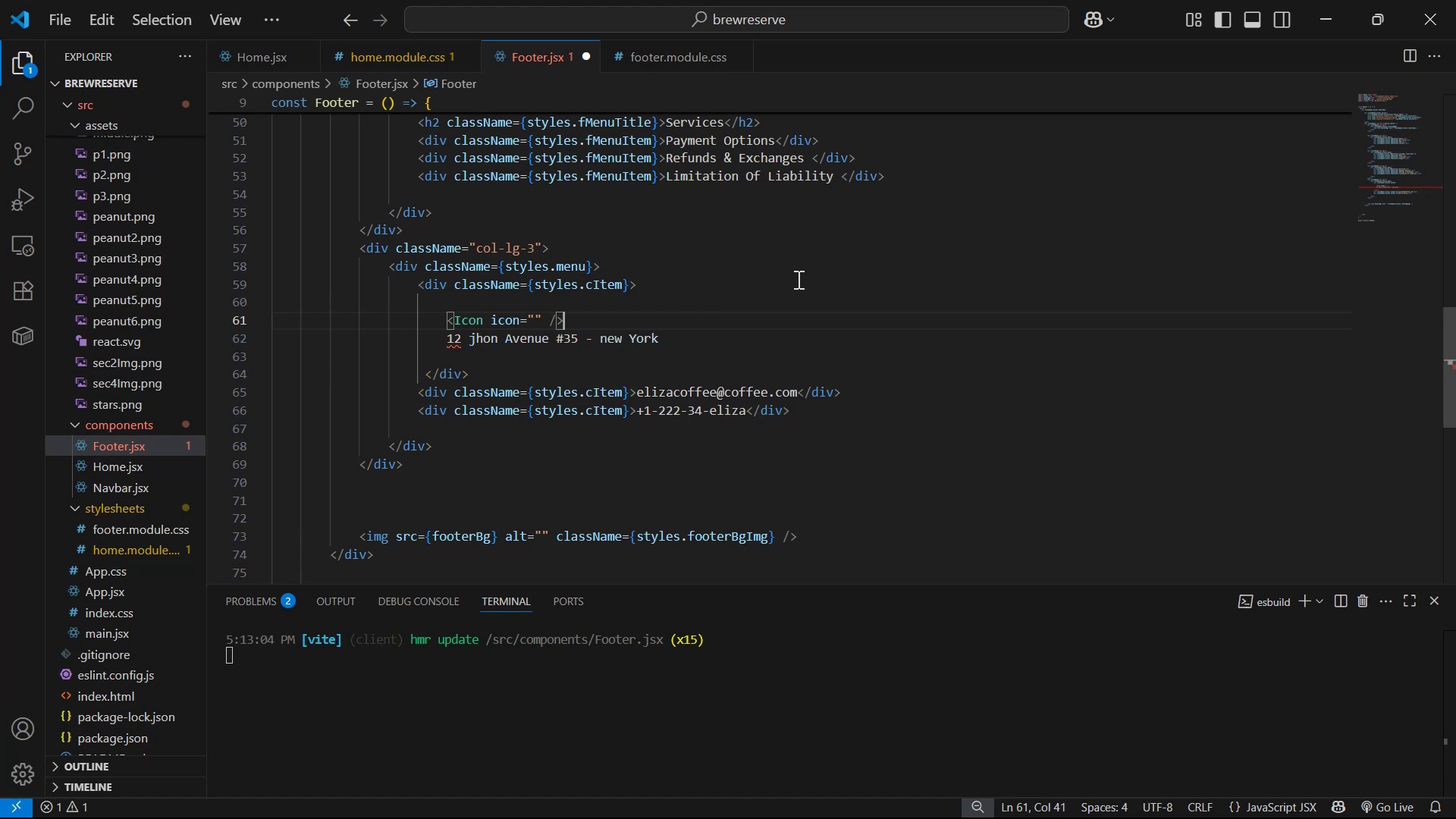 
key(ArrowLeft)
 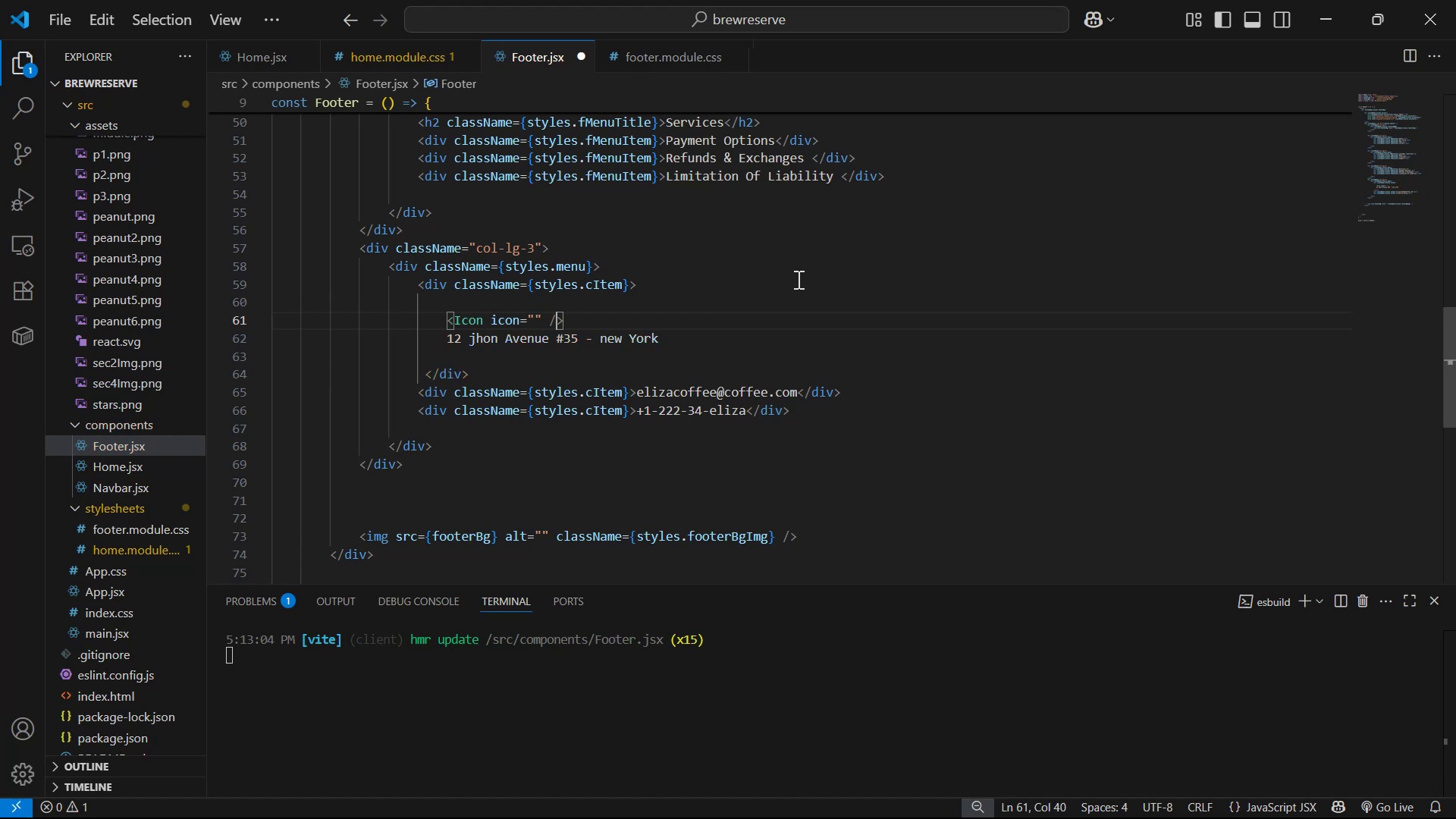 
key(ArrowLeft)
 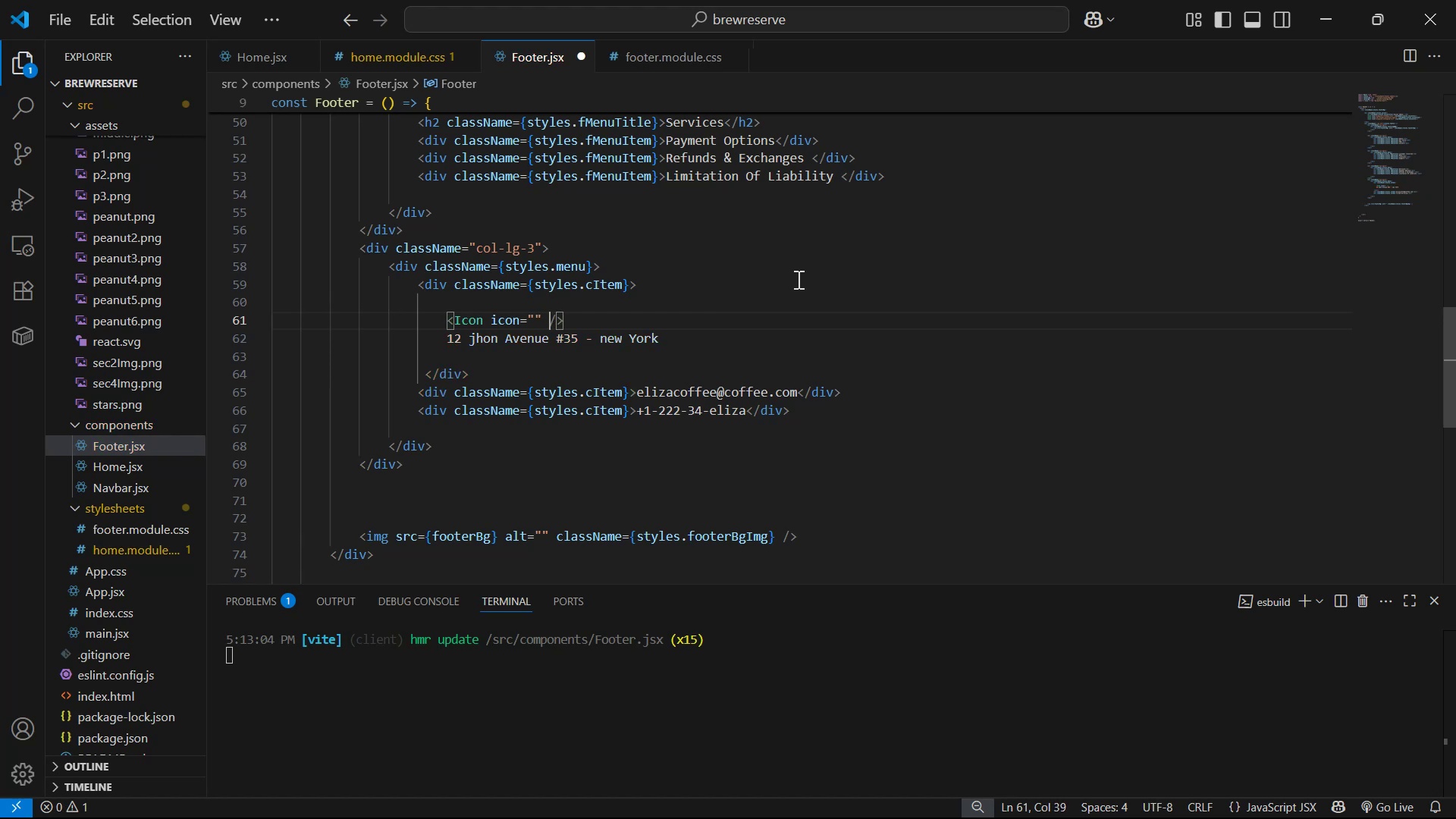 
type(cla)
 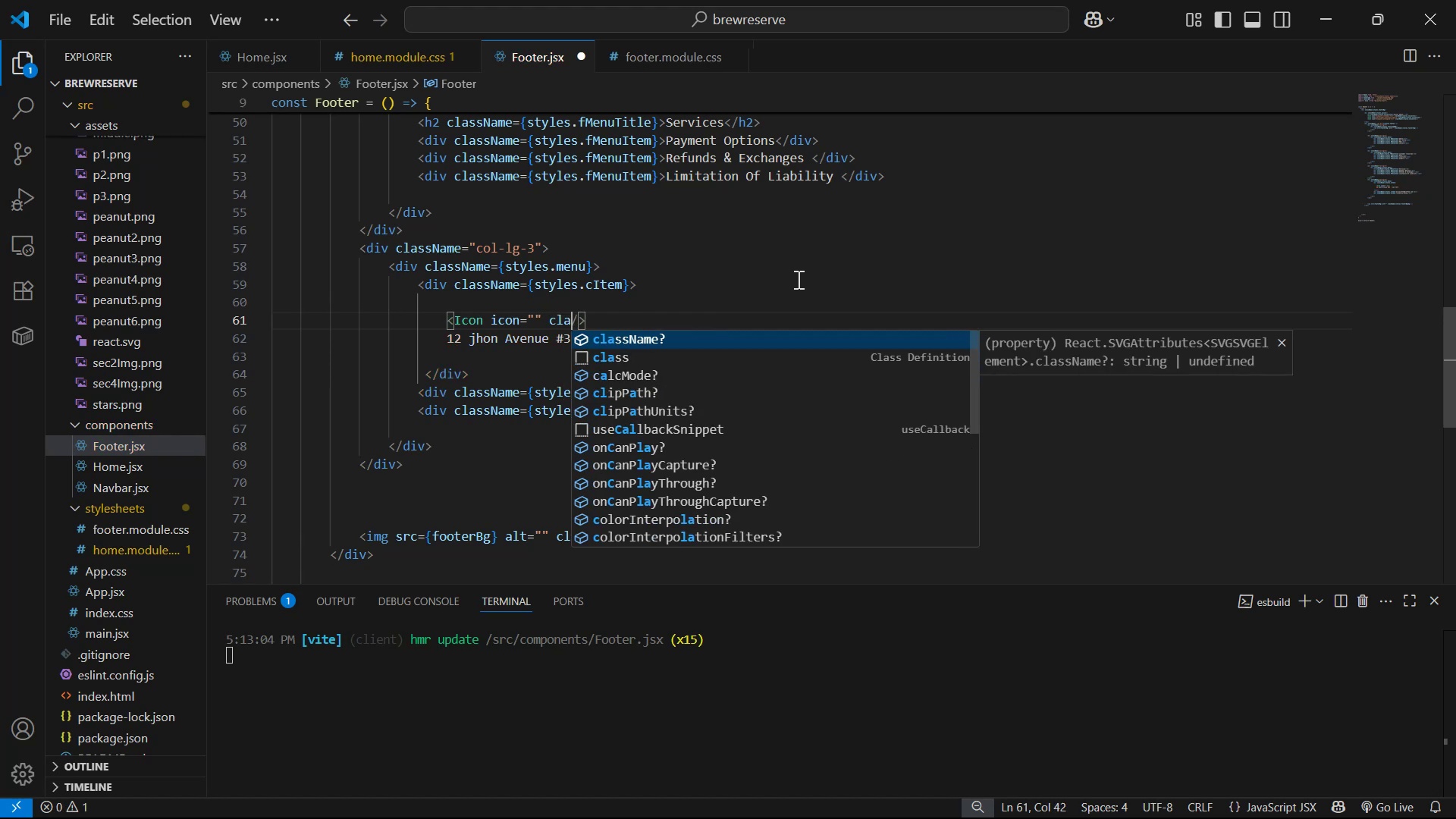 
key(Enter)
 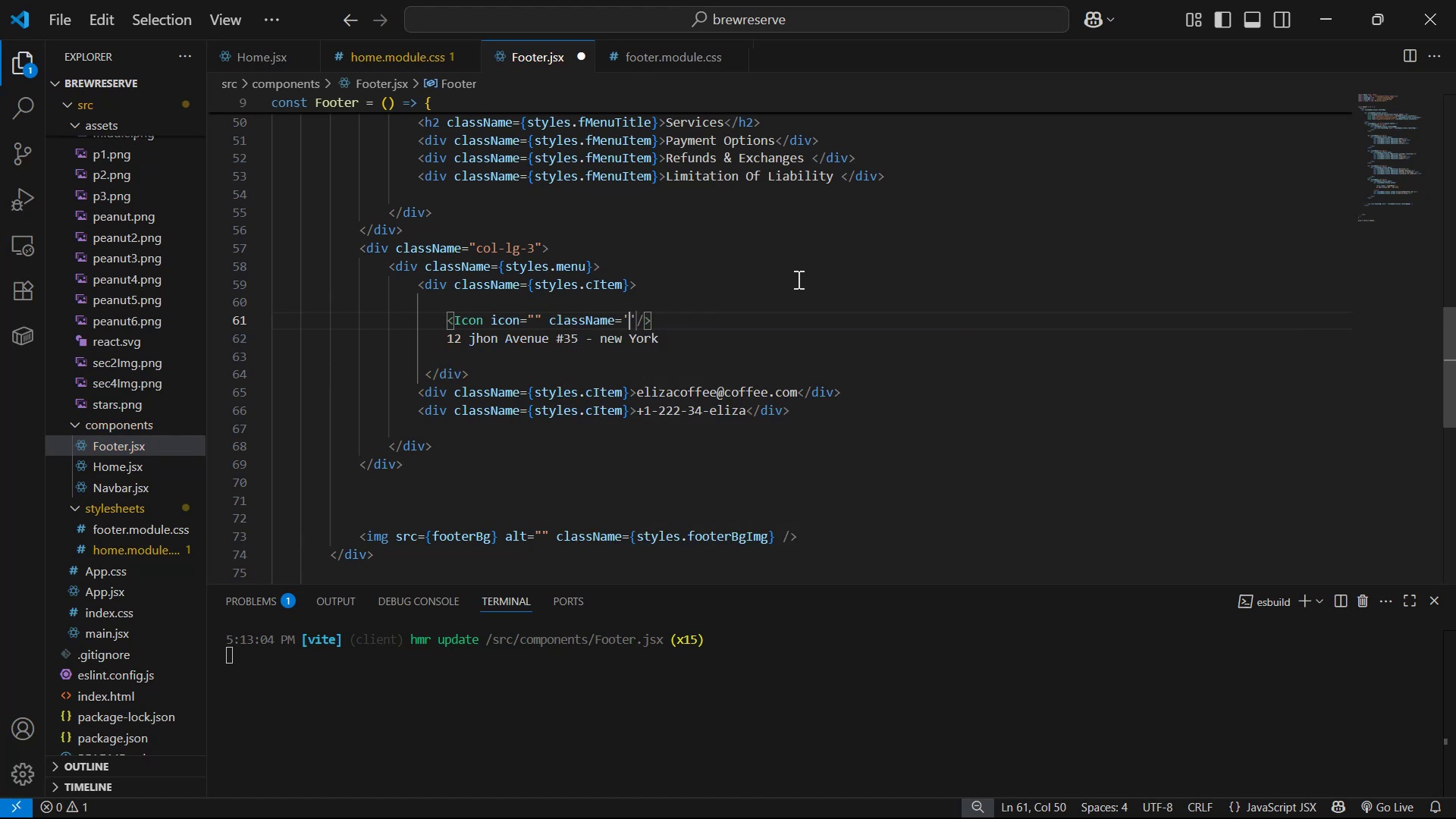 
key(ArrowRight)
 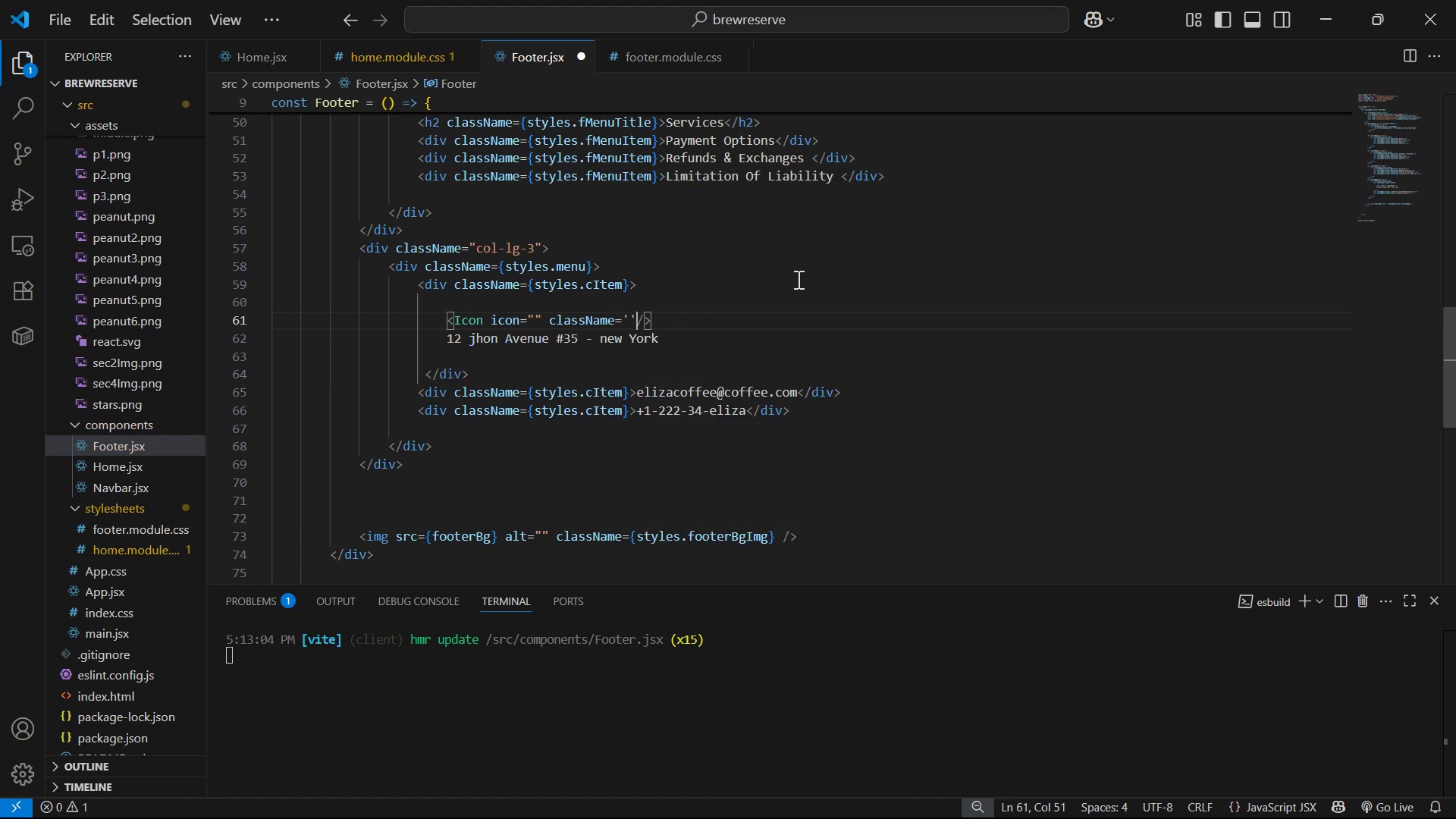 
key(Backspace)
 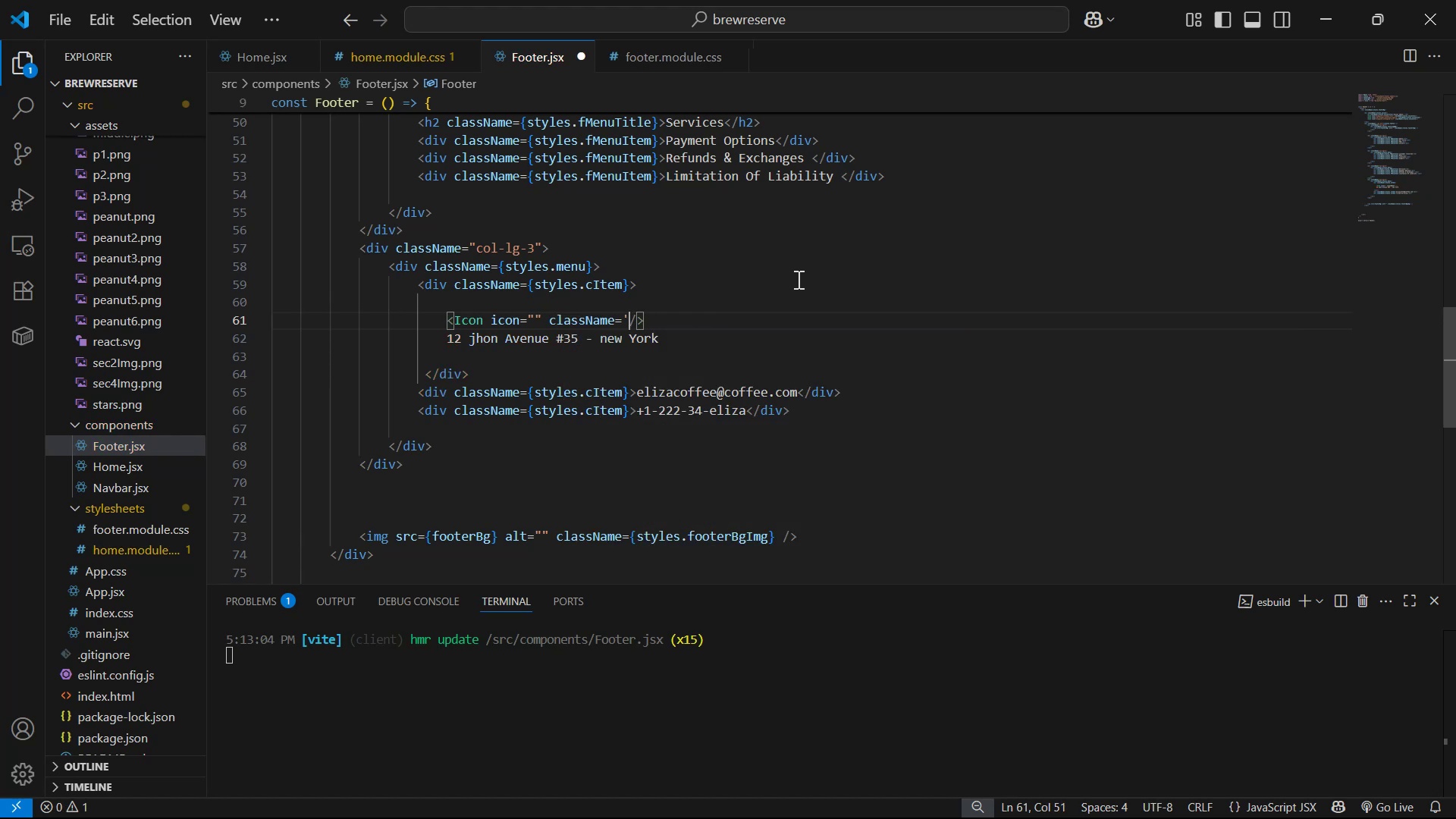 
key(Backspace)
 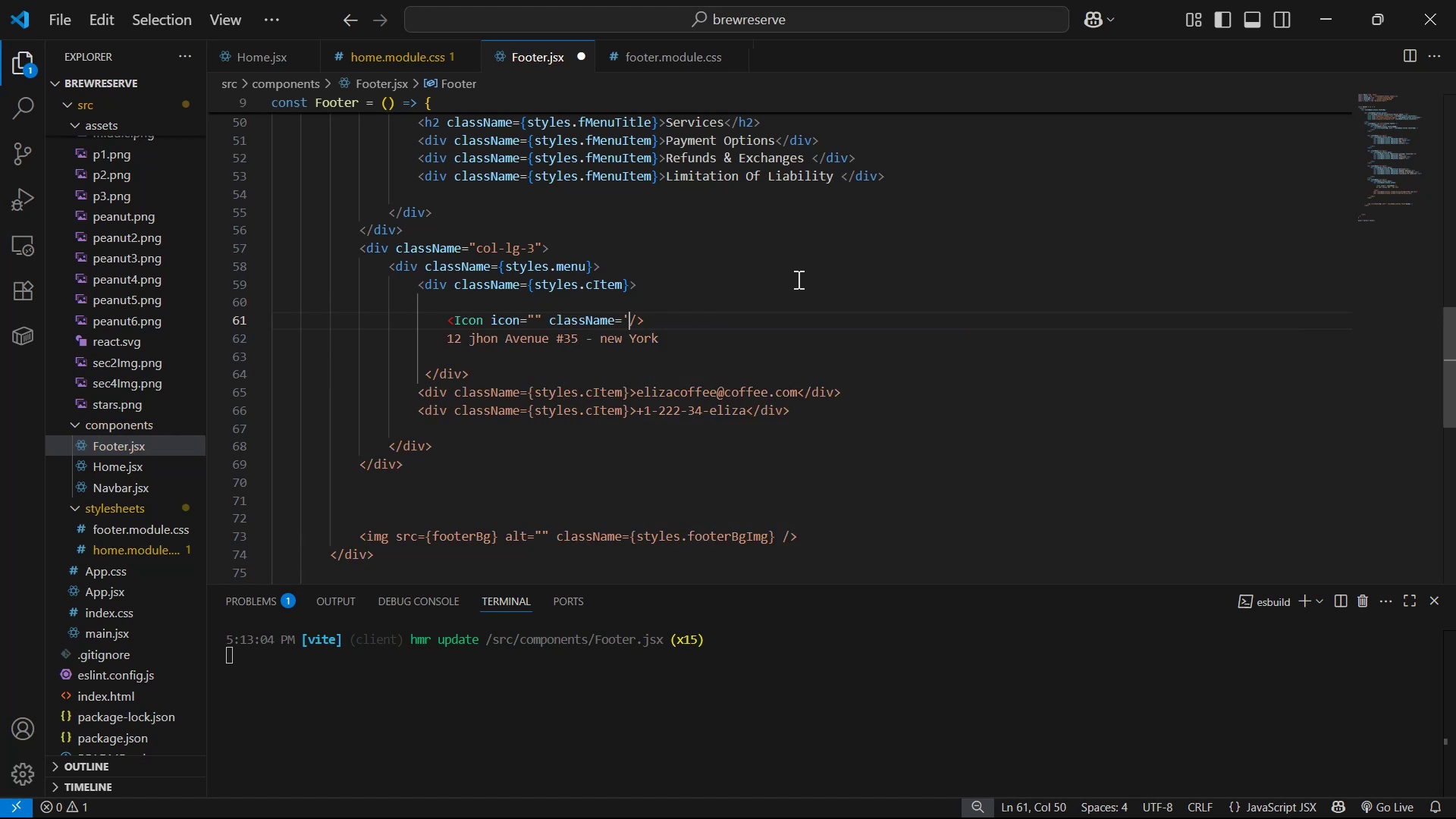 
key(Shift+ShiftLeft)
 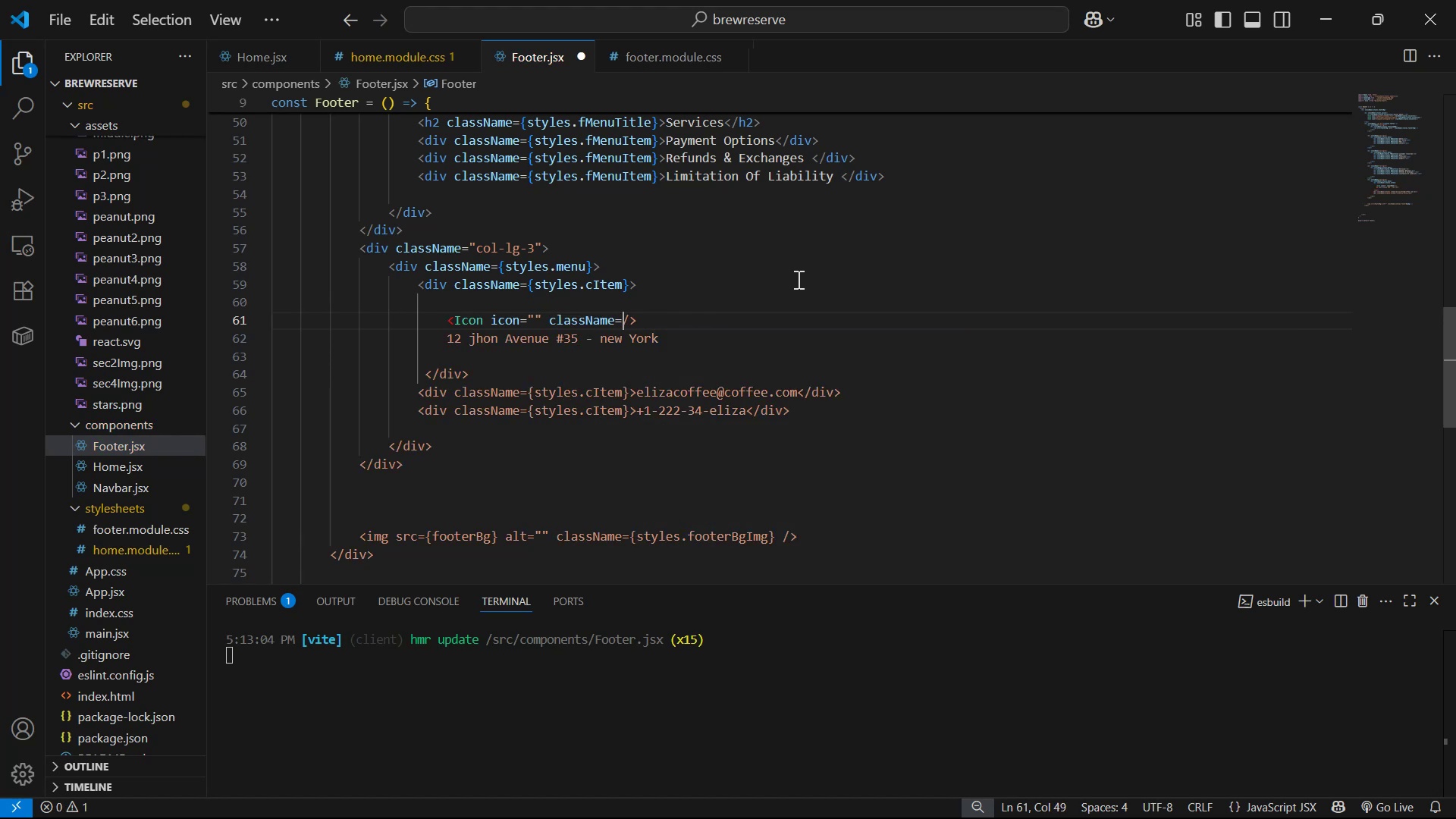 
key(Shift+BracketLeft)
 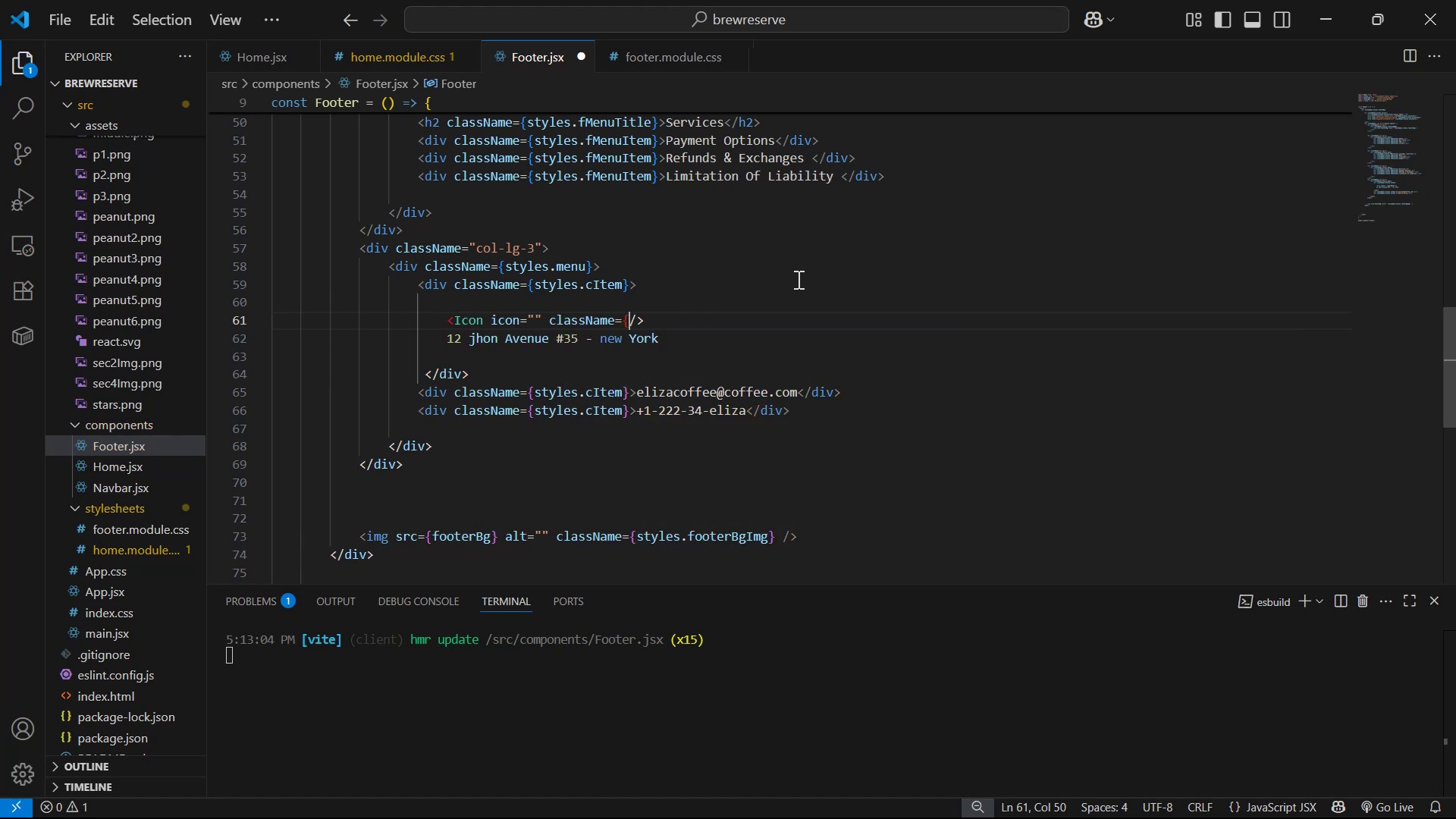 
key(Backspace)
 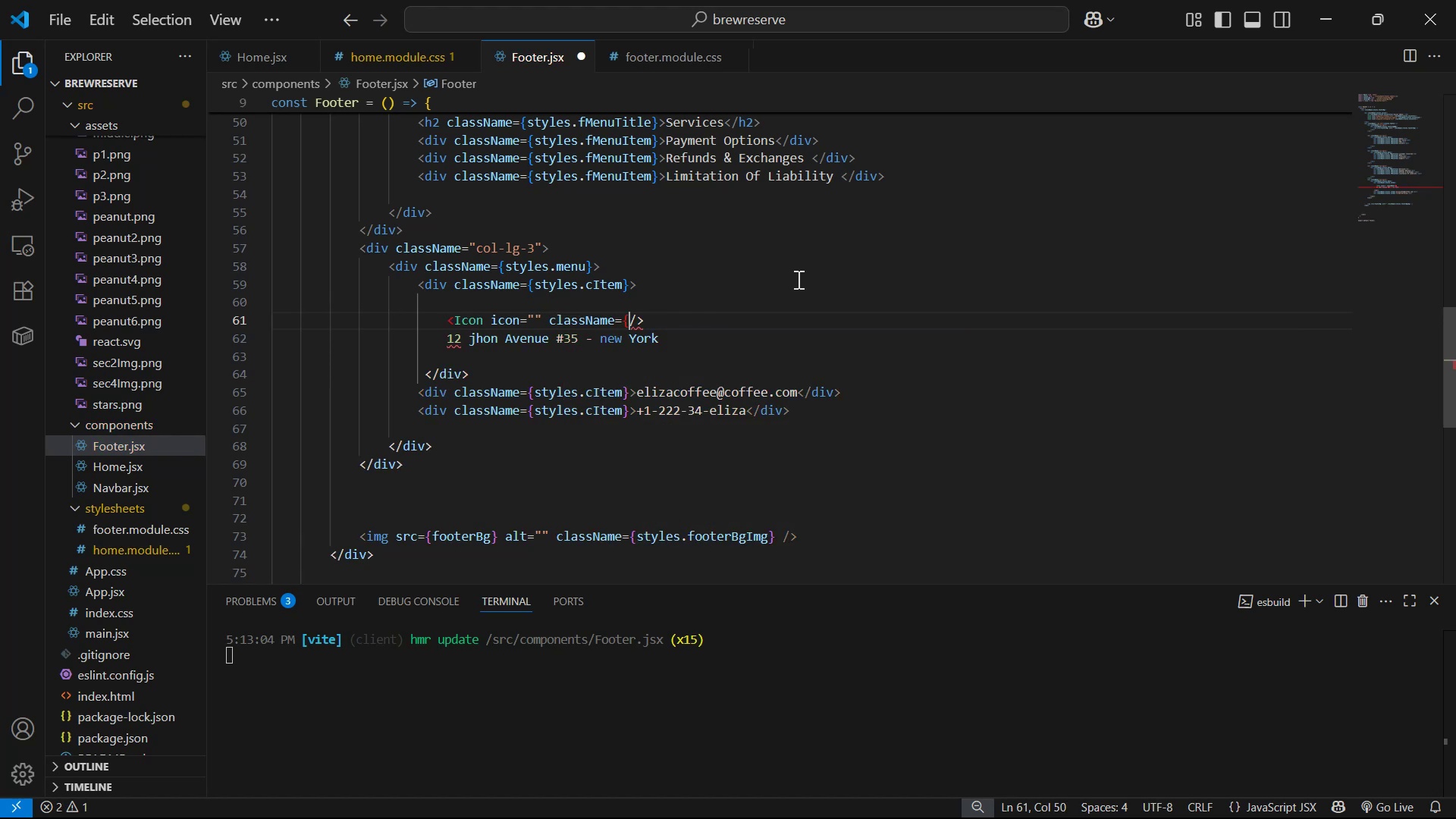 
key(Shift+ShiftLeft)
 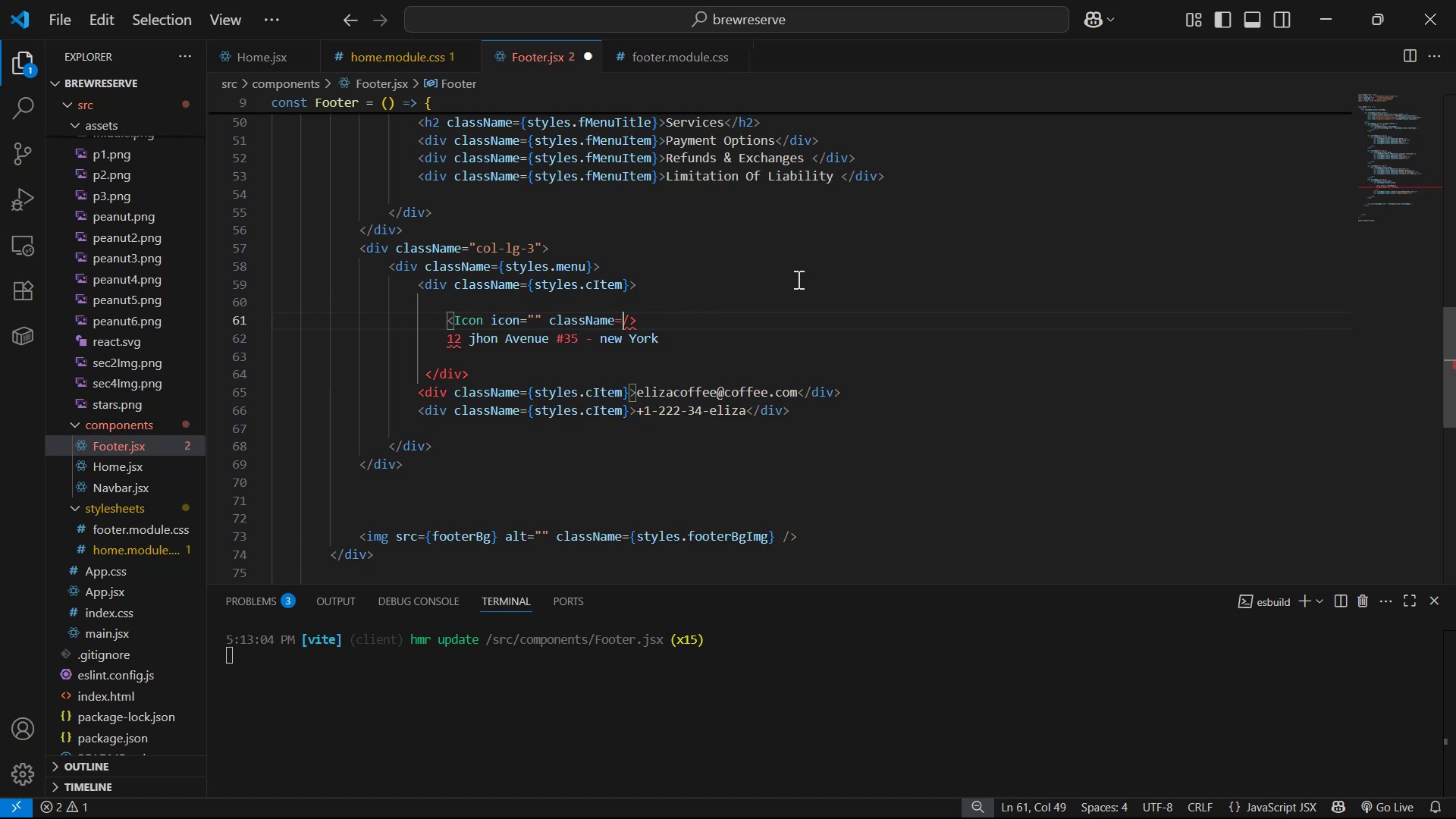 
key(Shift+P)
 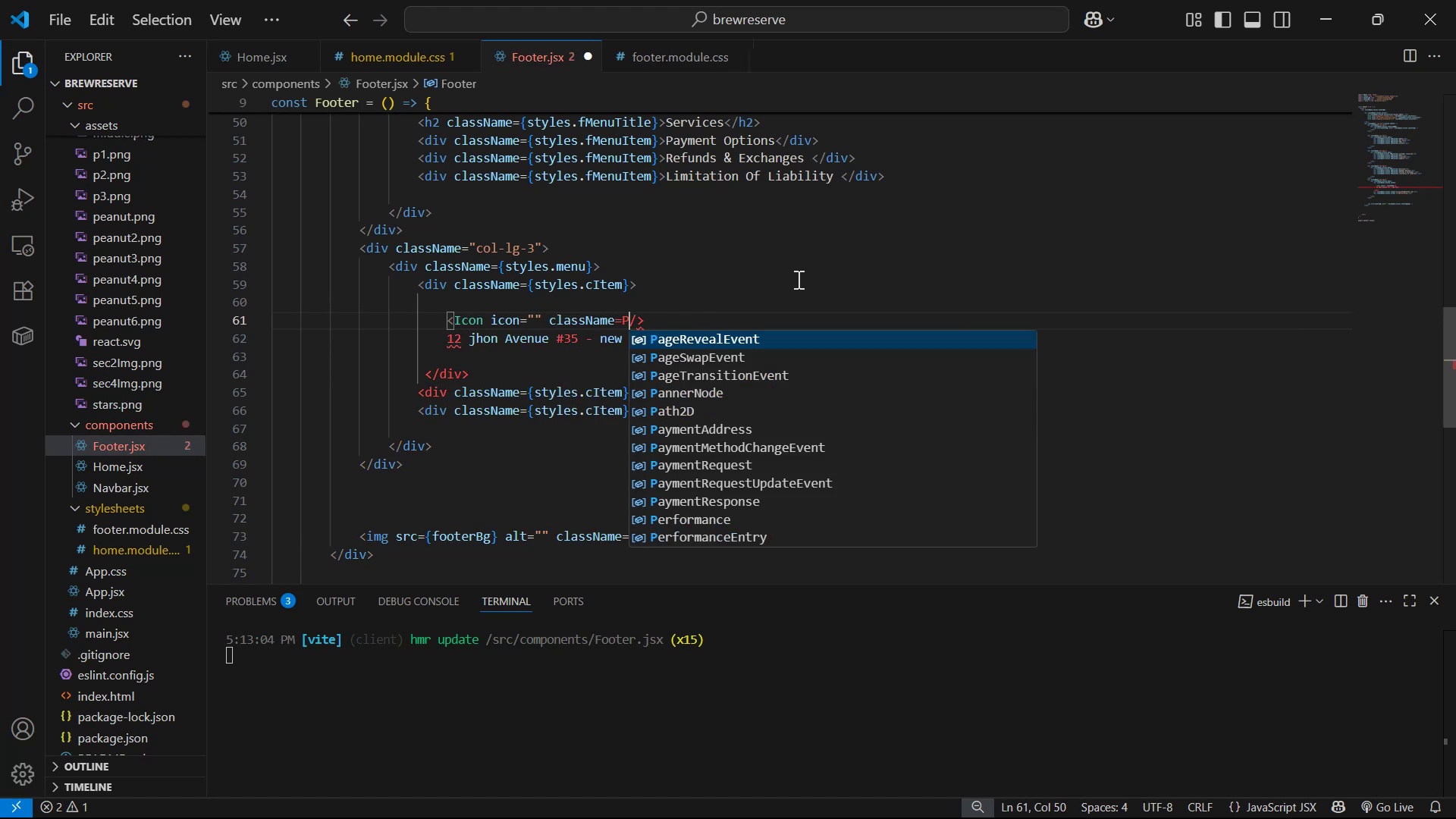 
key(Backspace)
 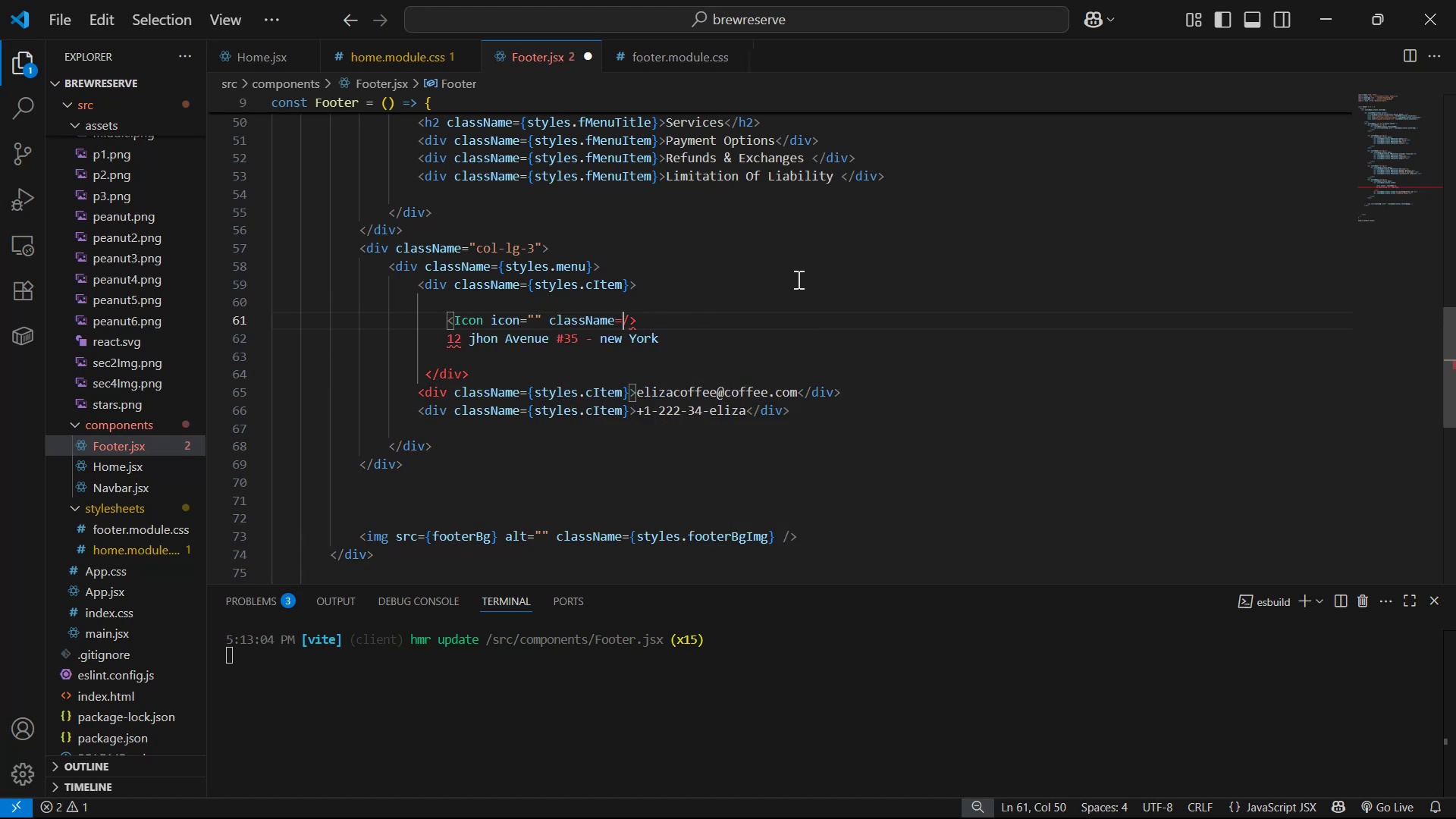 
key(Shift+ShiftLeft)
 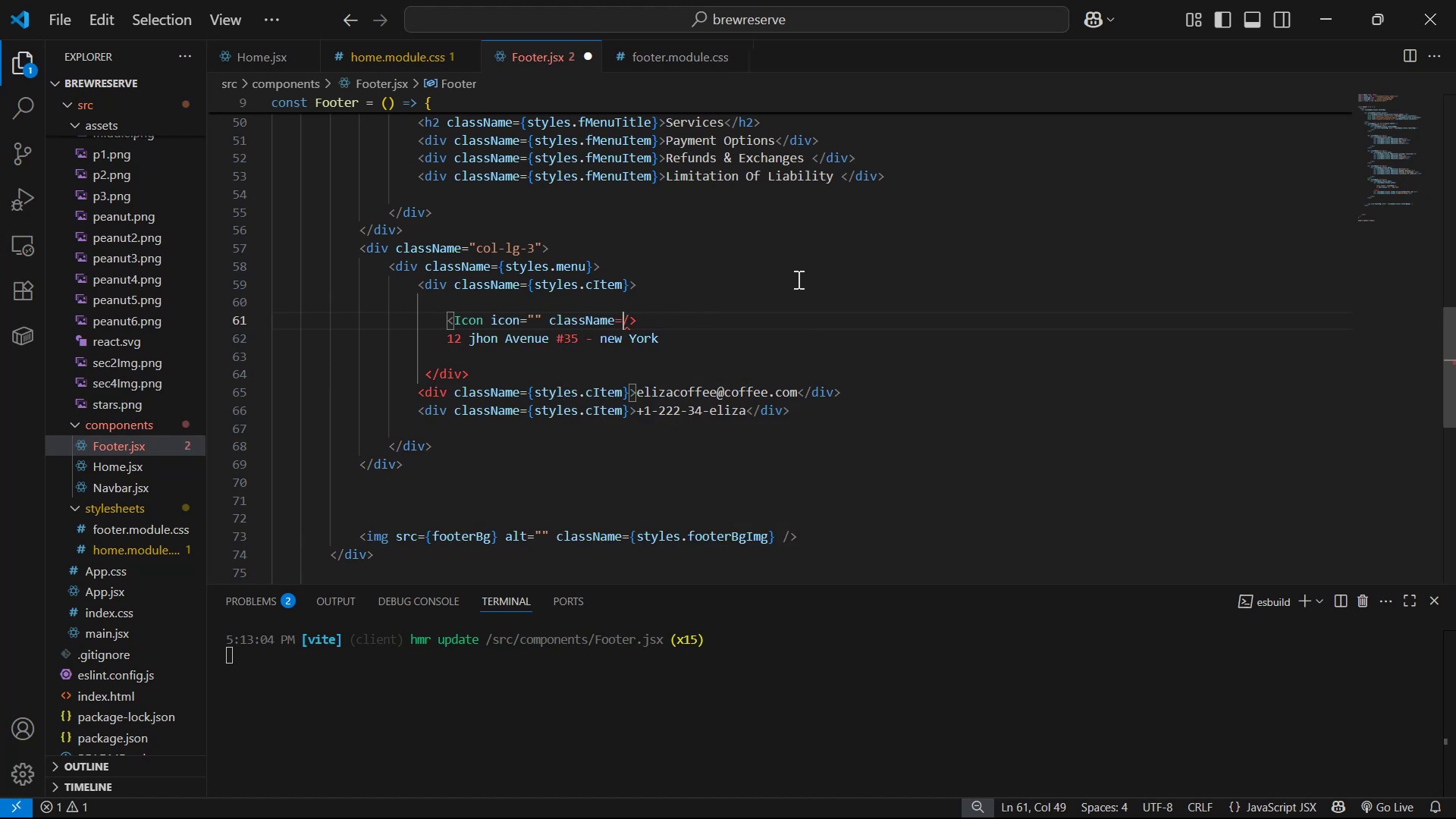 
key(Shift+BracketLeft)
 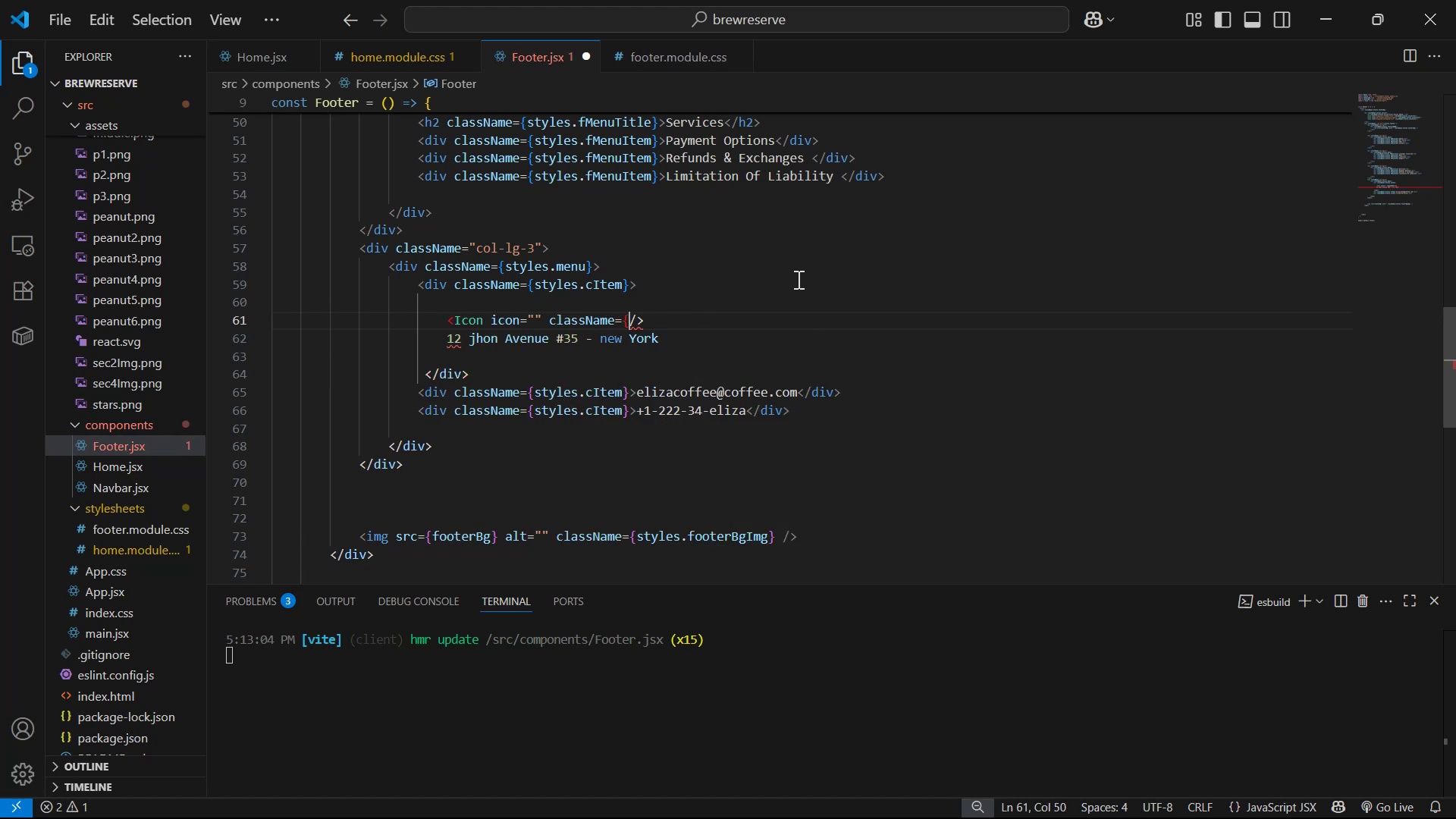 
key(Shift+ShiftLeft)
 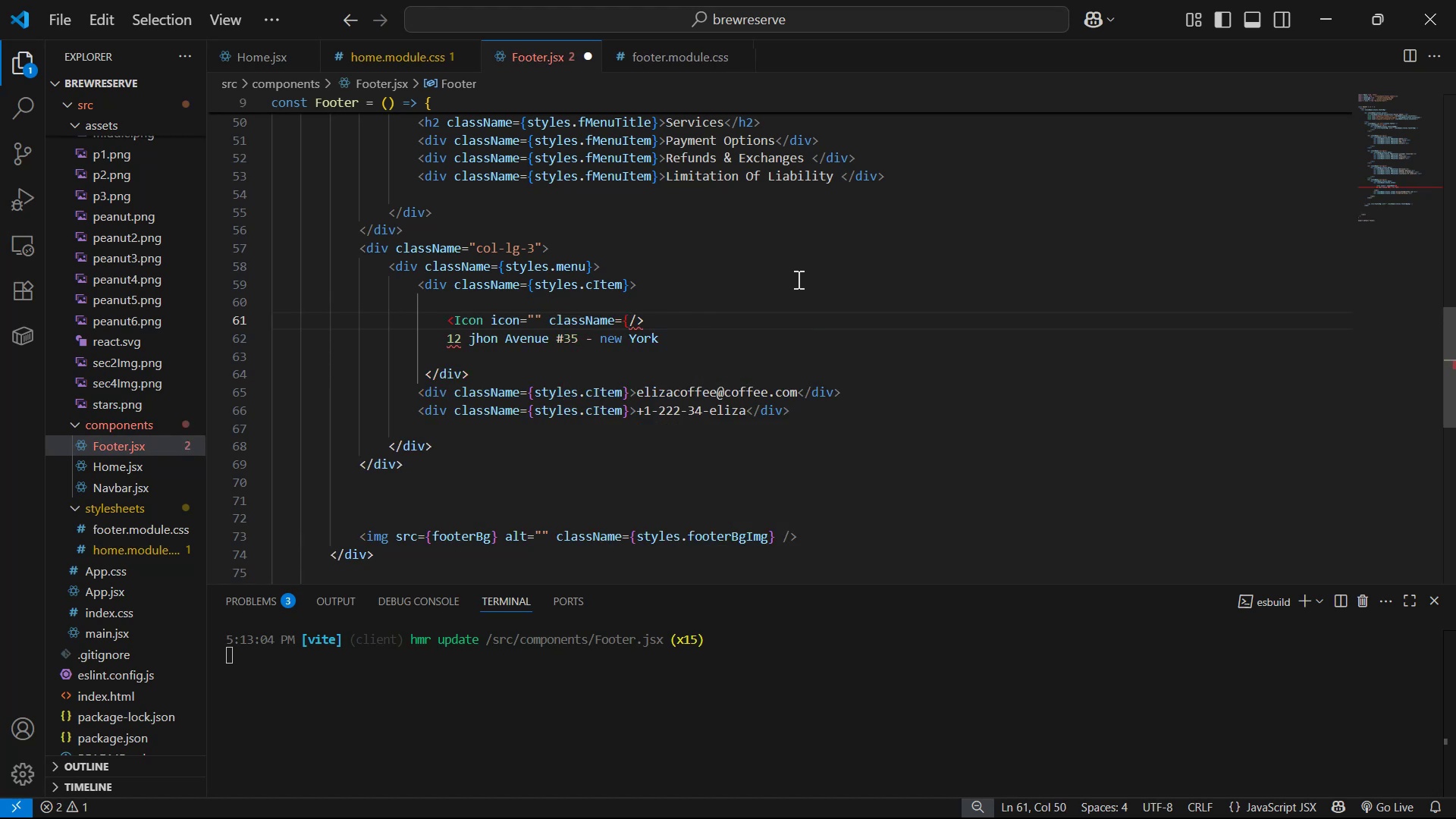 
key(Shift+BracketRight)
 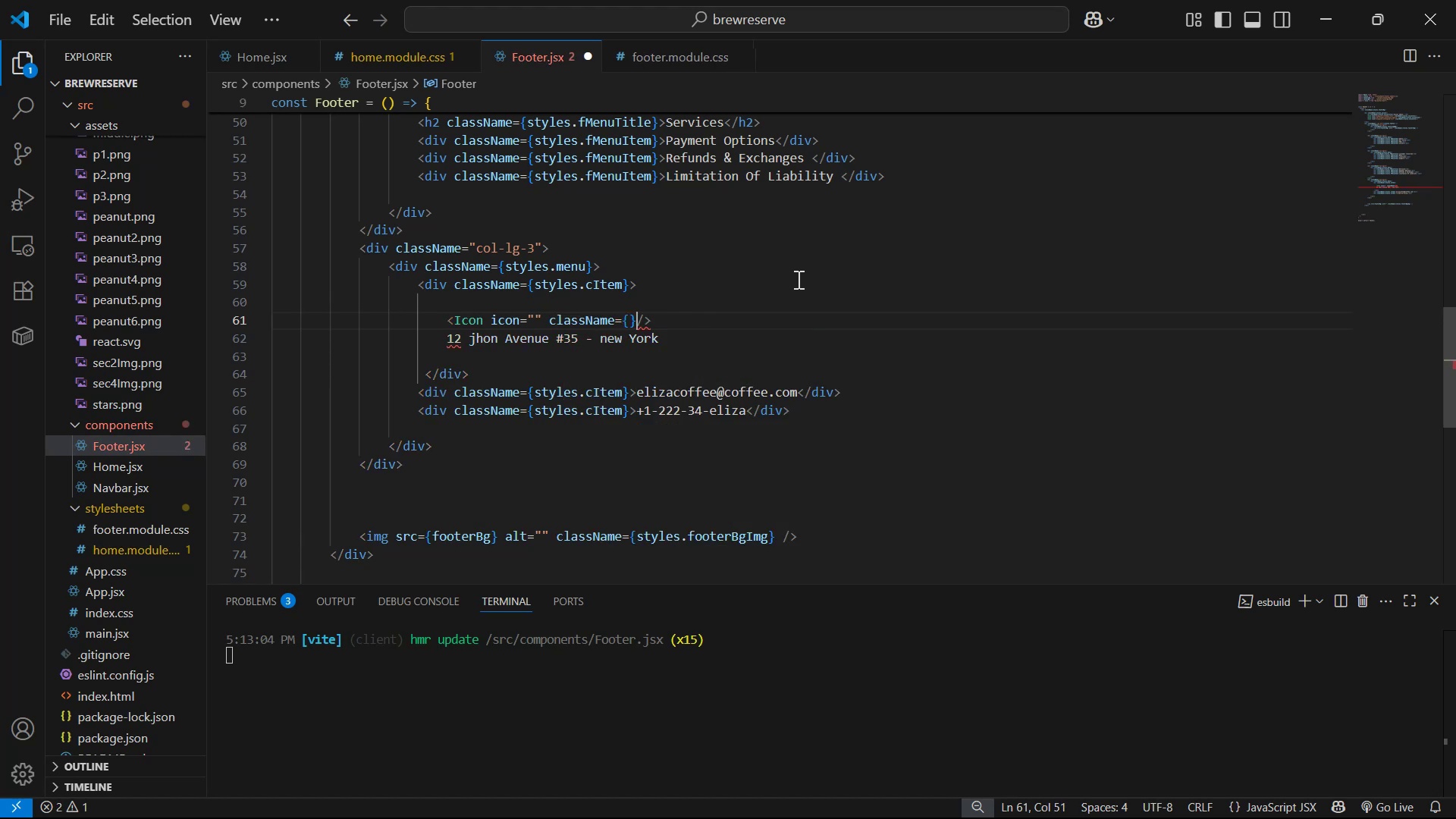 
key(ArrowLeft)
 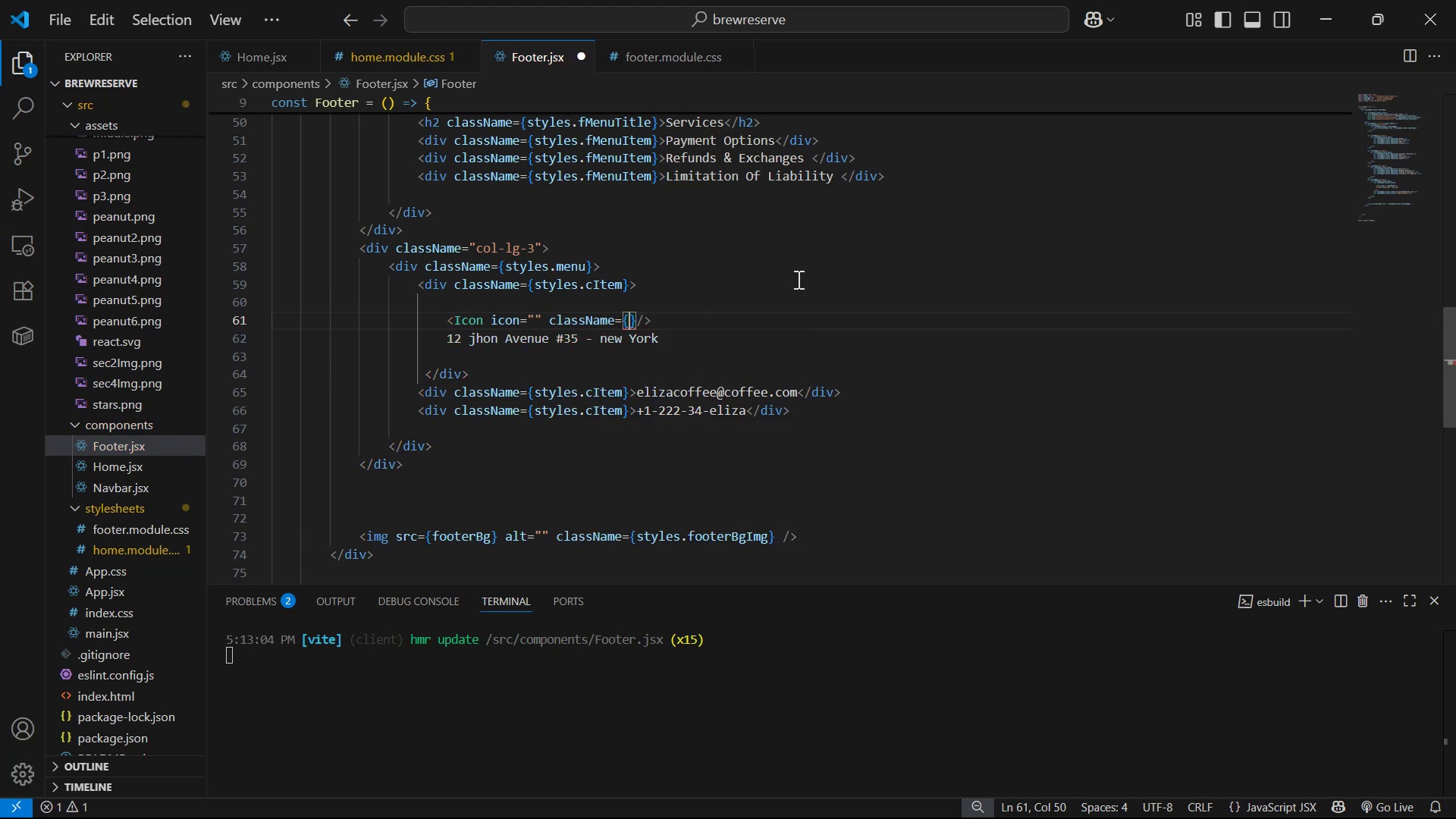 
type(sty)
 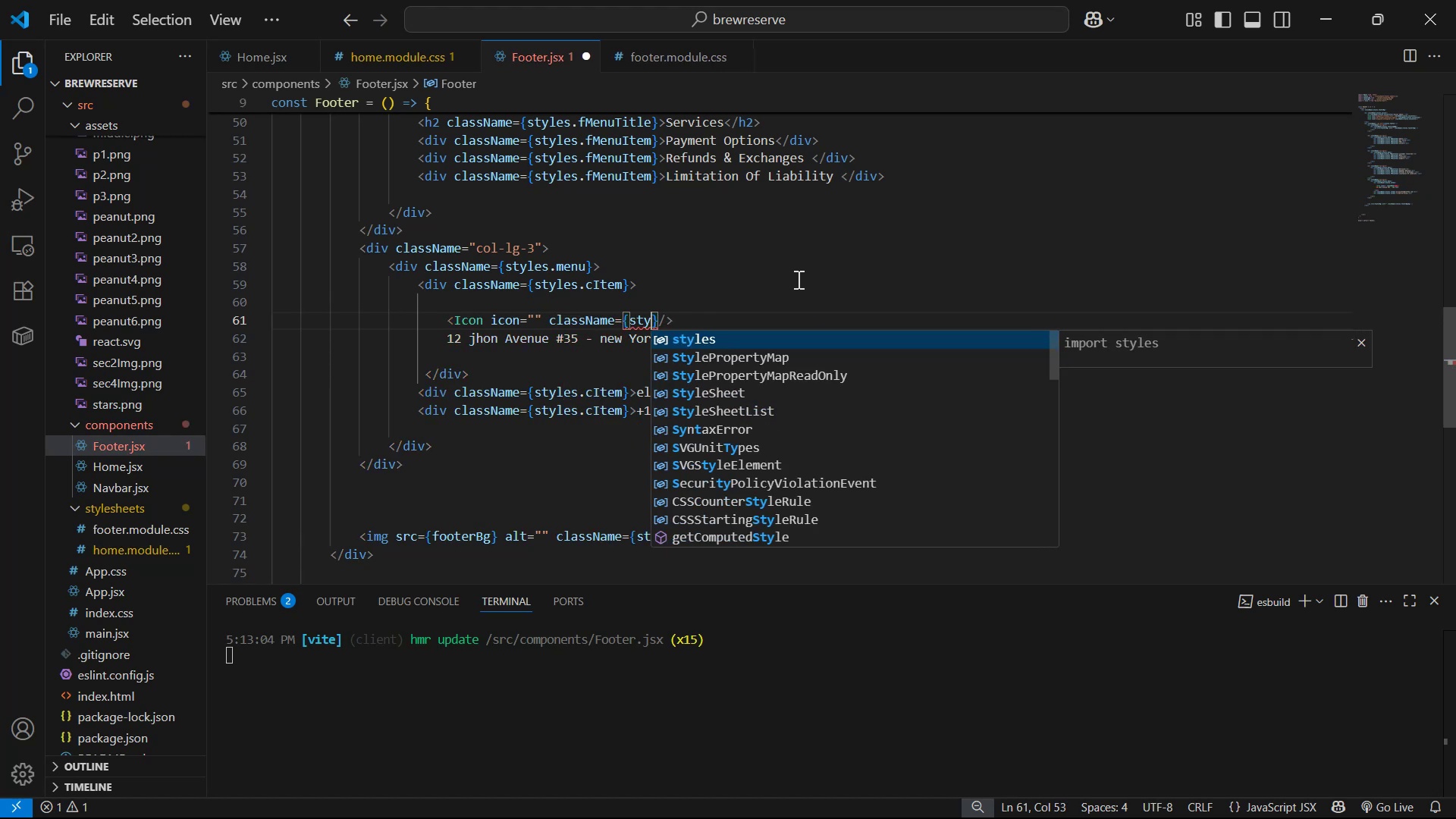 
key(Enter)
 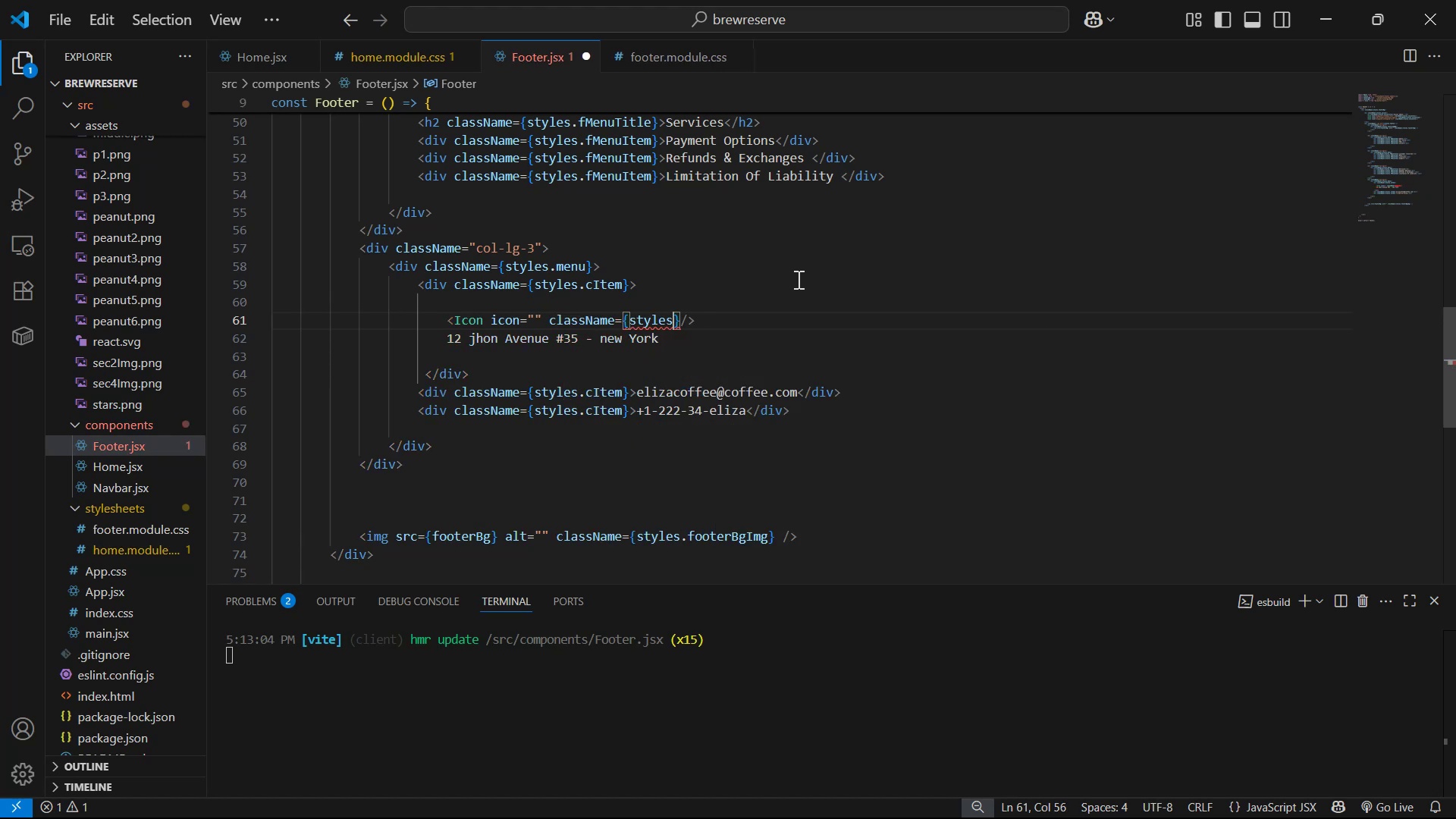 
type(.cIco)
 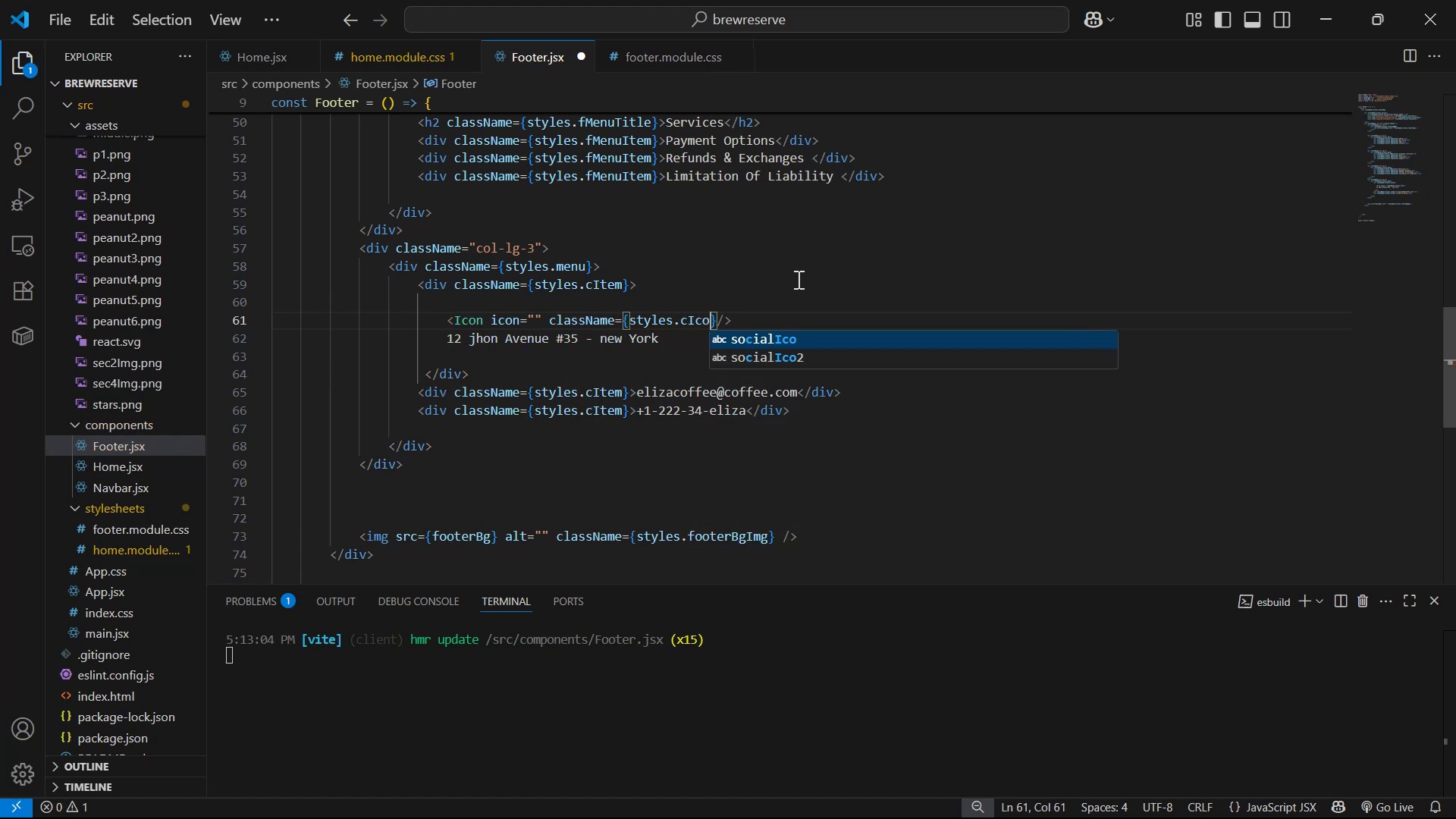 
key(Control+S)
 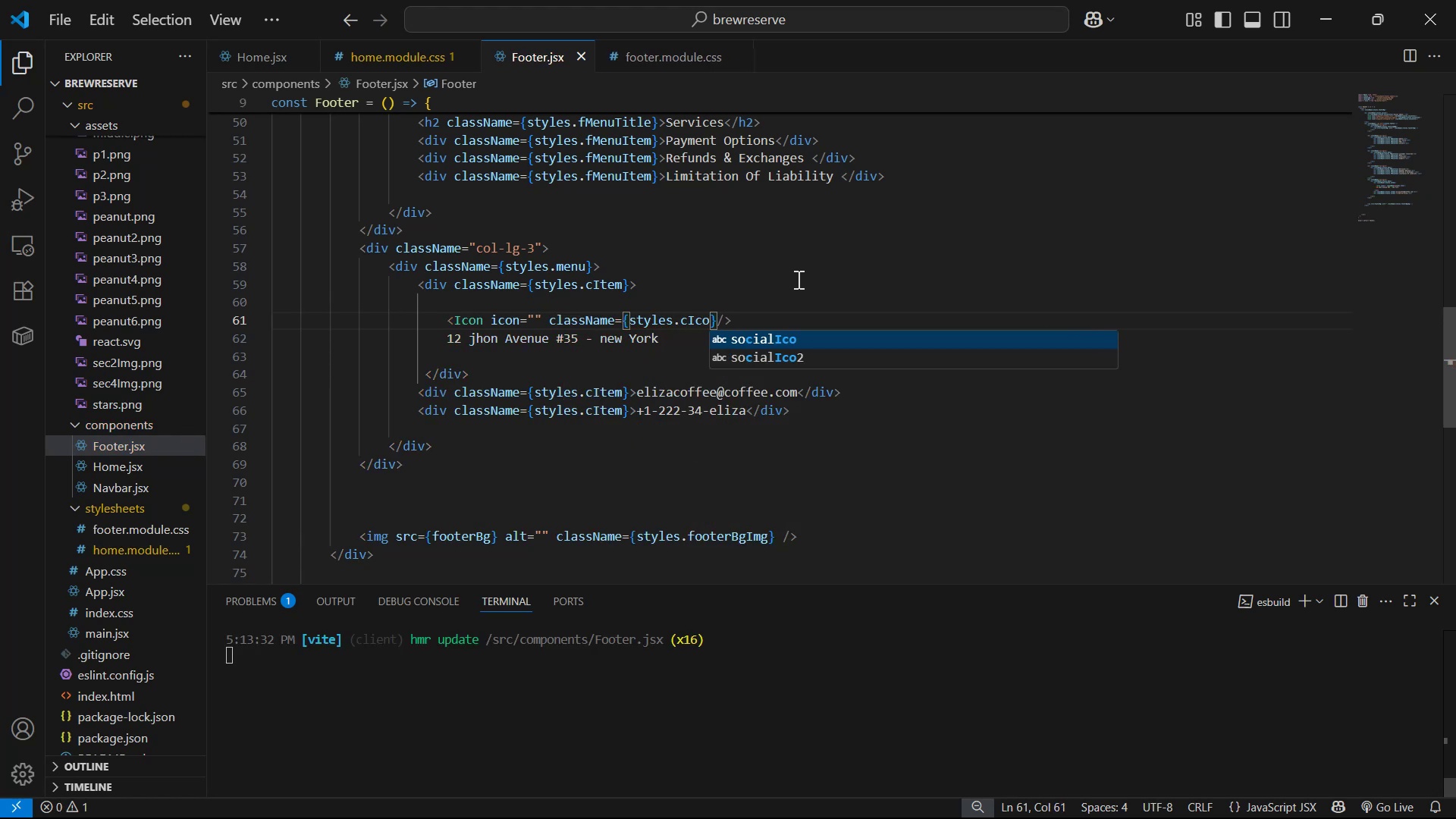 
key(Alt+AltLeft)
 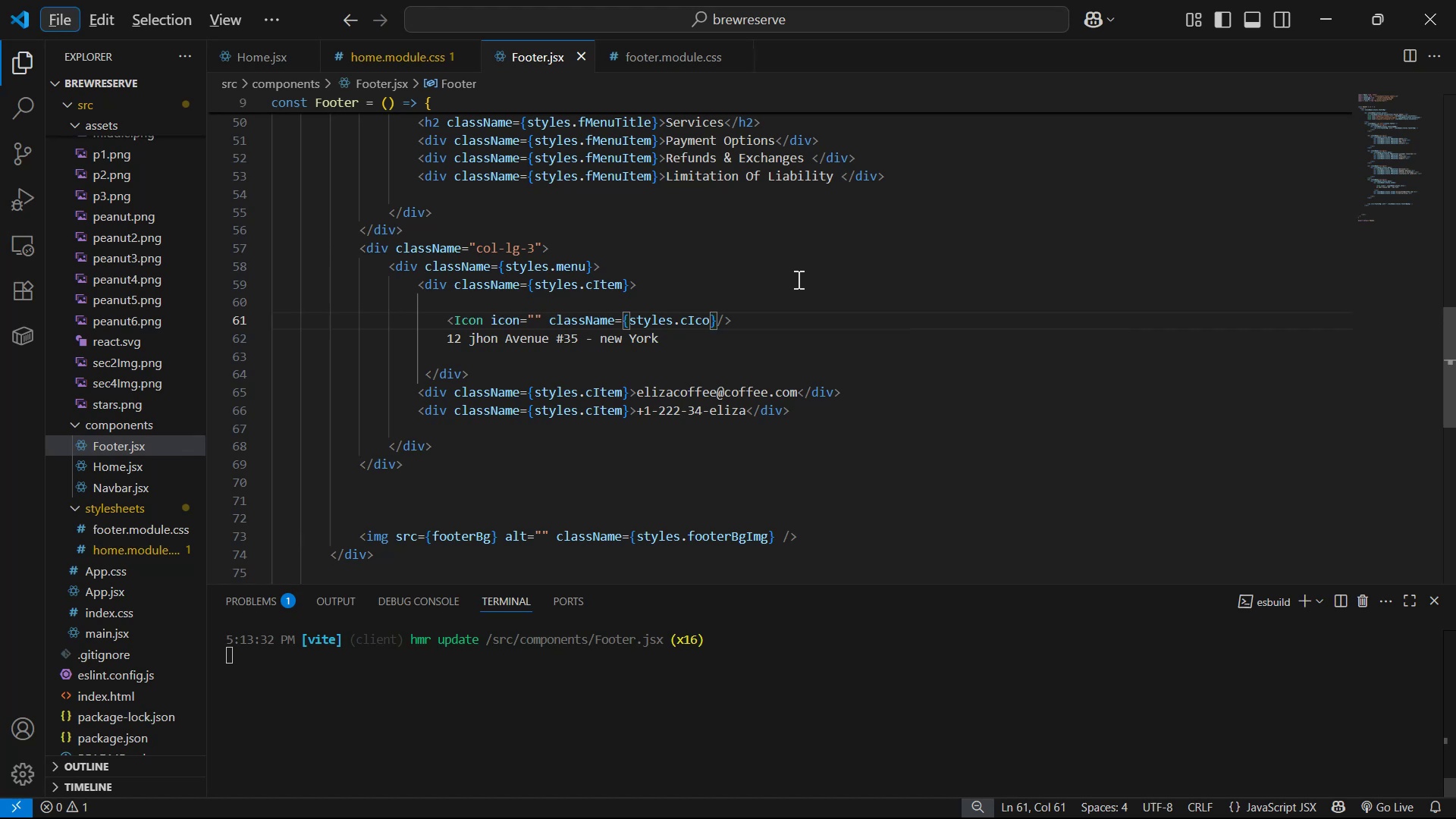 
key(Alt+Tab)
 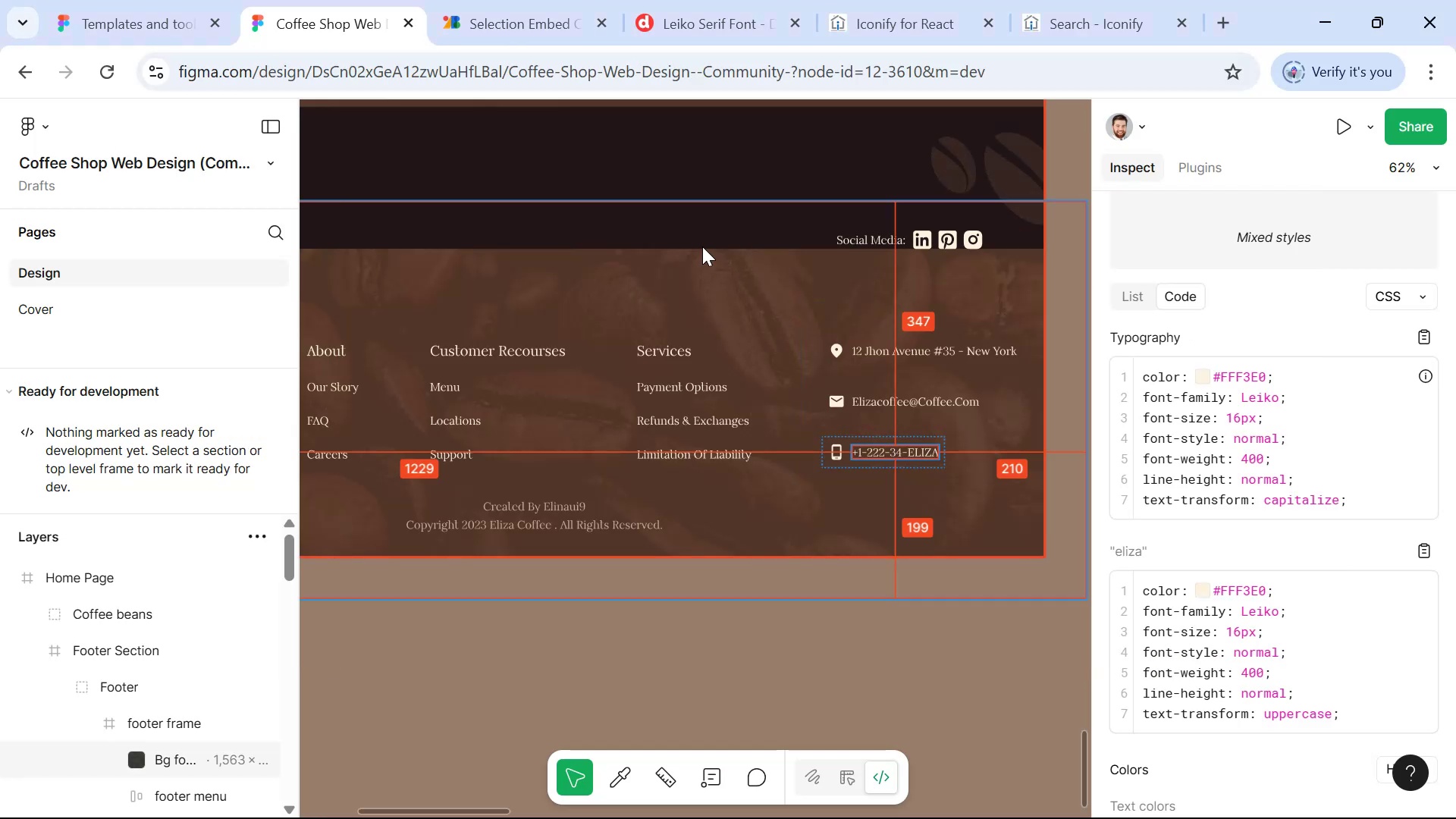 
key(Alt+Tab)
 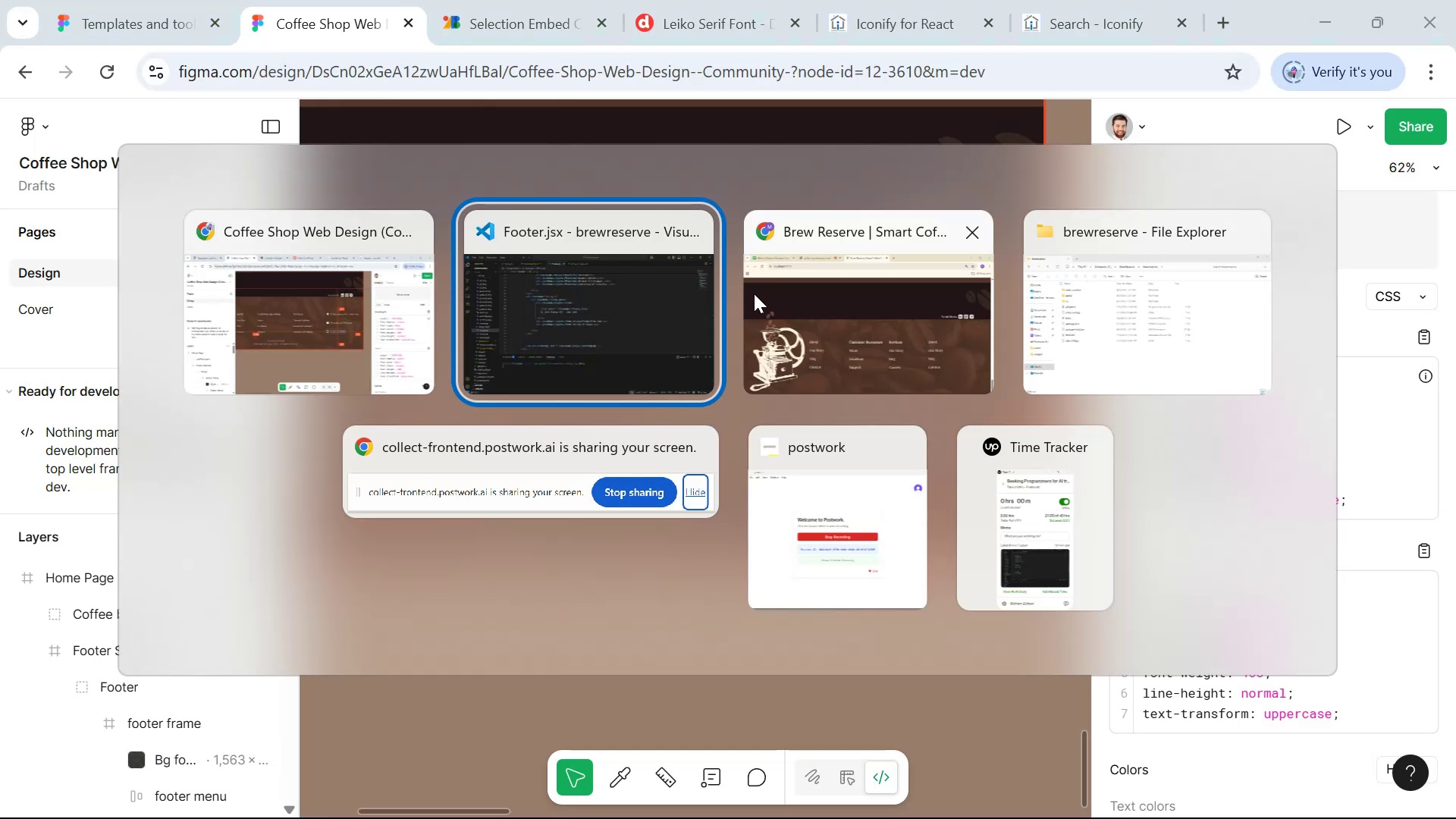 
key(Alt+AltLeft)
 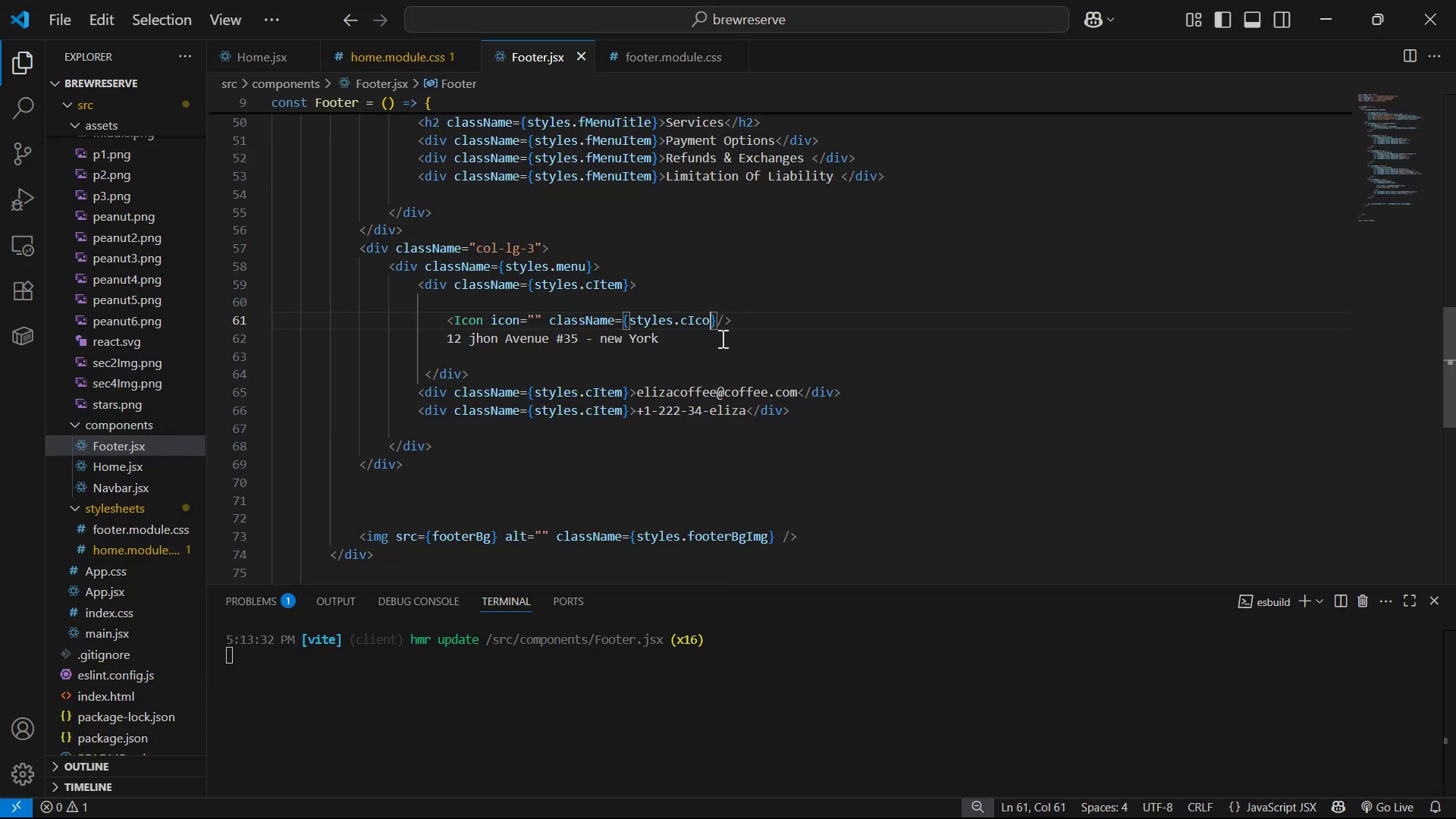 
key(Alt+Tab)
 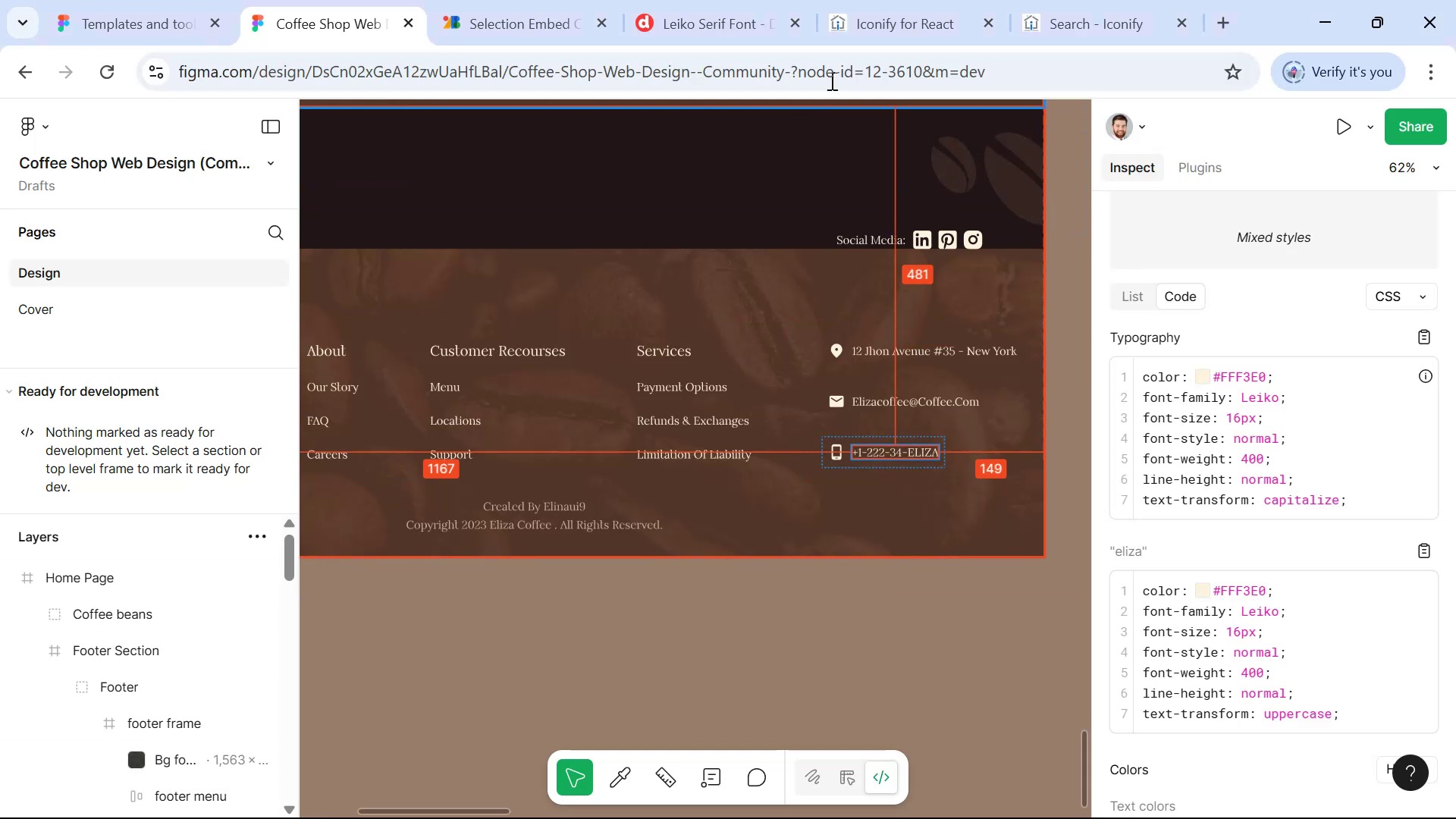 
left_click([1064, 29])
 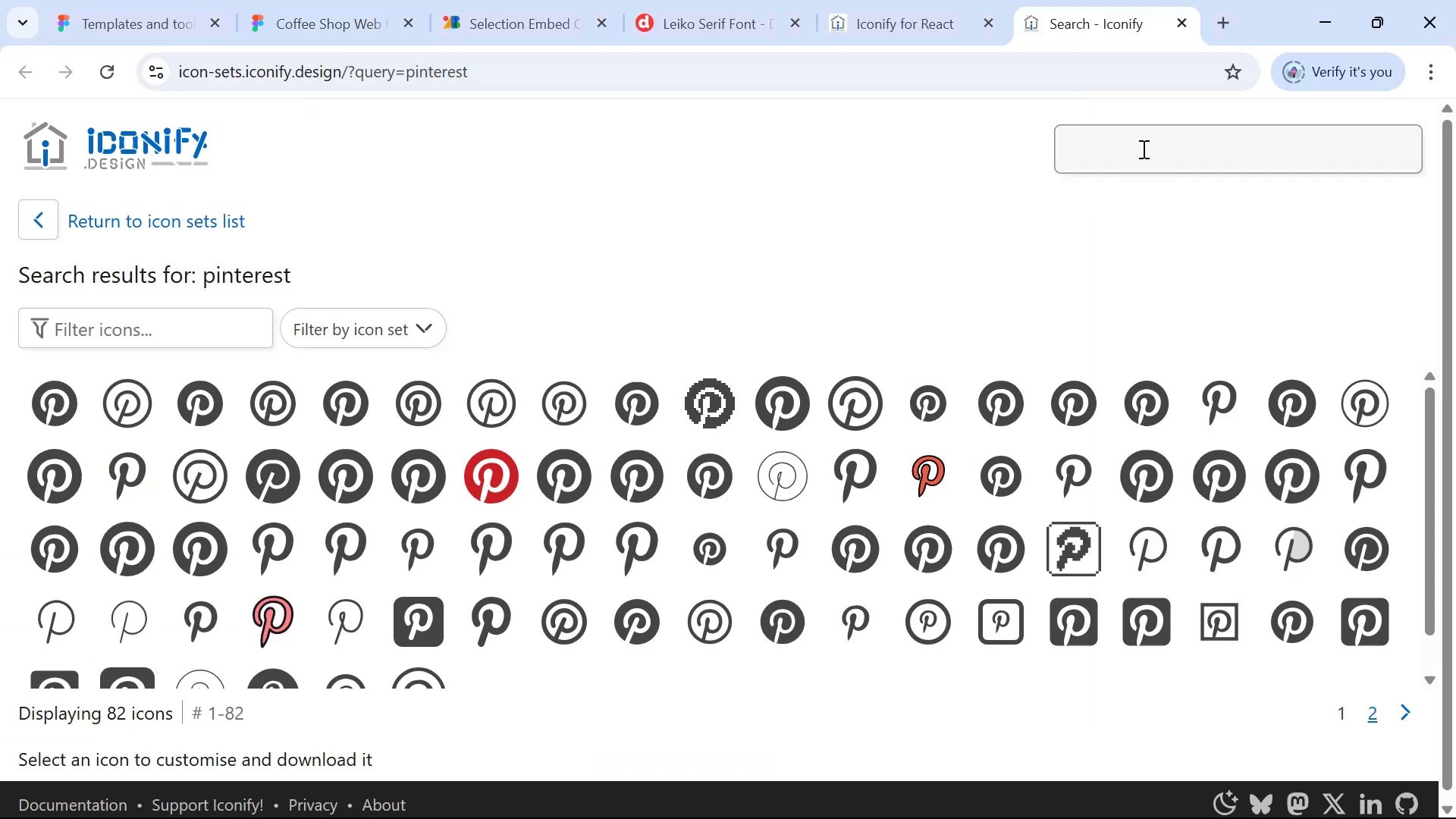 
type(location)
 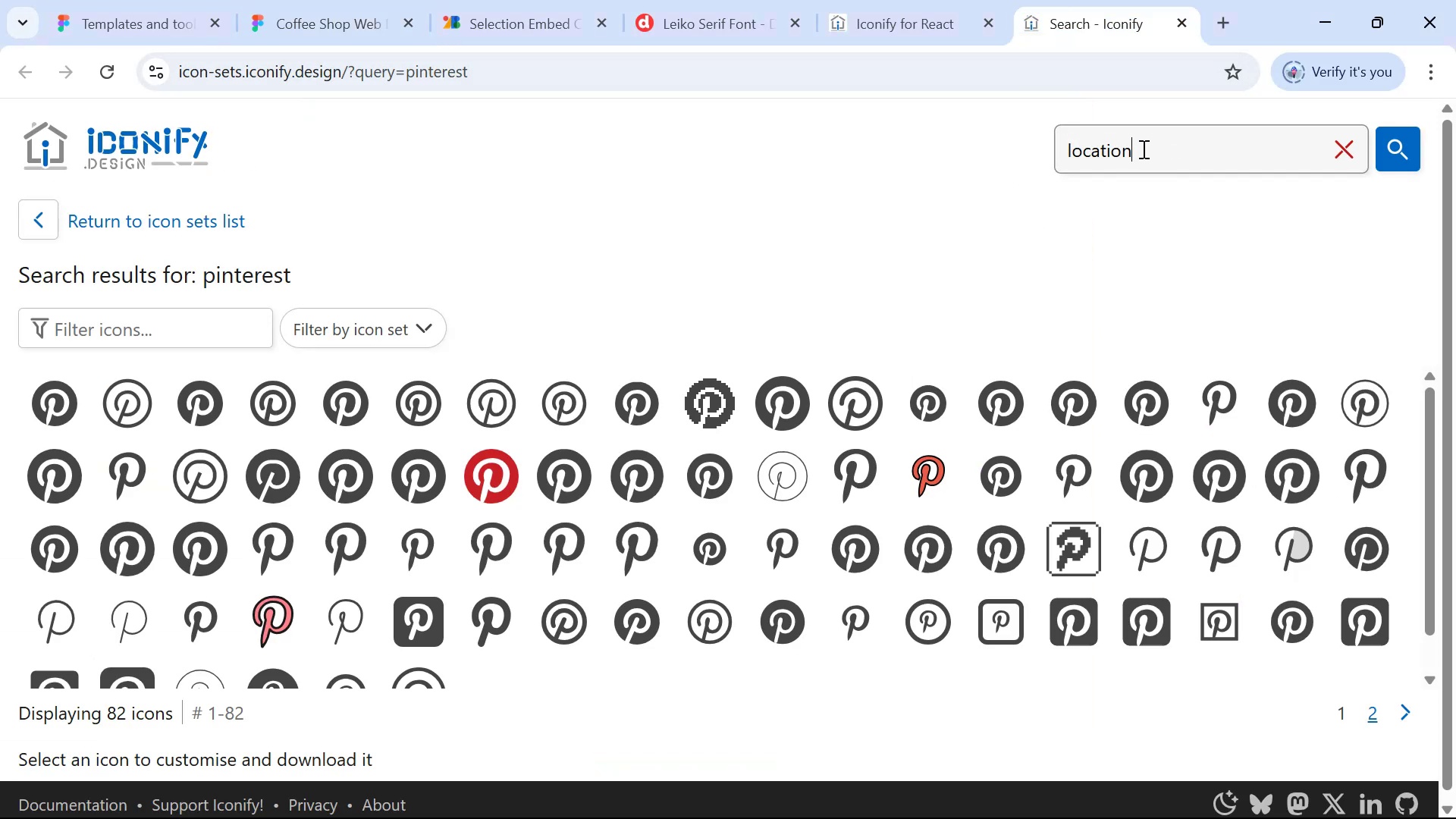 
key(Enter)
 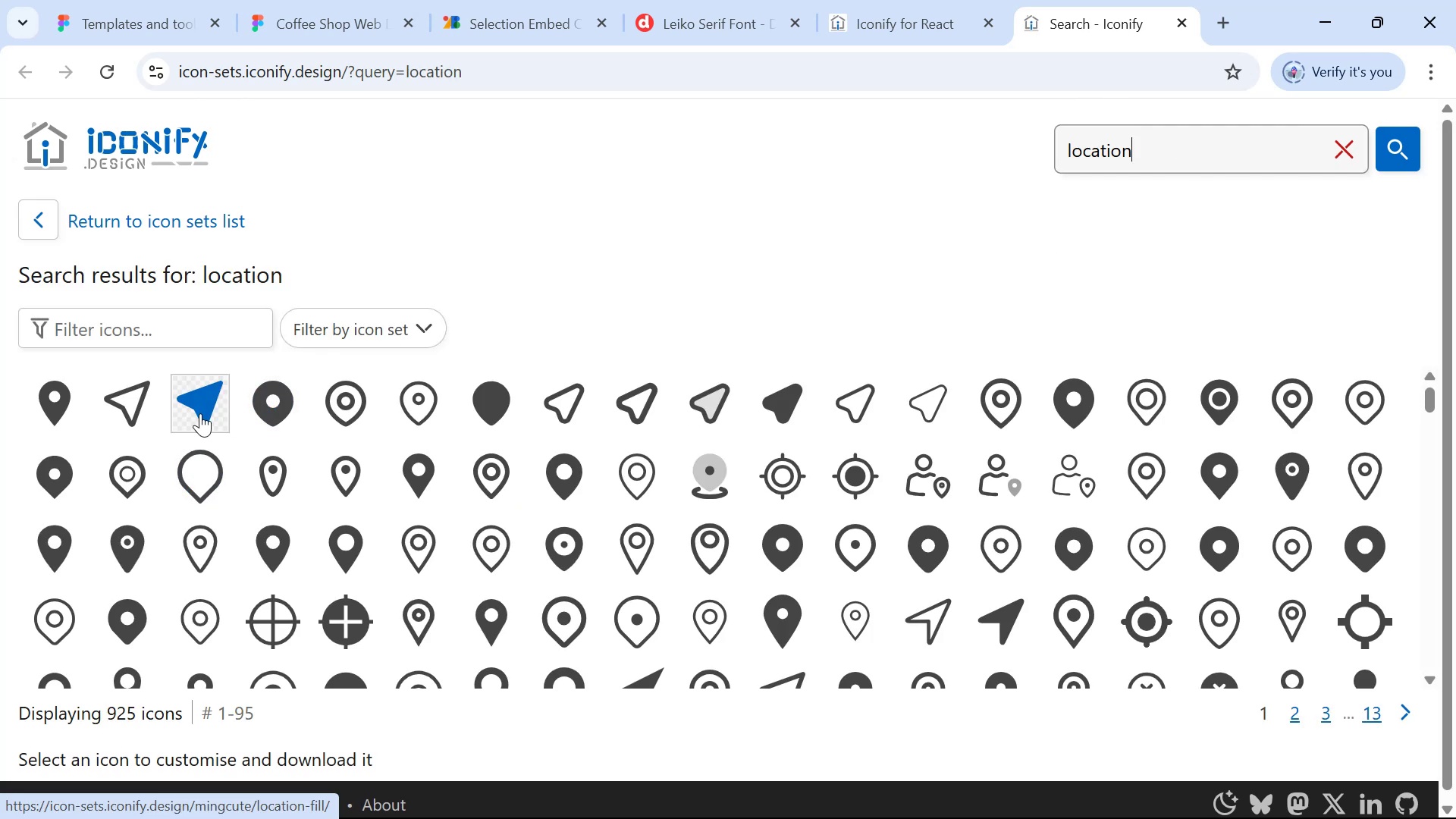 
wait(6.26)
 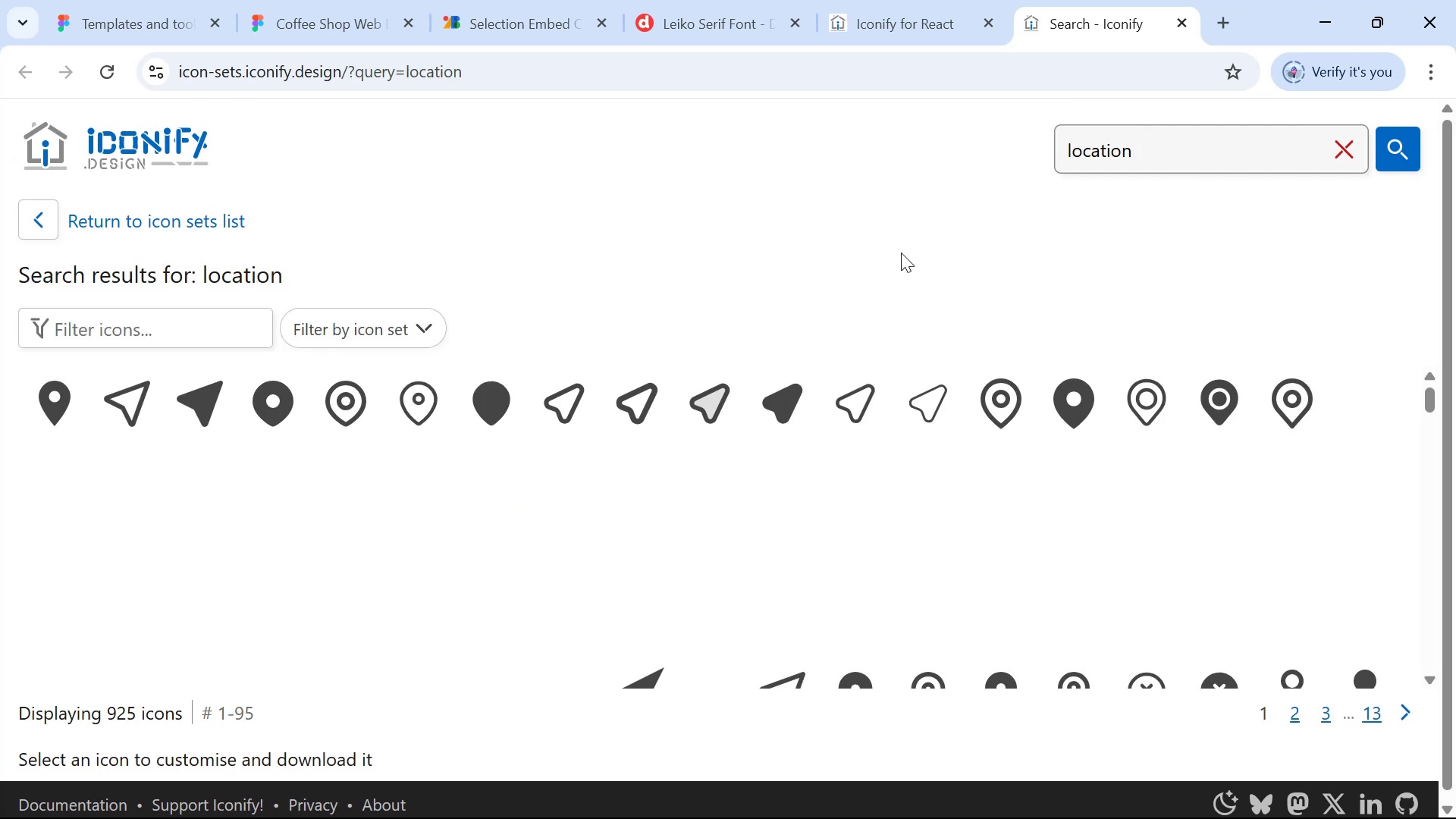 
scroll: coordinate [496, 449], scroll_direction: down, amount: 2.0
 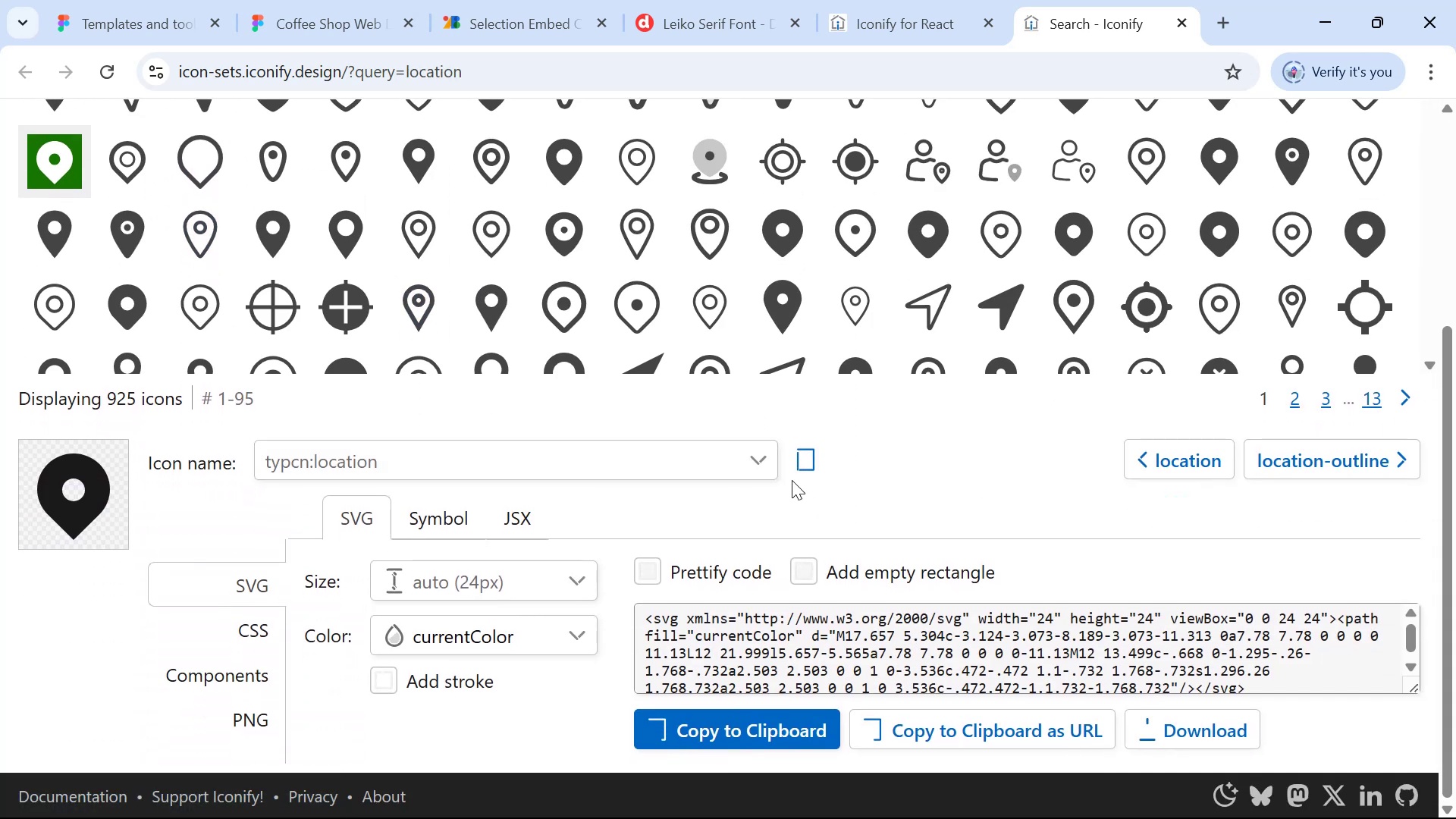 
left_click_drag(start_coordinate=[815, 465], to_coordinate=[815, 457])
 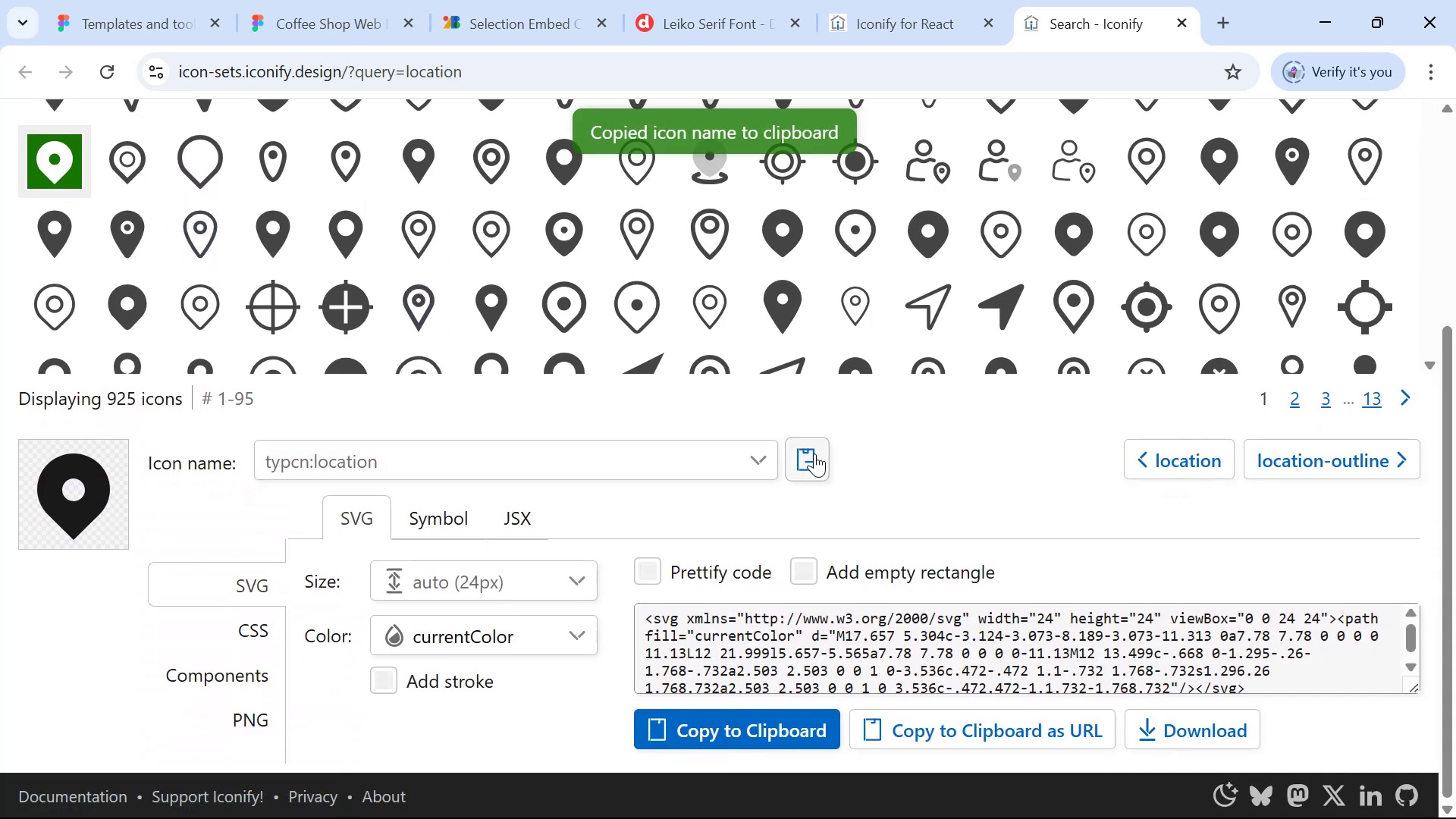 
key(Alt+Tab)
 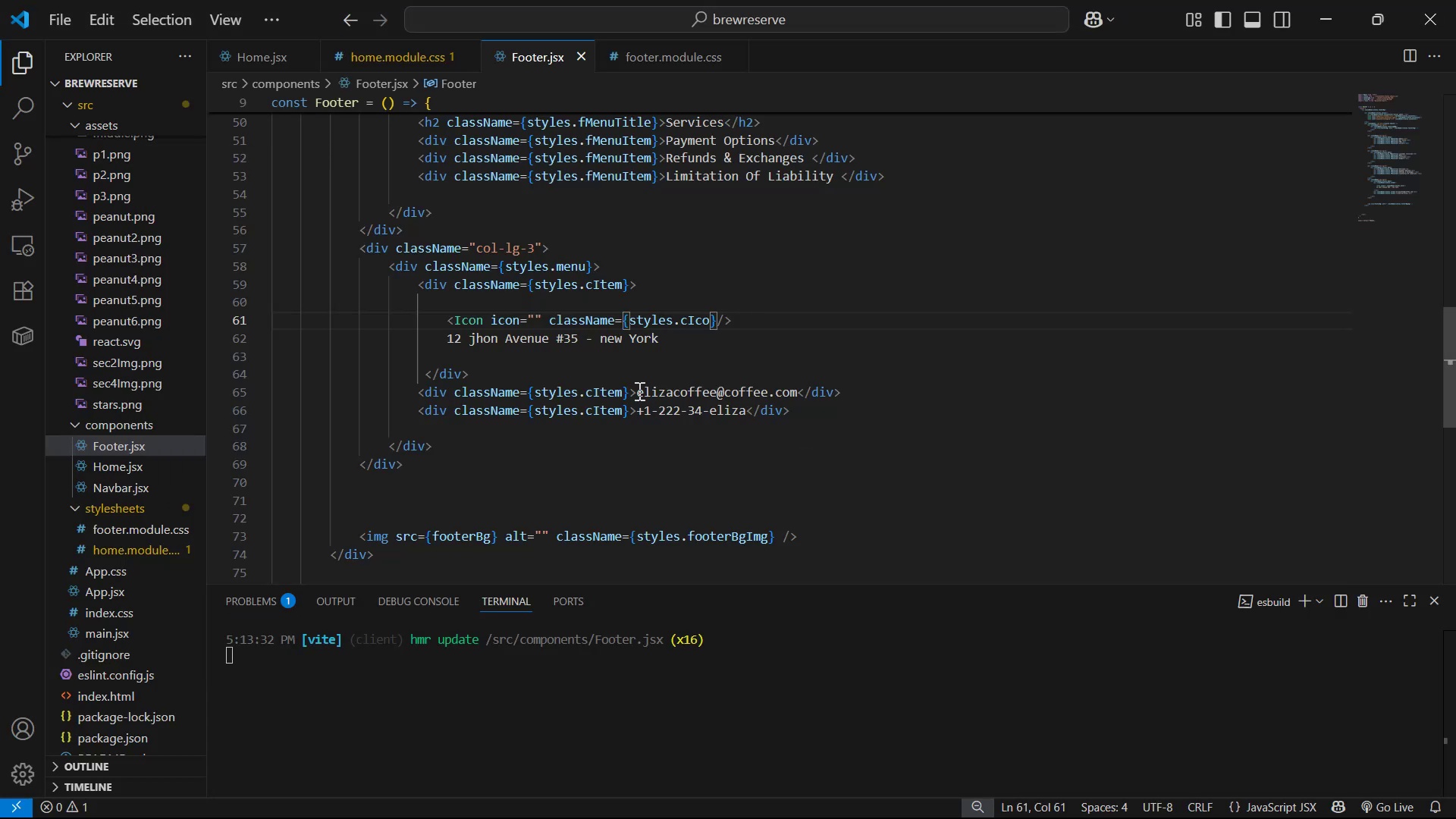 
left_click([538, 317])
 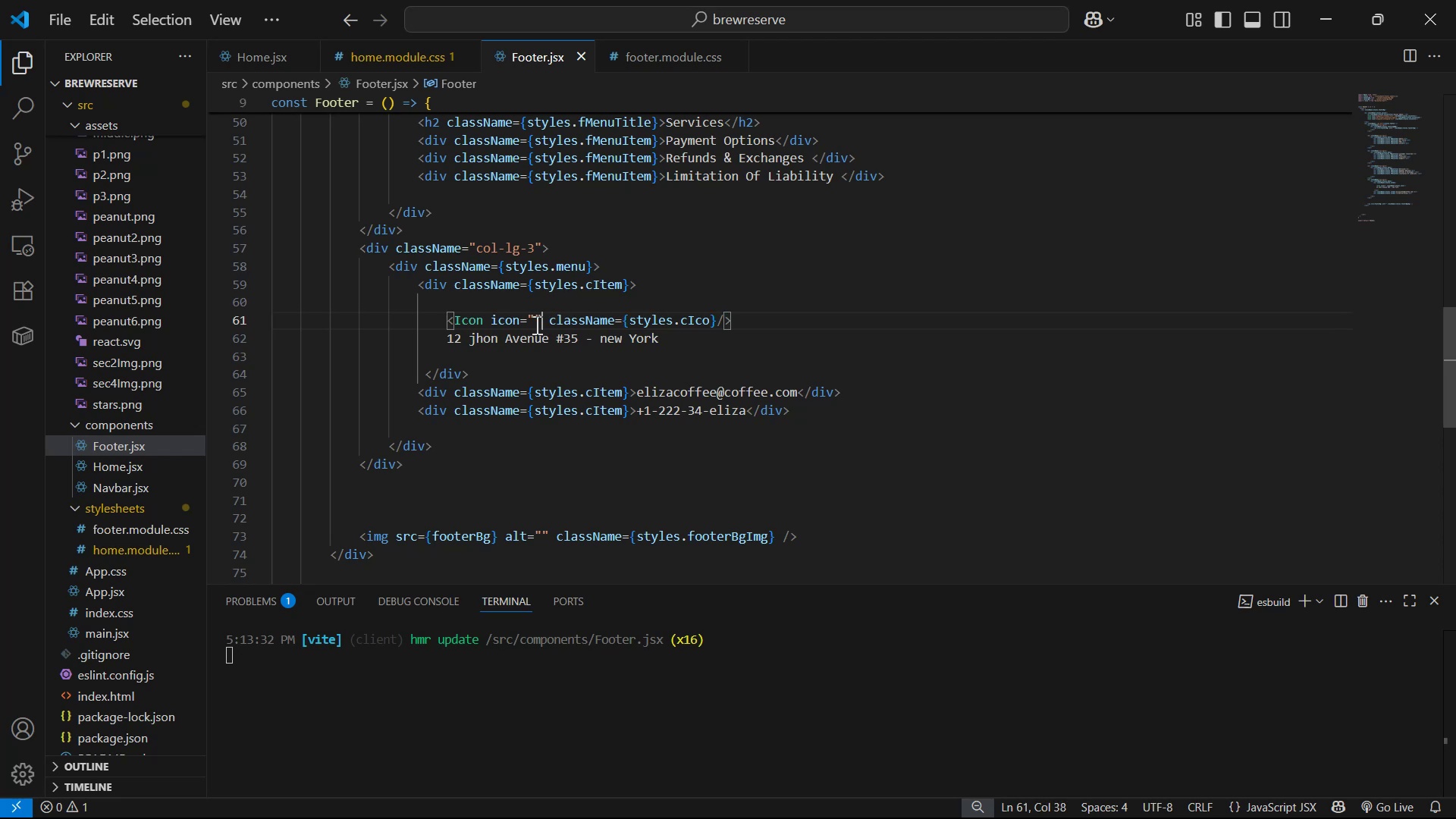 
left_click([530, 319])
 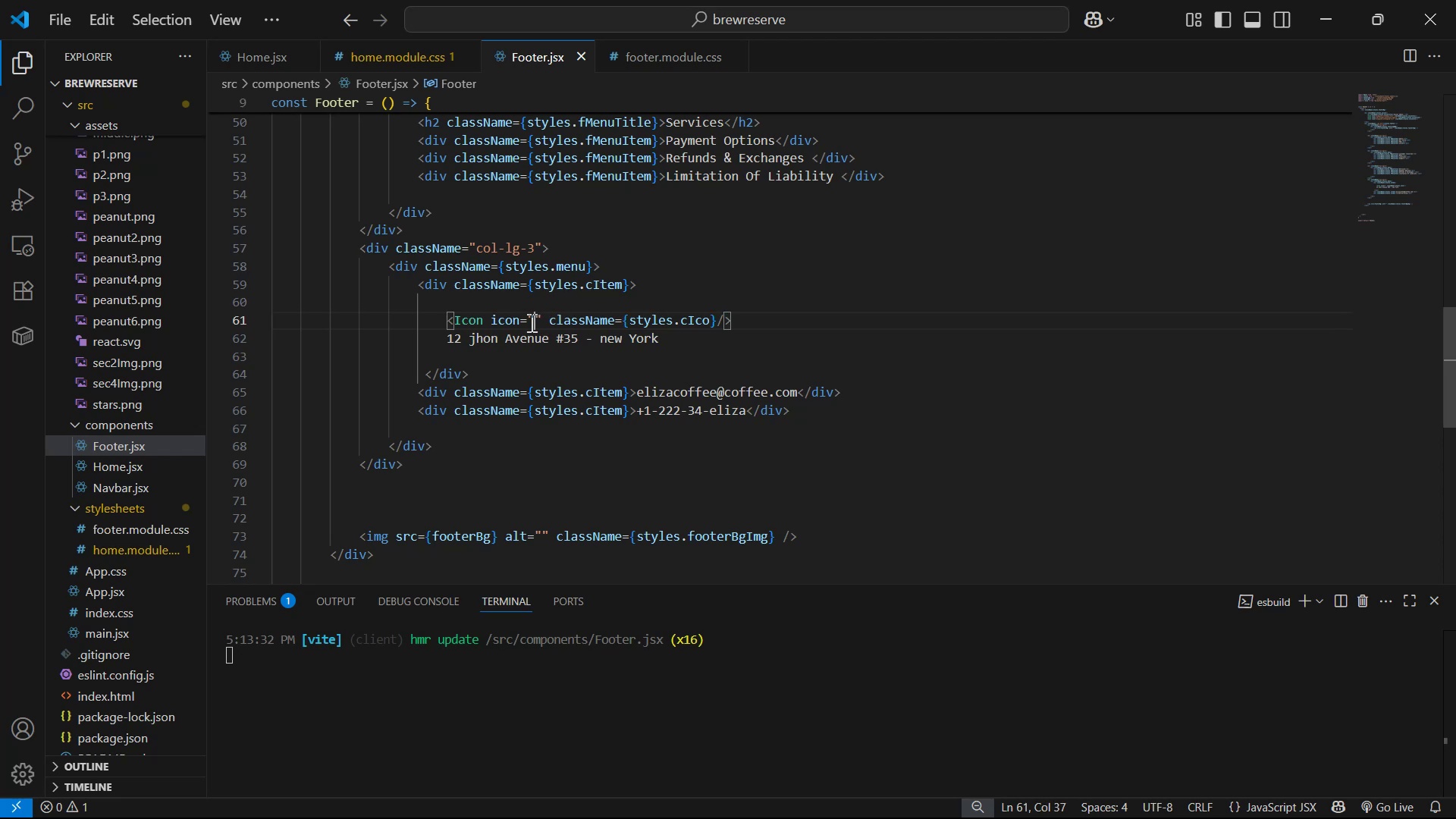 
key(Control+V)
 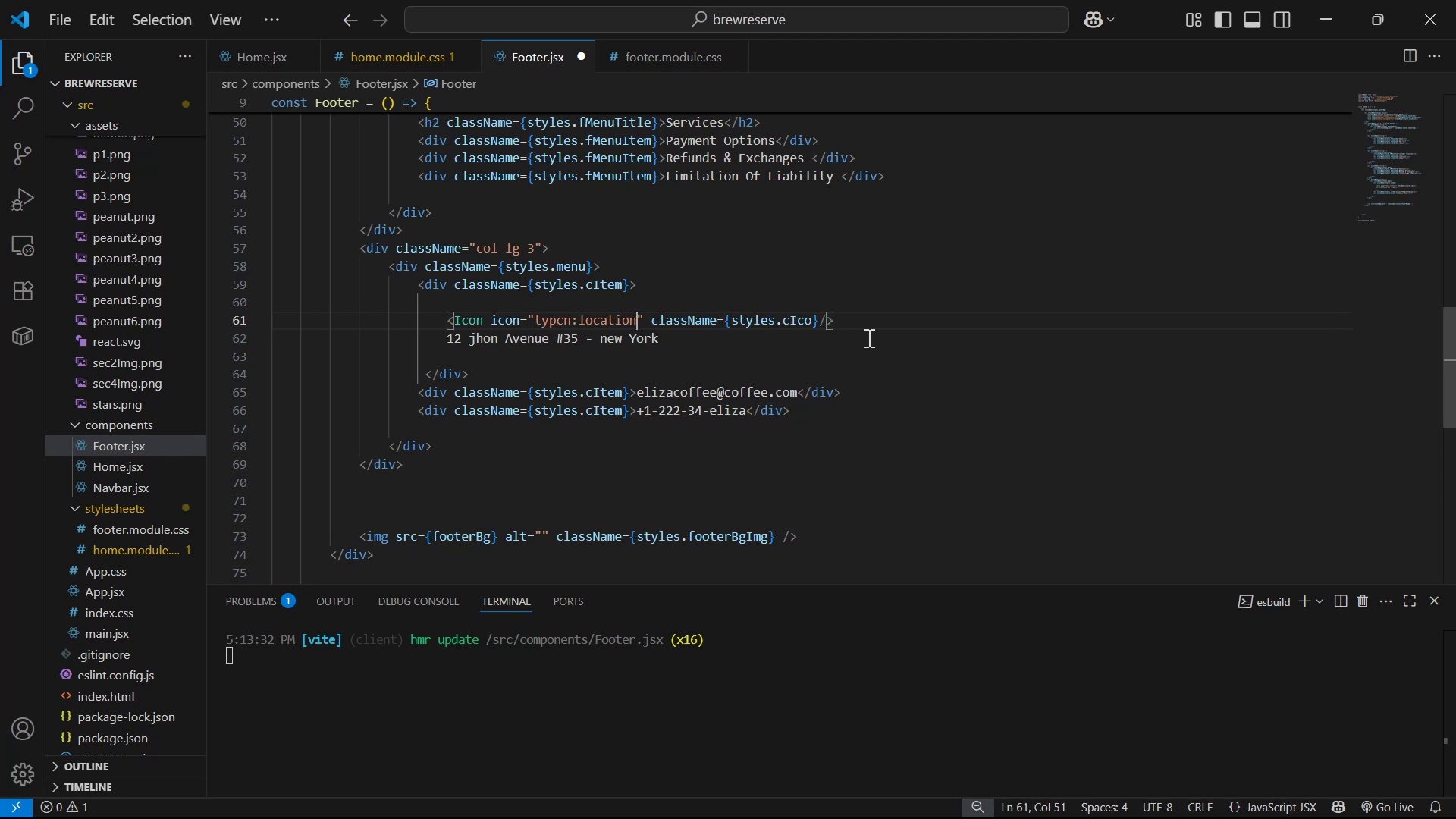 
left_click([893, 325])
 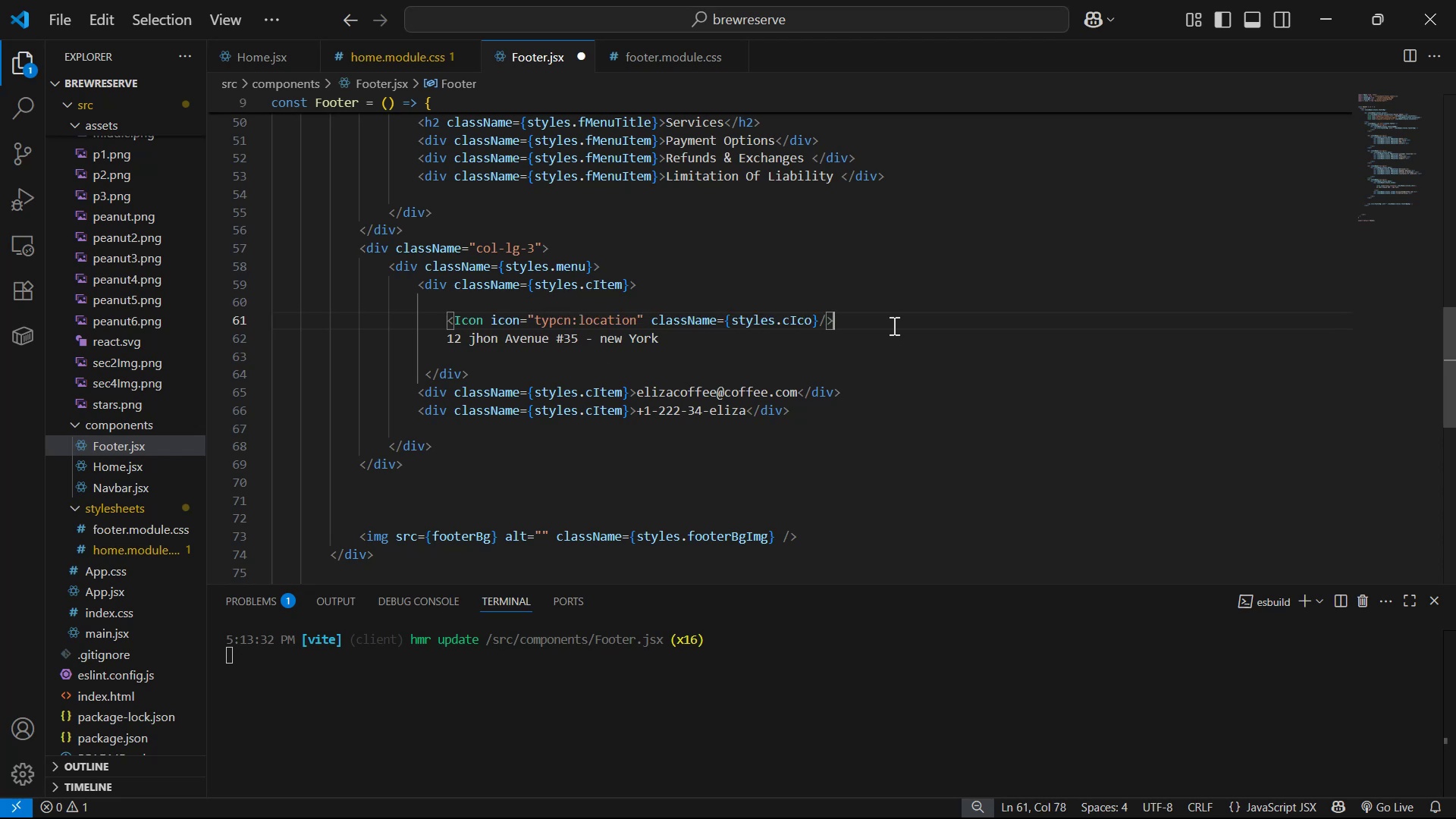 
key(Control+C)
 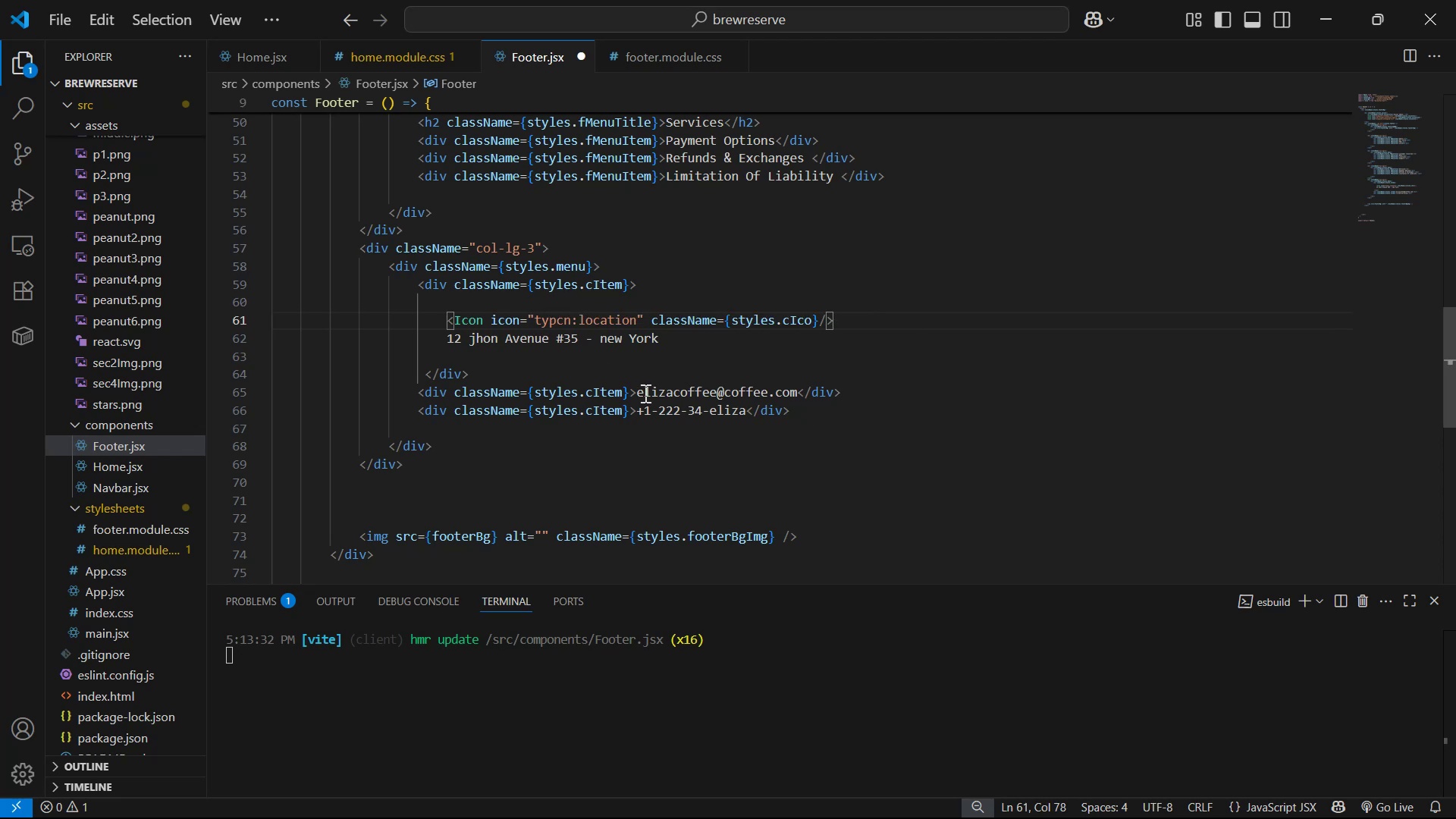 
left_click_drag(start_coordinate=[635, 393], to_coordinate=[639, 393])
 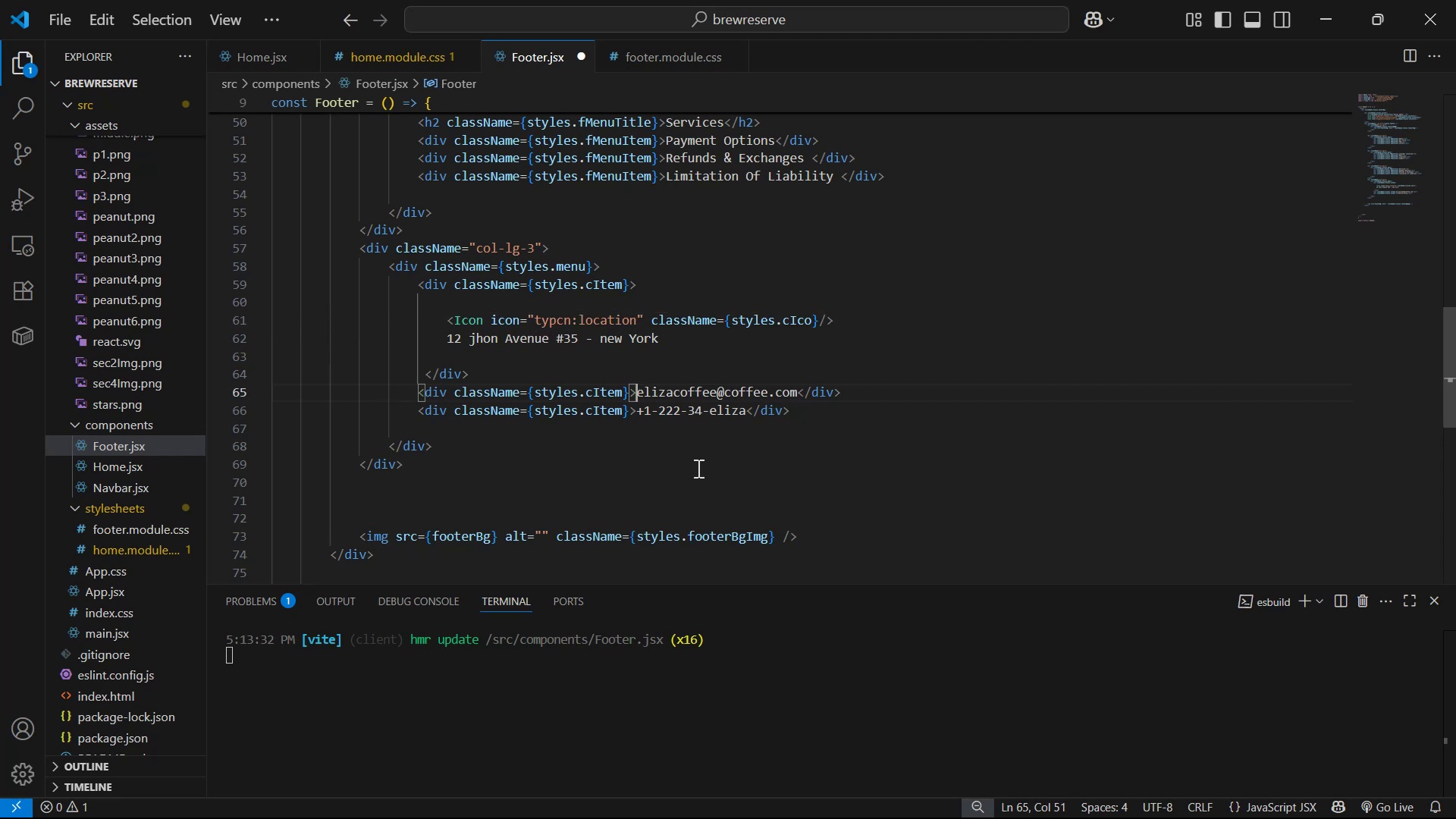 
key(Enter)
 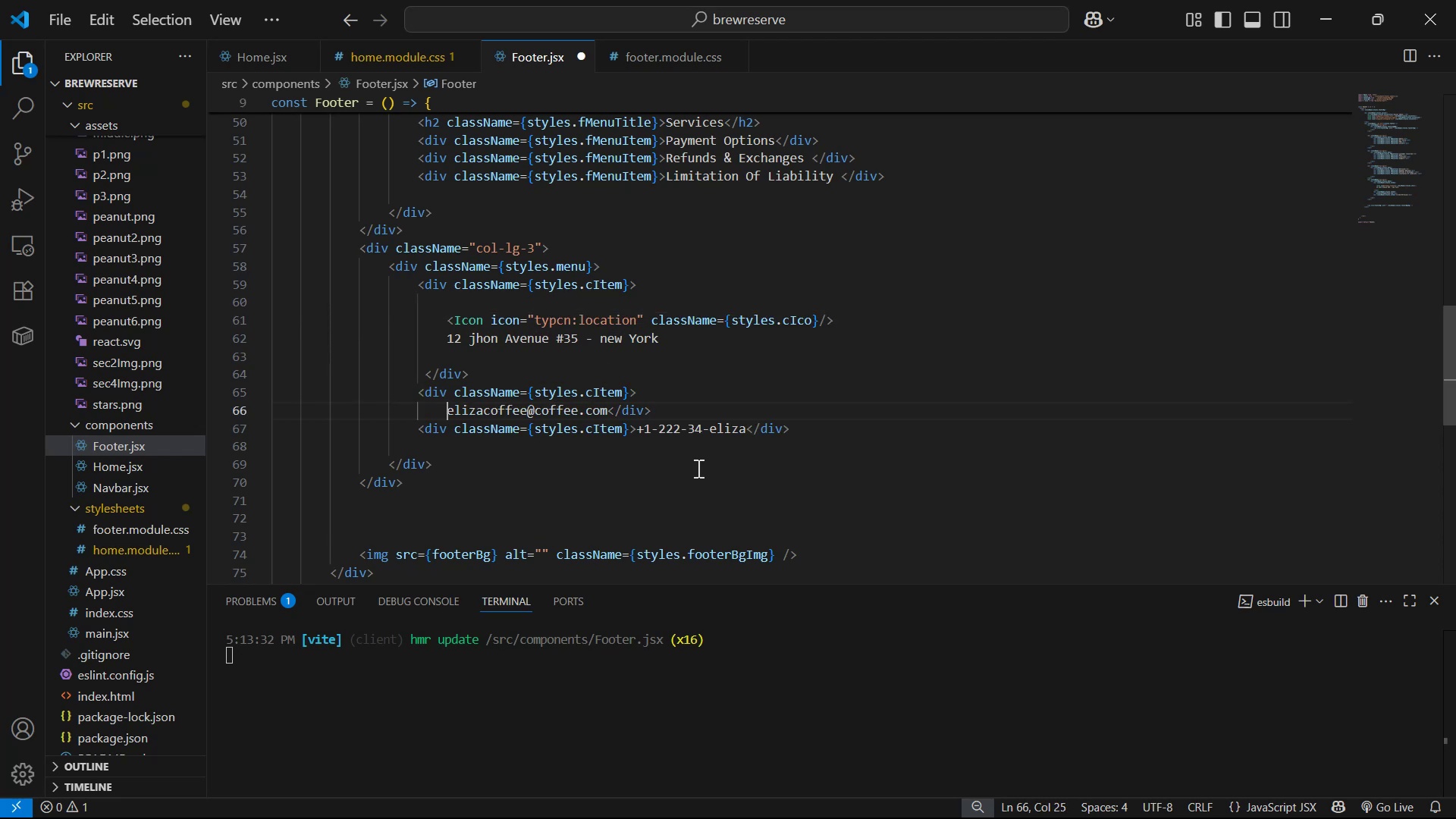 
hold_key(key=ArrowRight, duration=1.13)
 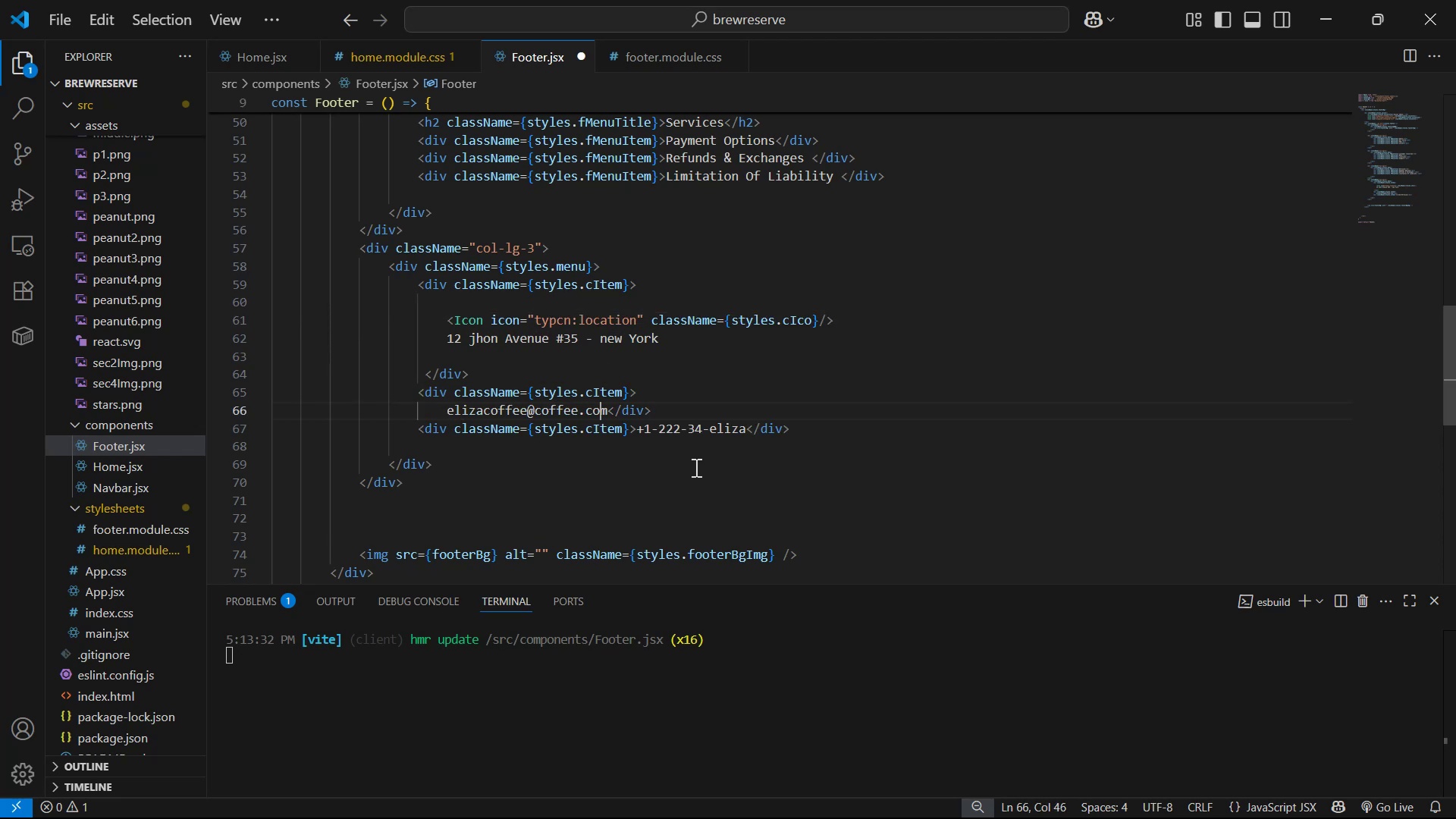 
key(ArrowRight)
 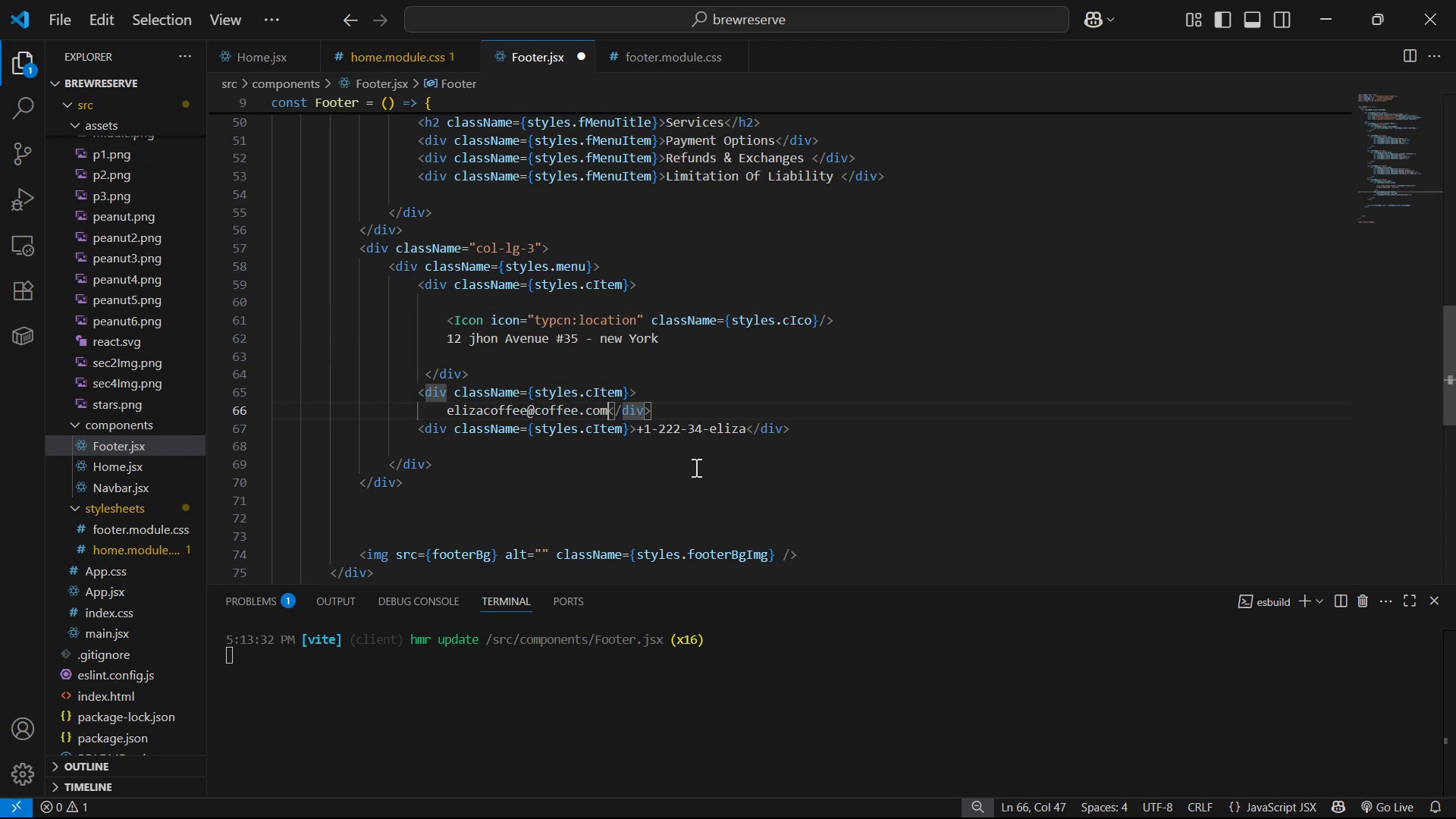 
key(Enter)
 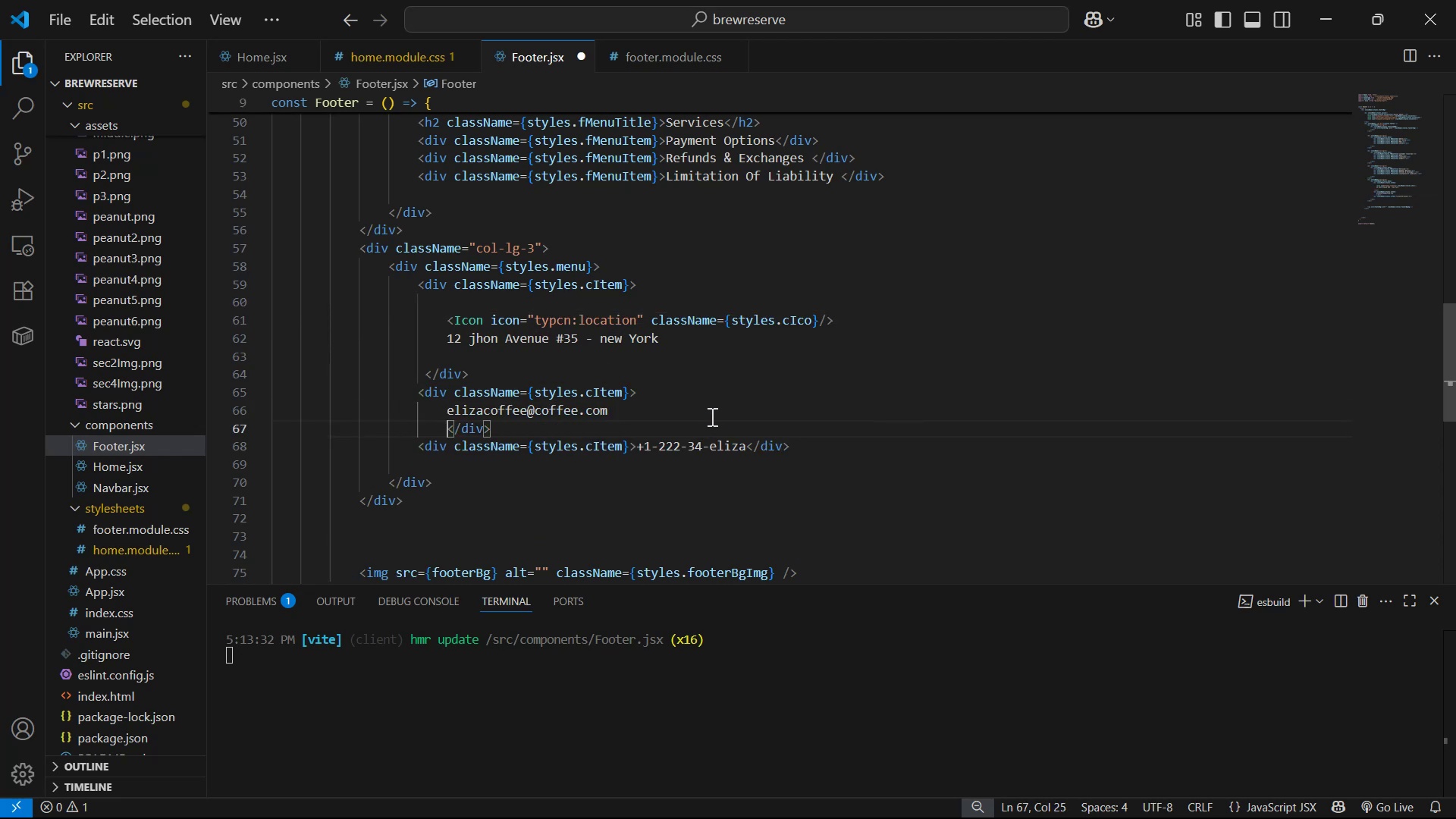 
key(Backspace)
 